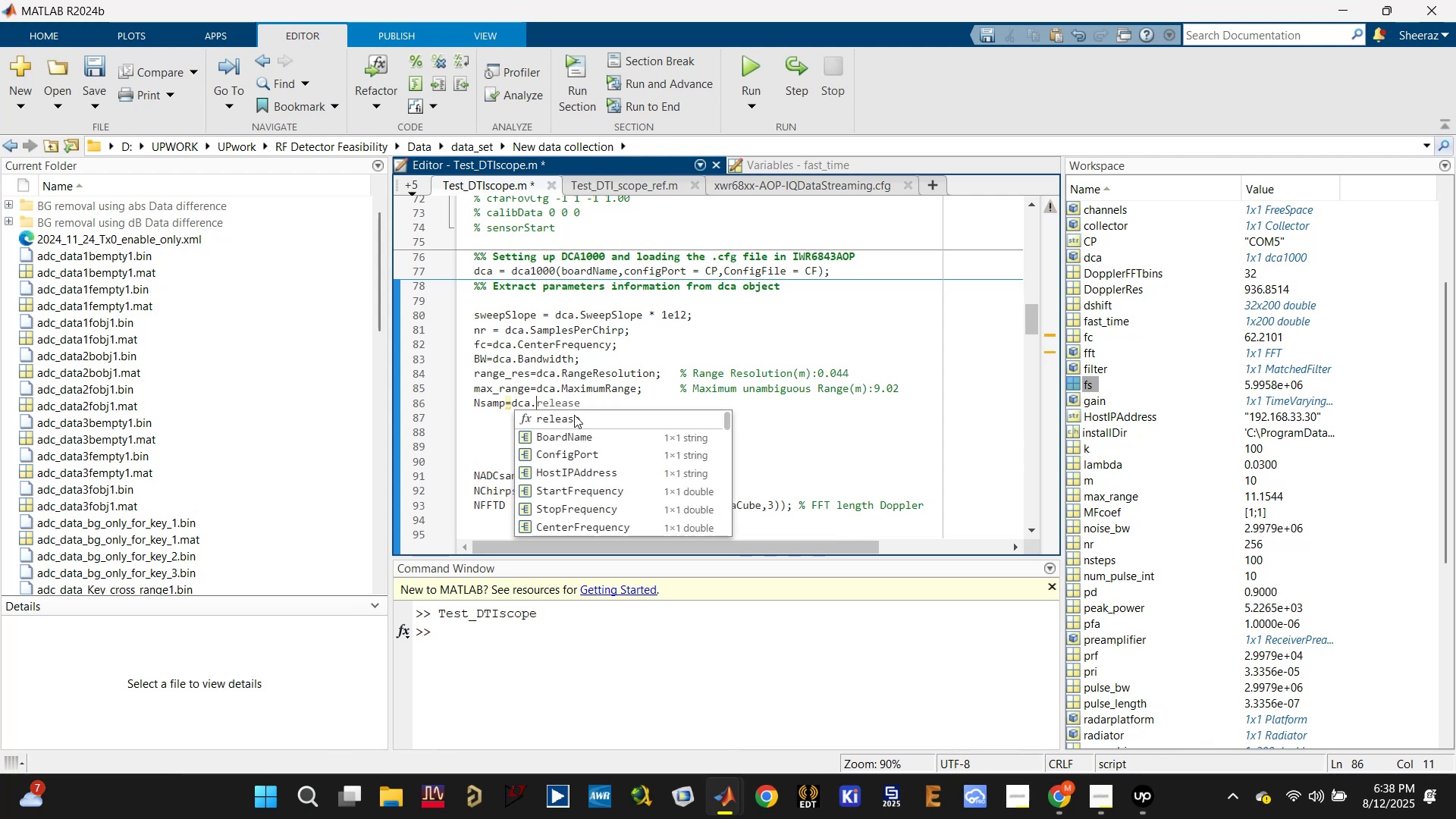 
type(ad)
 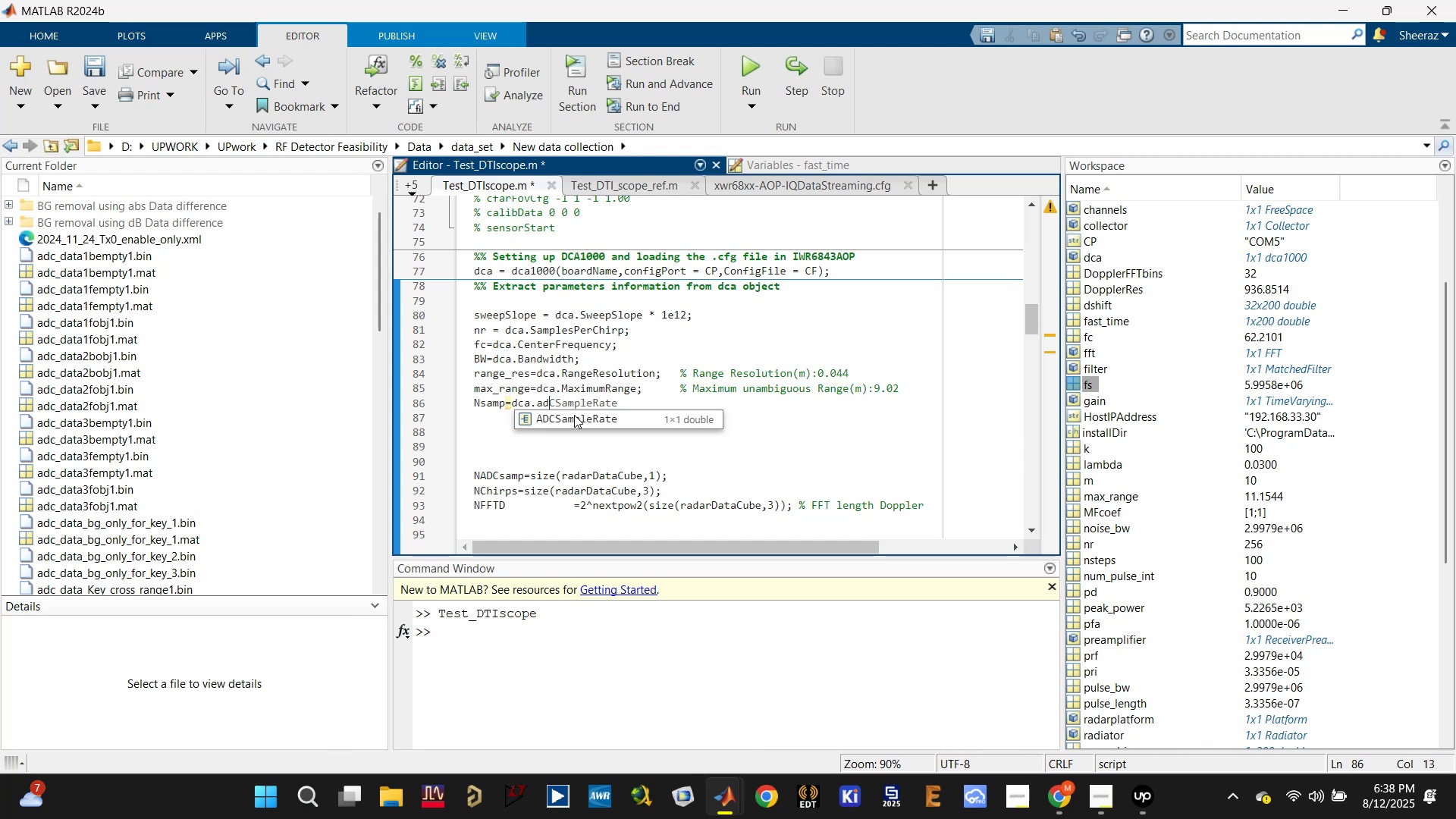 
hold_key(key=ControlLeft, duration=0.31)
 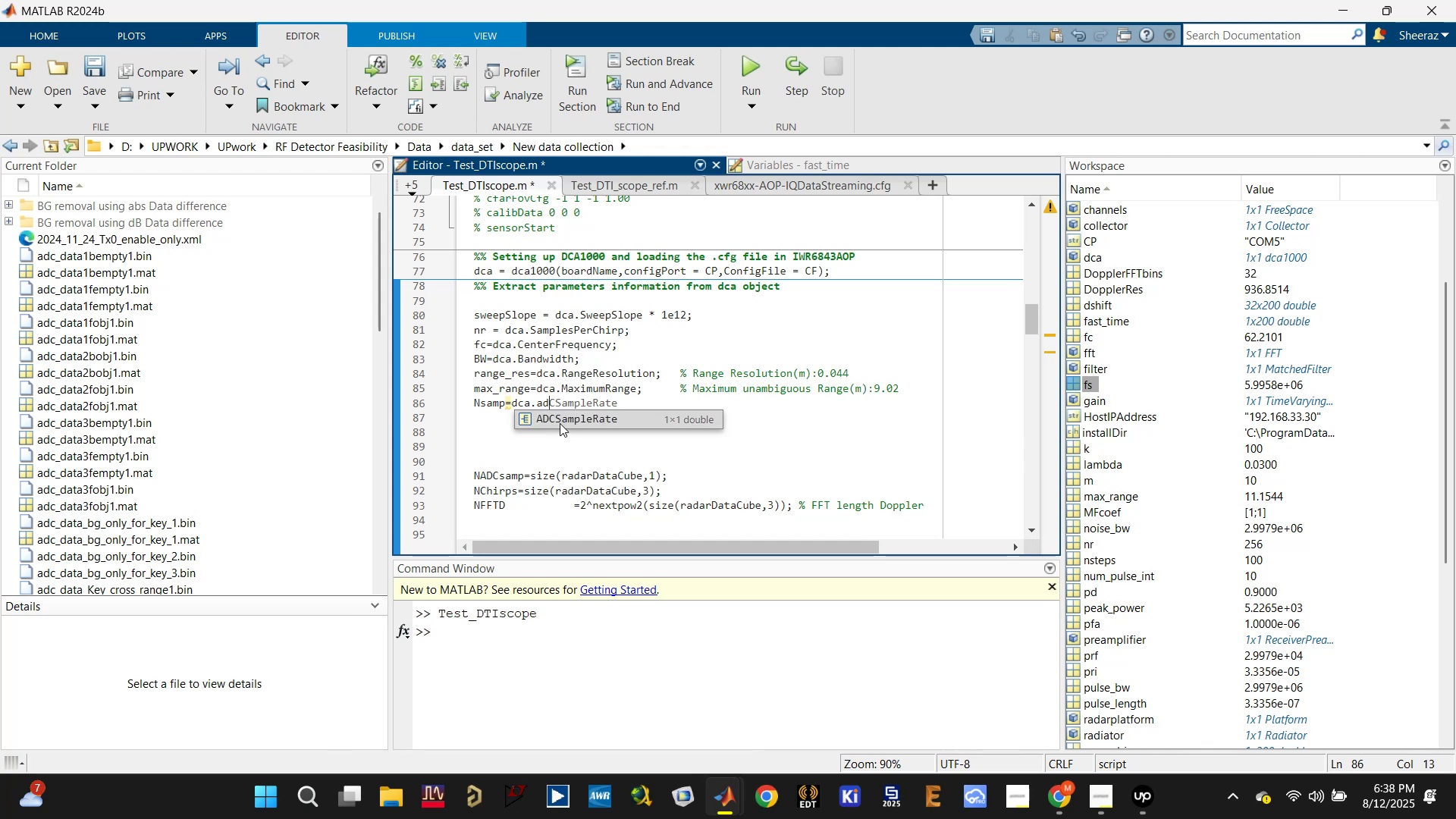 
key(Backspace)
key(Backspace)
type(sa)
 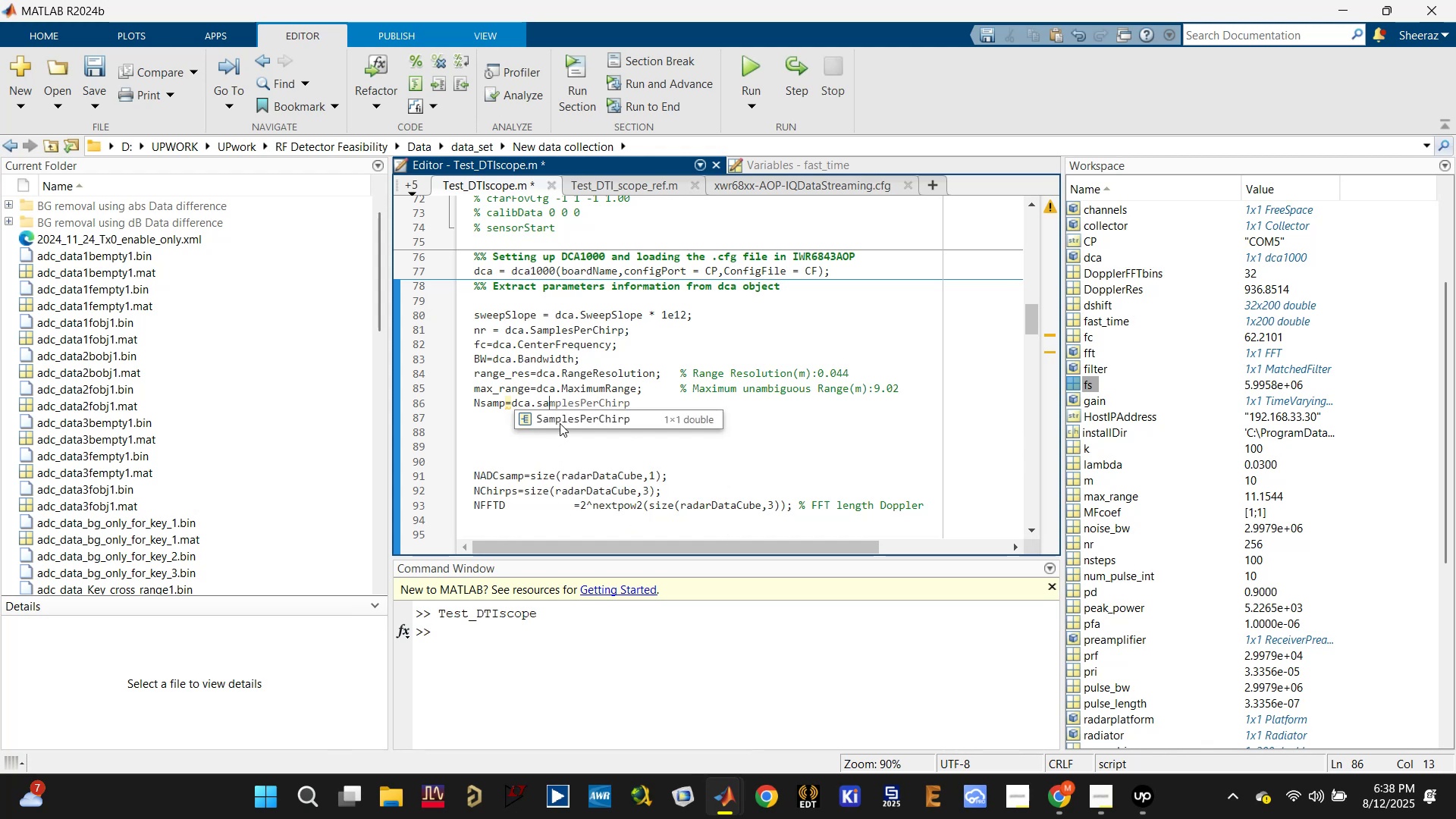 
left_click([559, 423])
 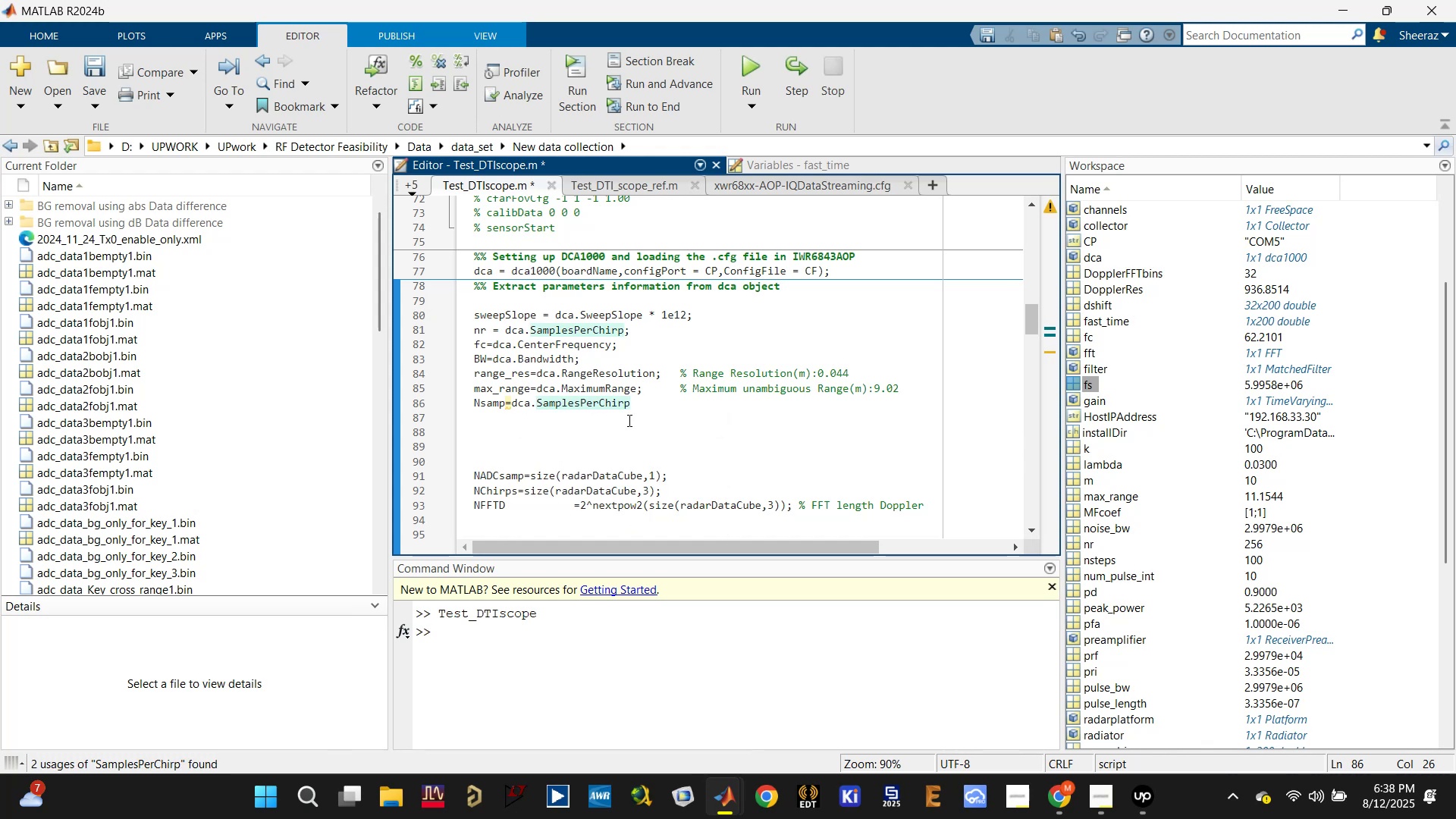 
key(Semicolon)
 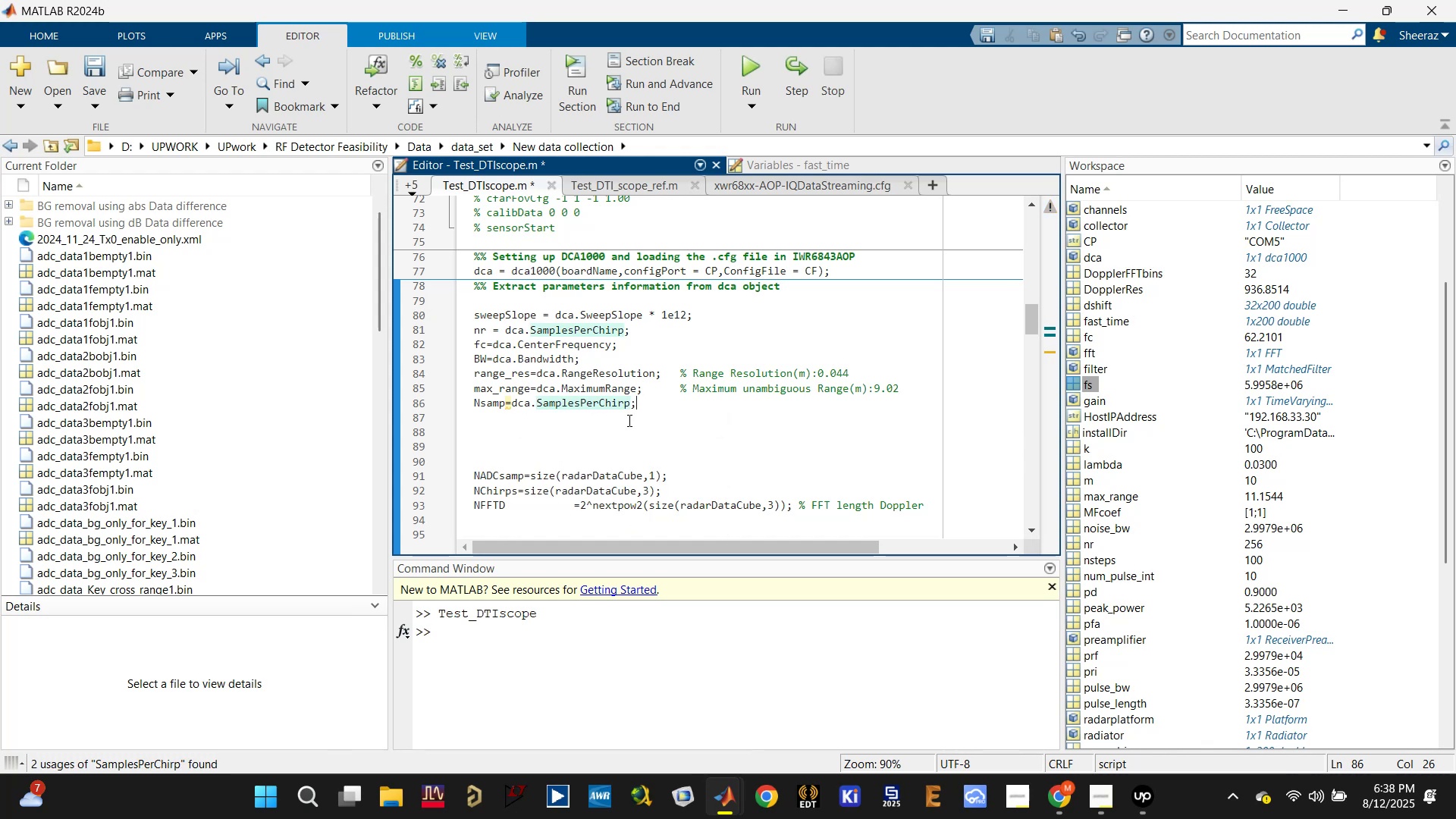 
key(Enter)
 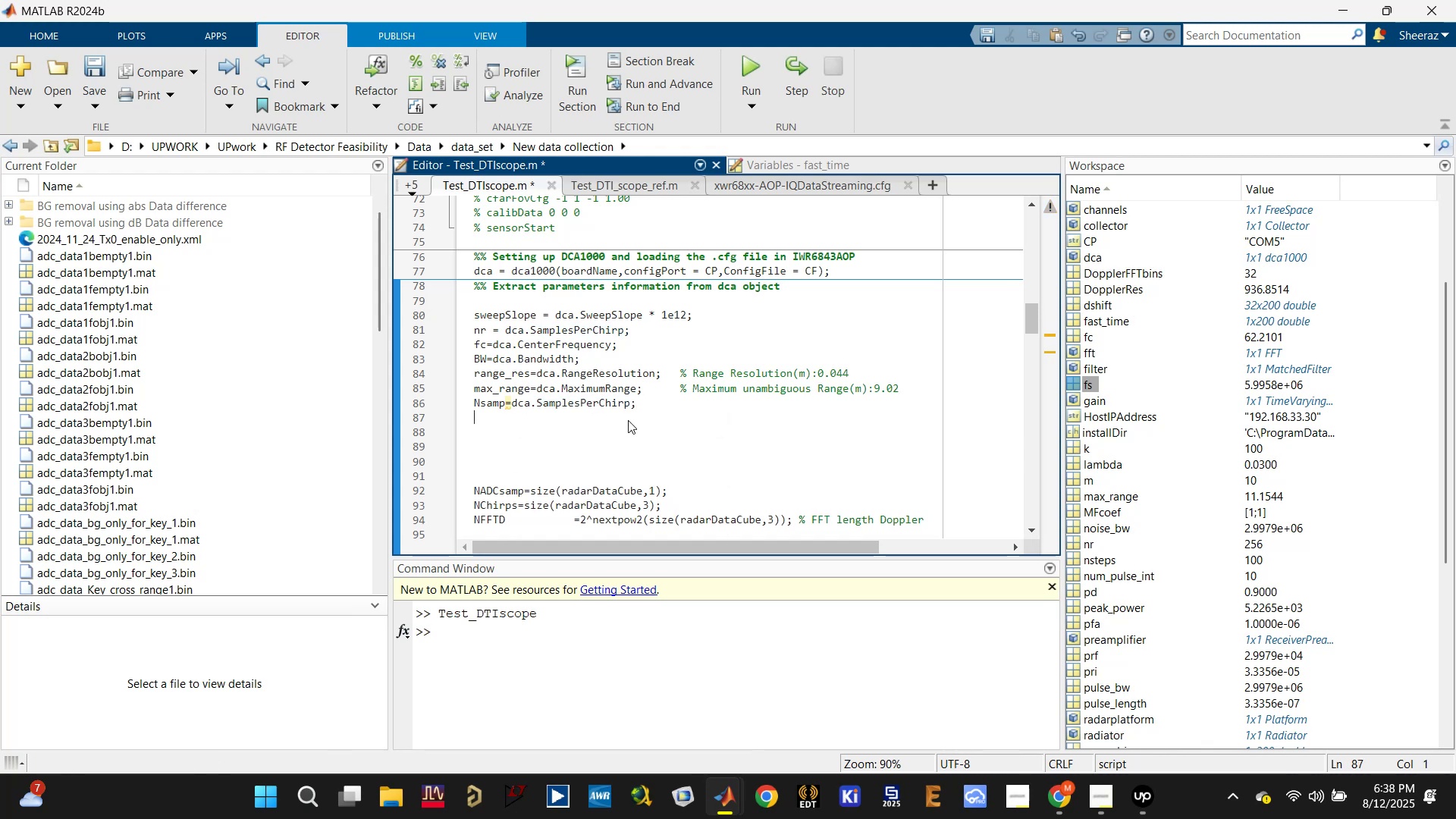 
key(Control+S)
 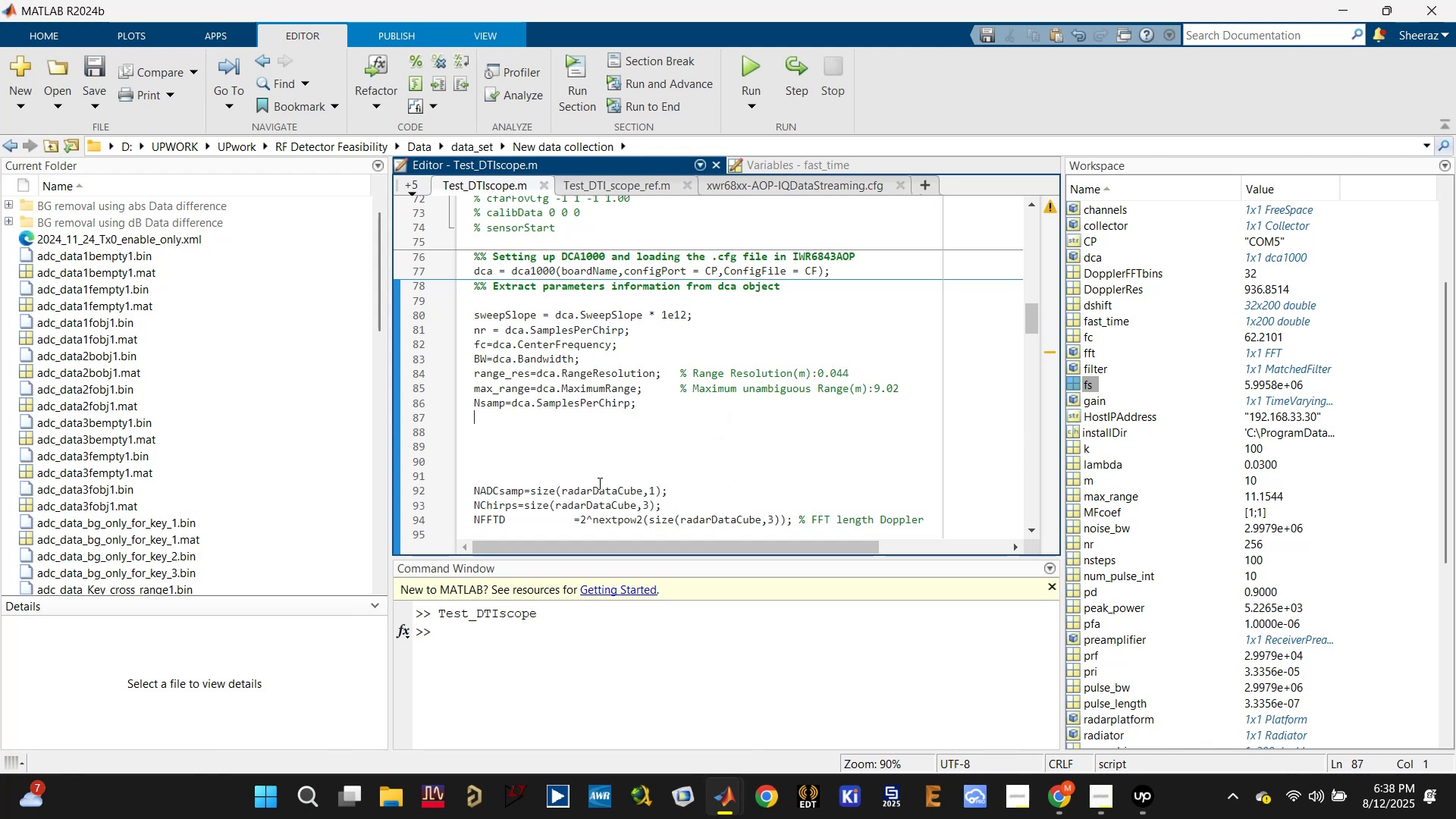 
double_click([596, 484])
 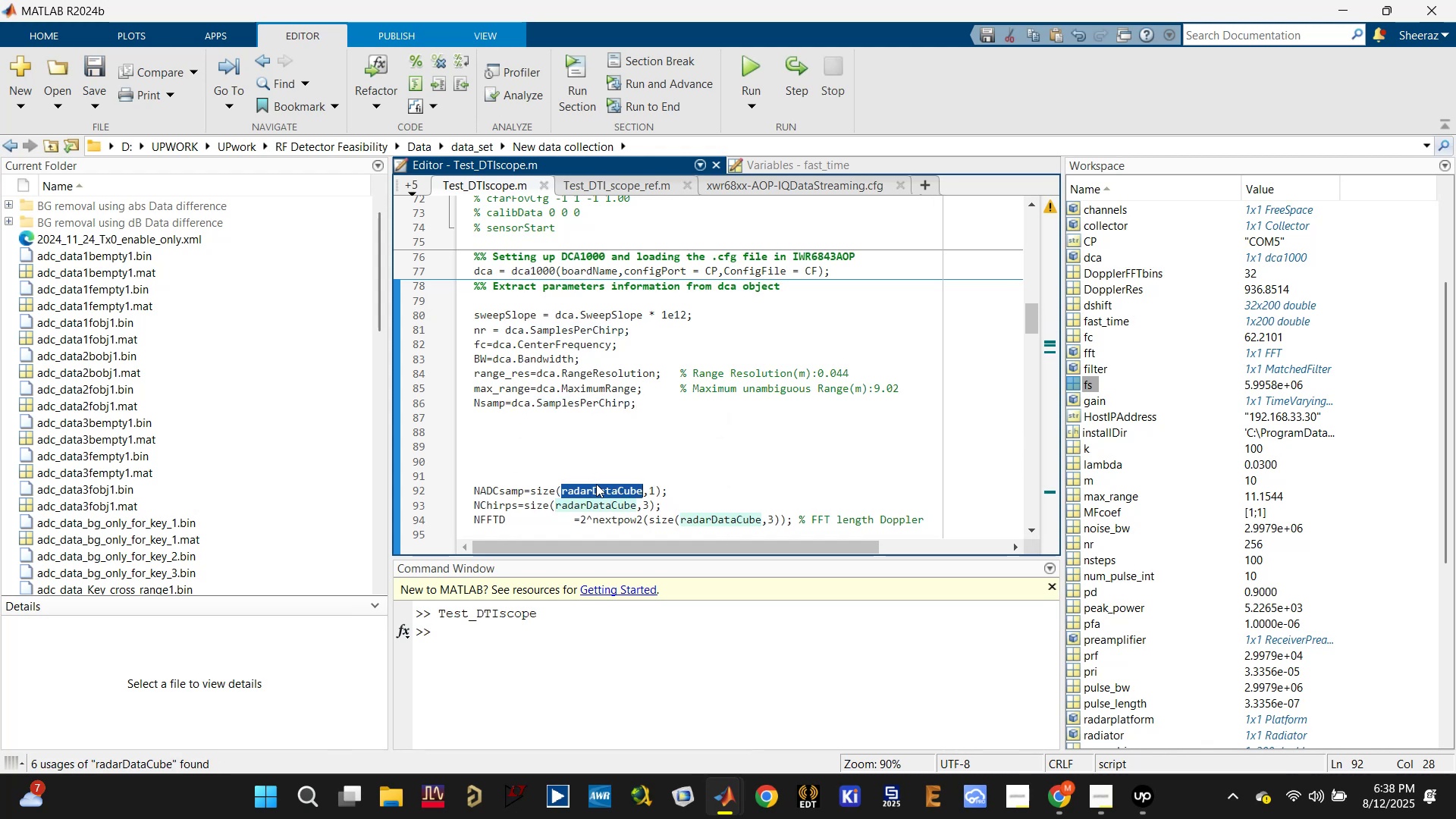 
triple_click([596, 484])
 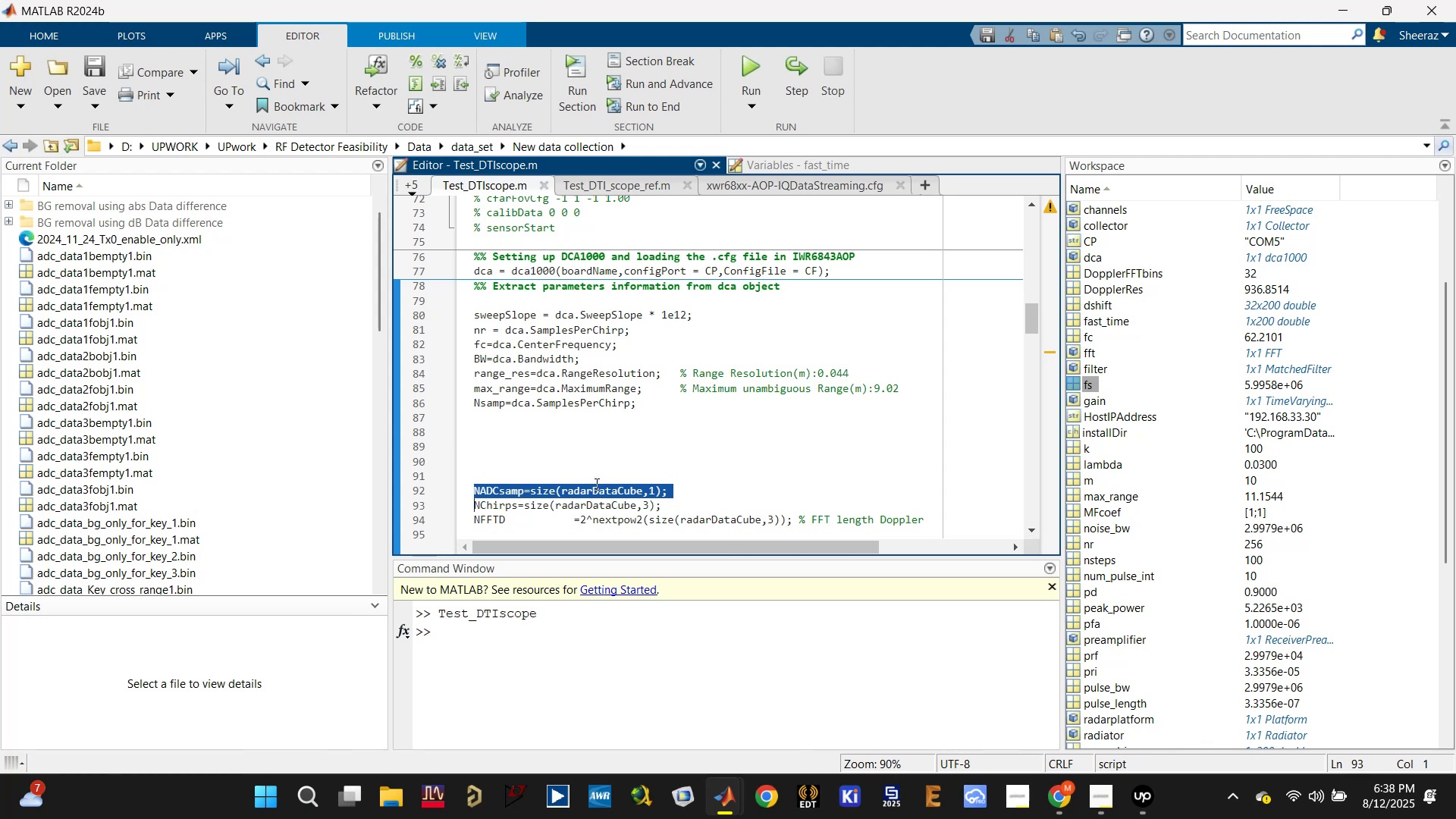 
key(Backspace)
 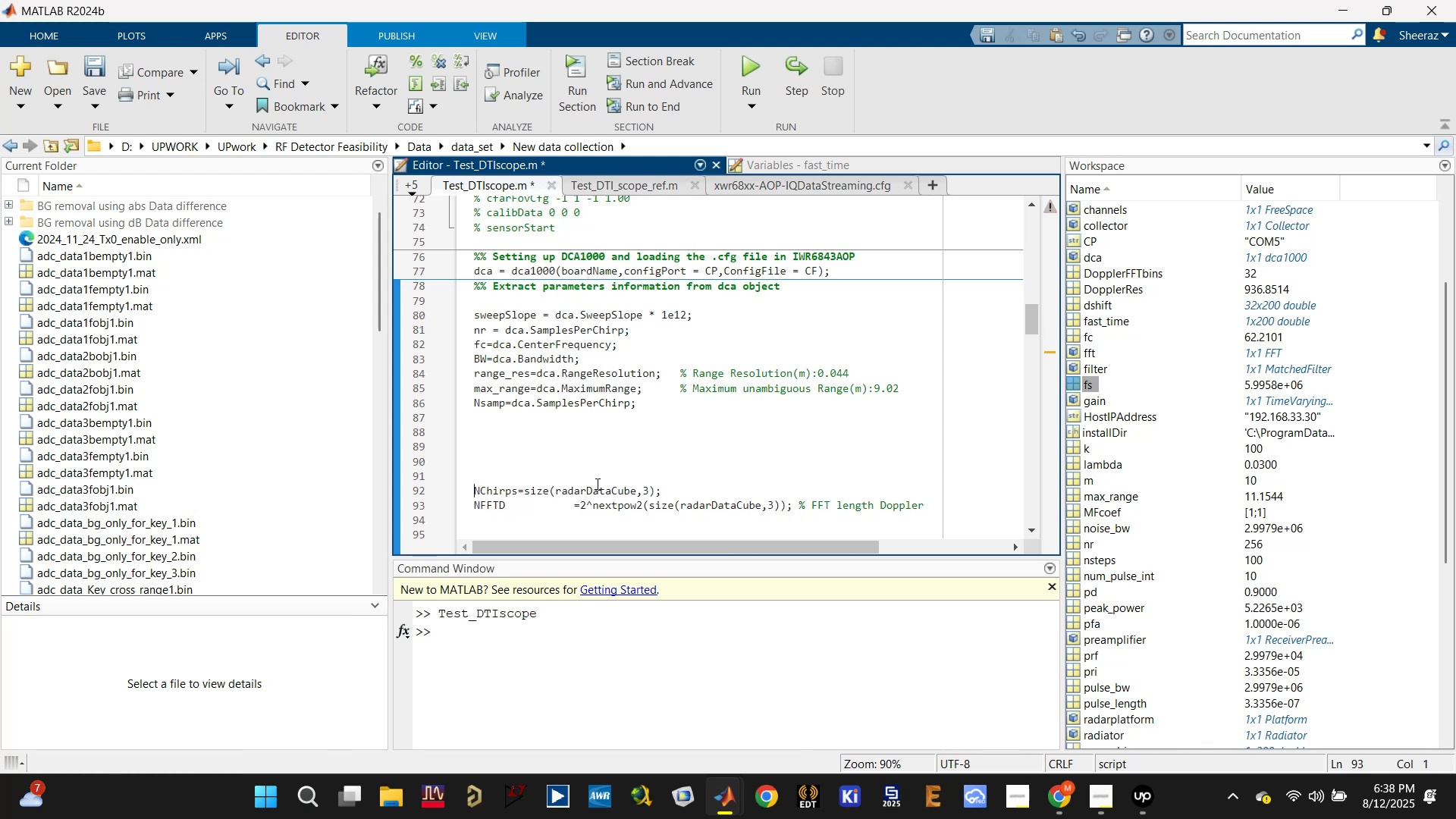 
key(Backspace)
 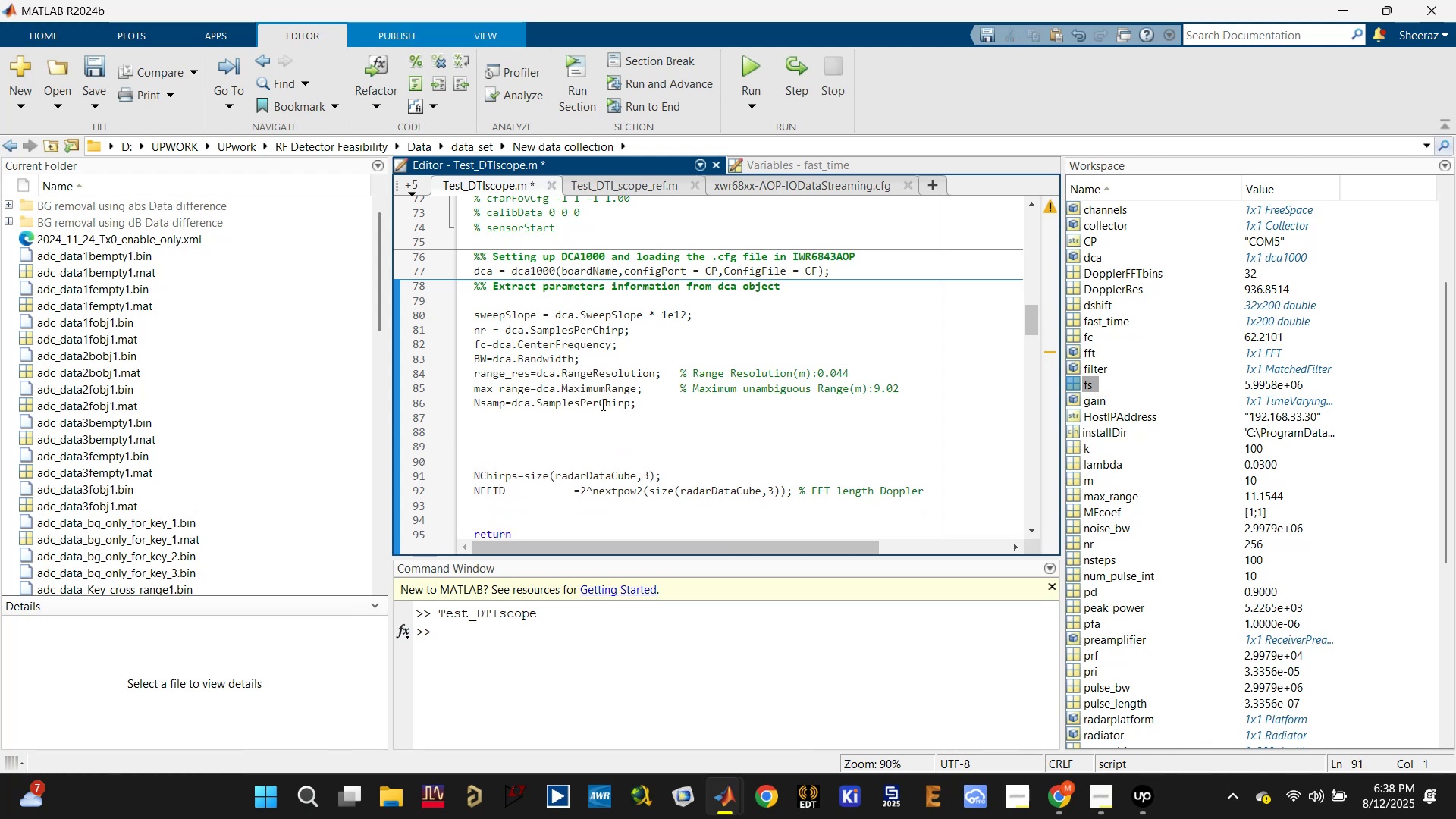 
scroll: coordinate [636, 399], scroll_direction: up, amount: 9.0
 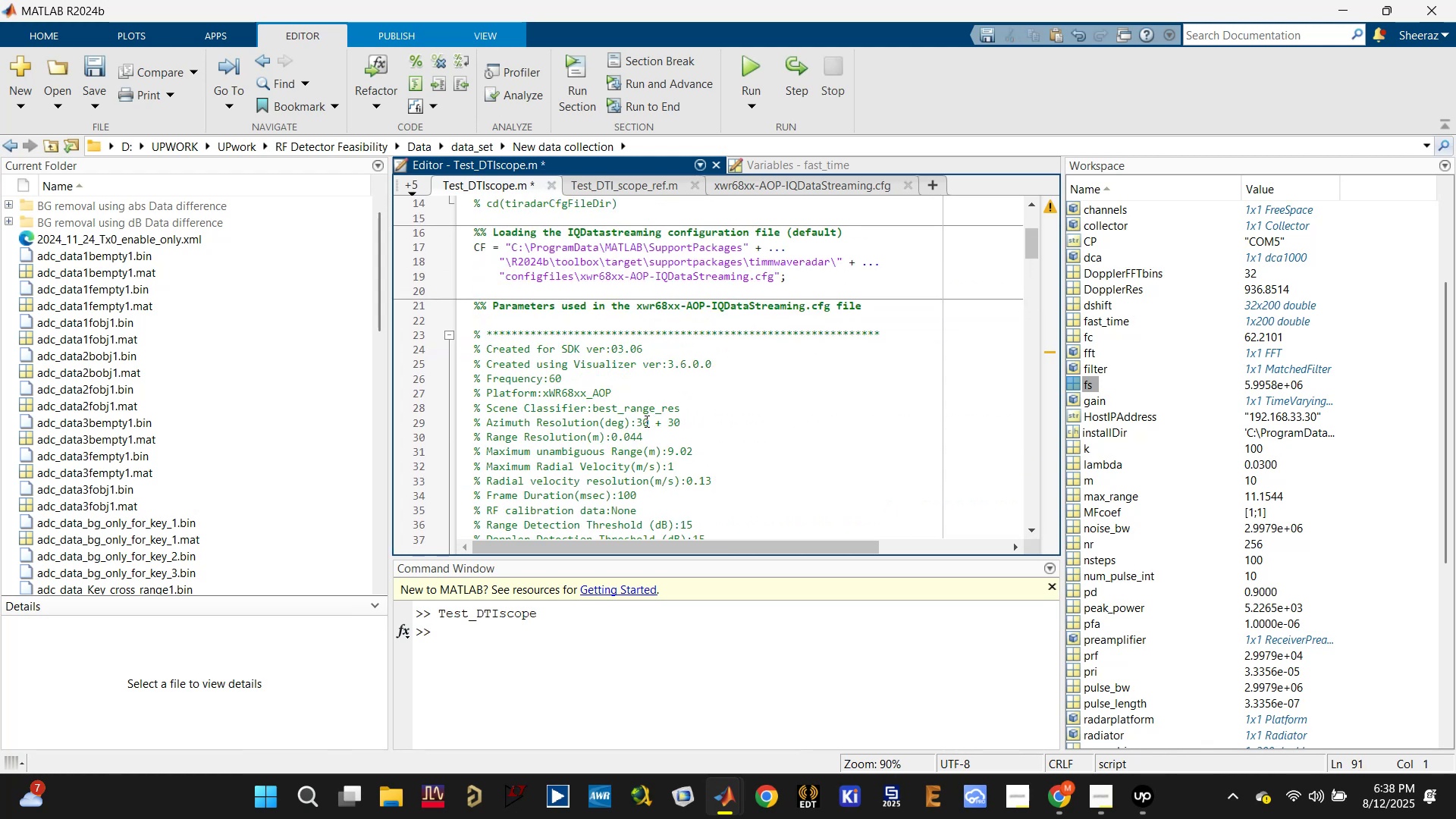 
scroll: coordinate [684, 315], scroll_direction: down, amount: 7.0
 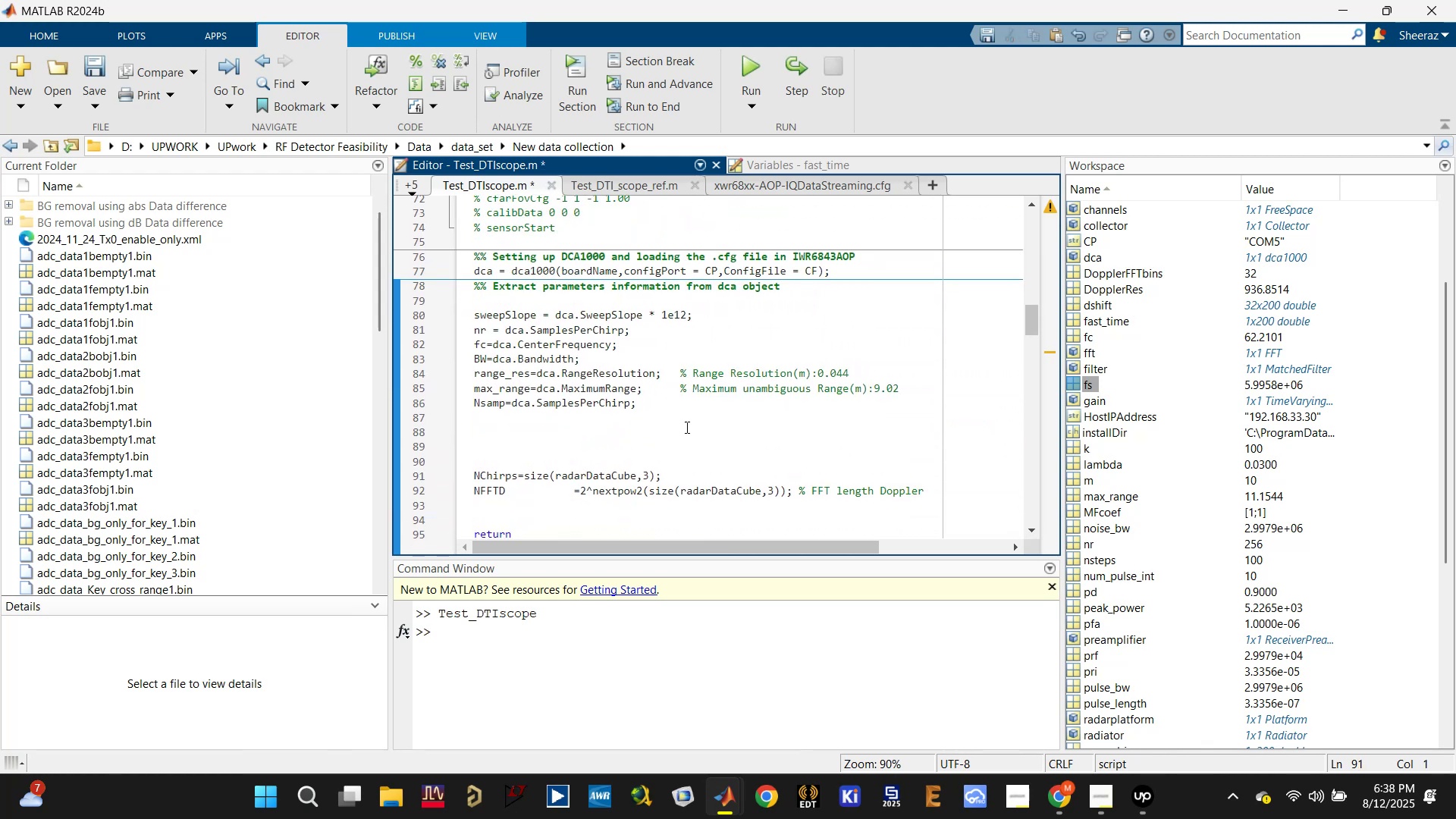 
double_click([703, 400])
 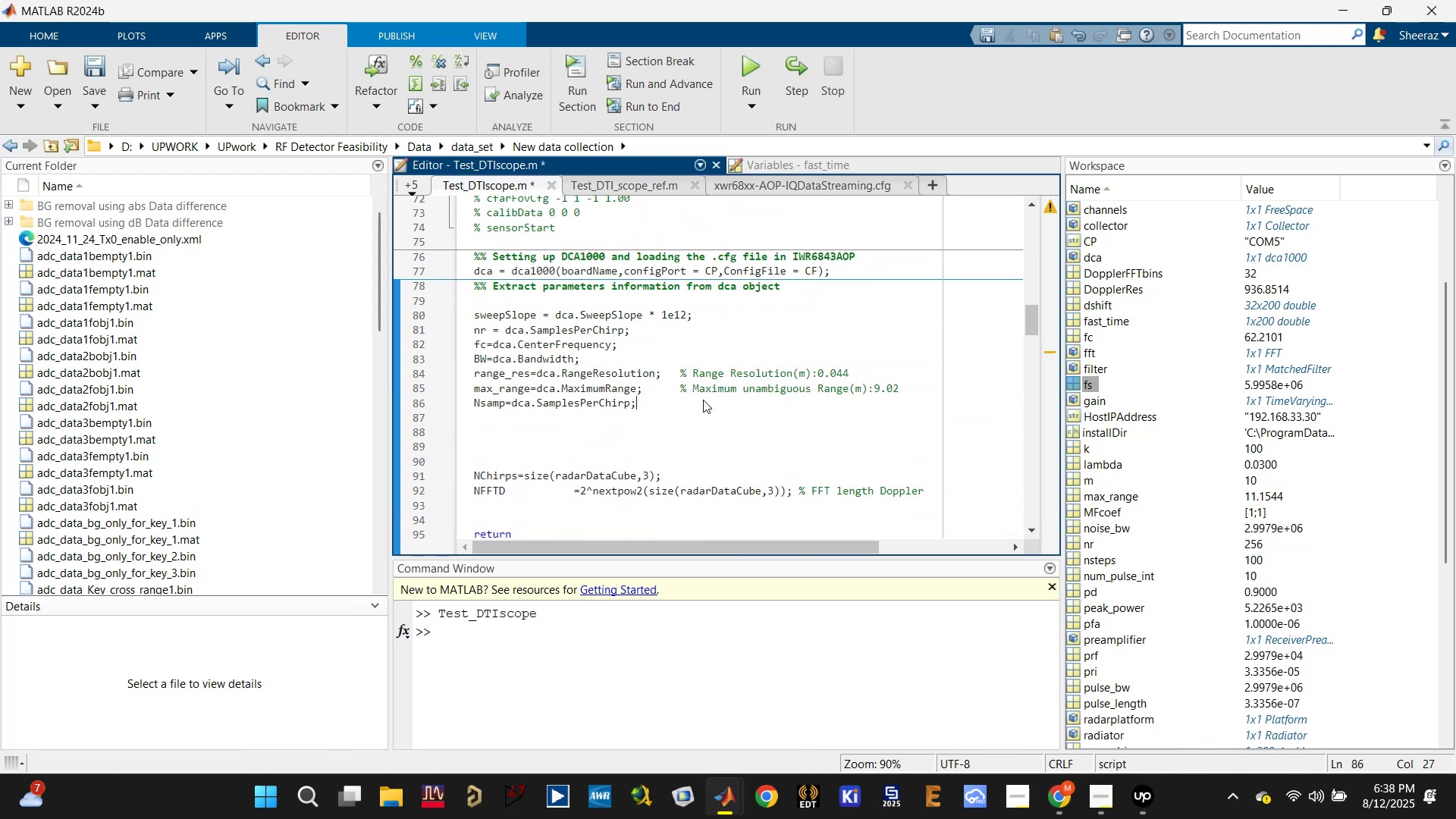 
key(Shift+5)
 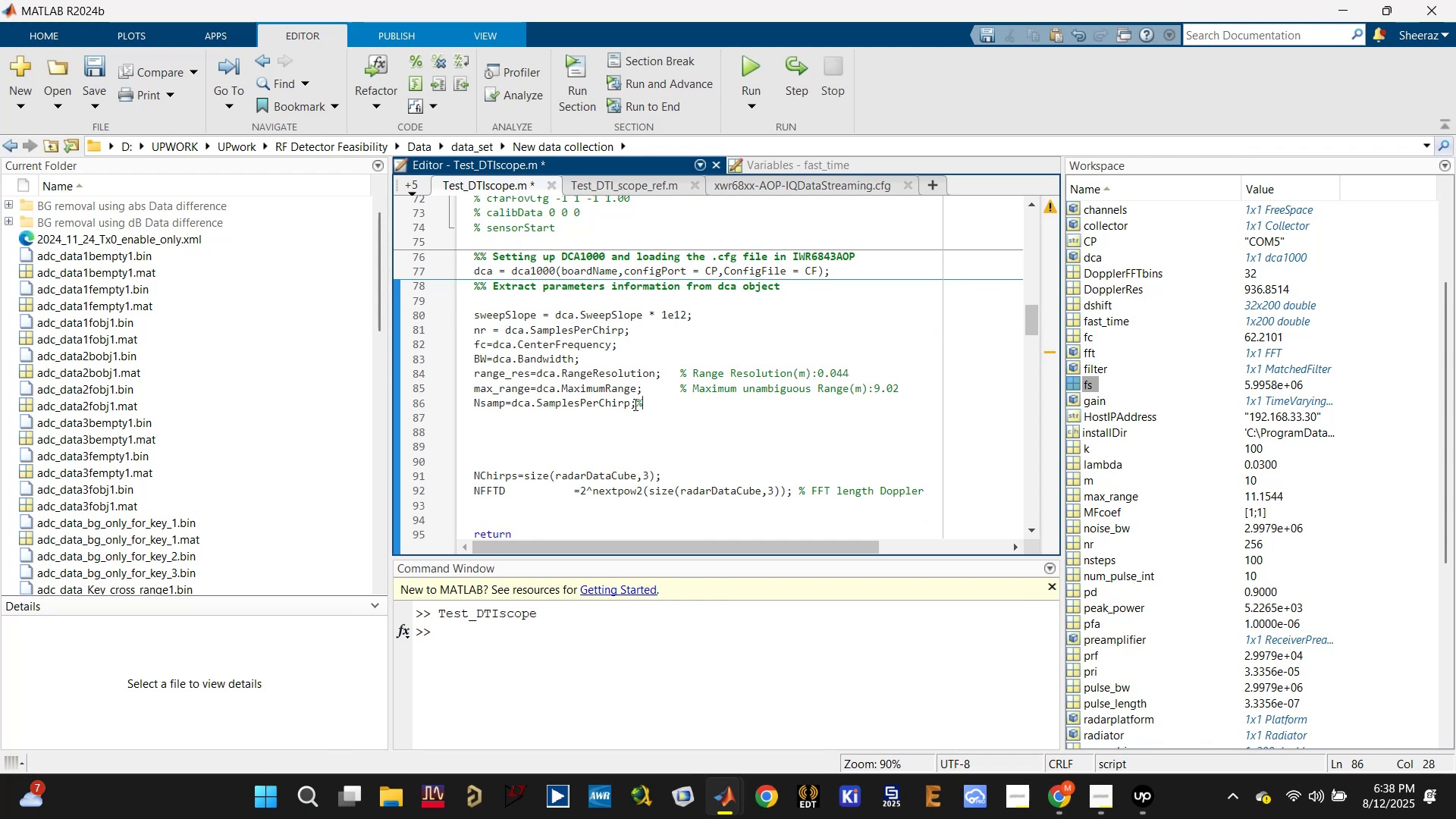 
left_click([637, 404])
 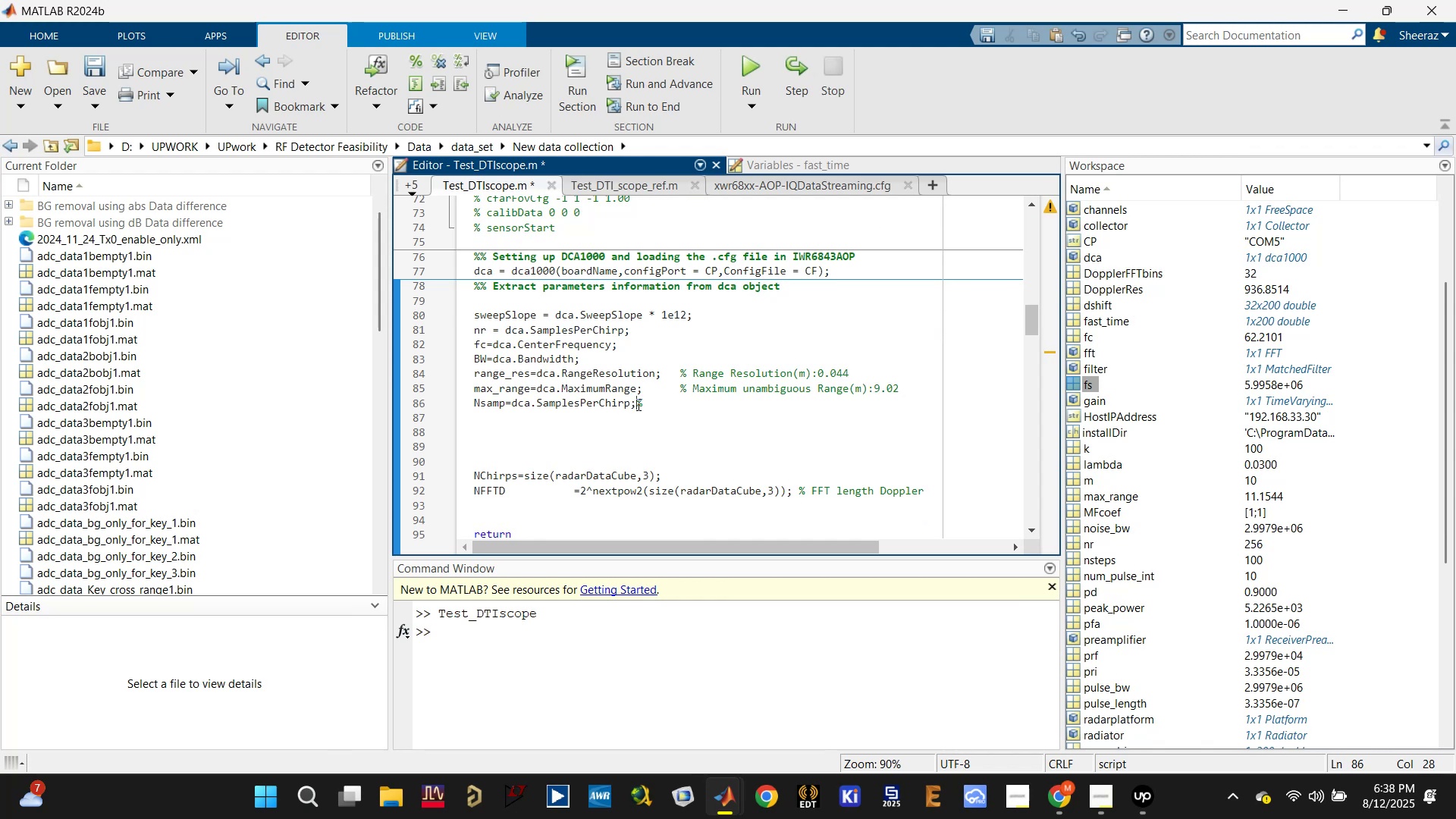 
key(Tab)
key(Tab)
key(Tab)
key(Tab)
key(Backspace)
key(Backspace)
key(Backspace)
type( Number of ADC sampels )
key(Backspace)
key(Backspace)
key(Backspace)
key(Backspace)
type(les per chirp)
 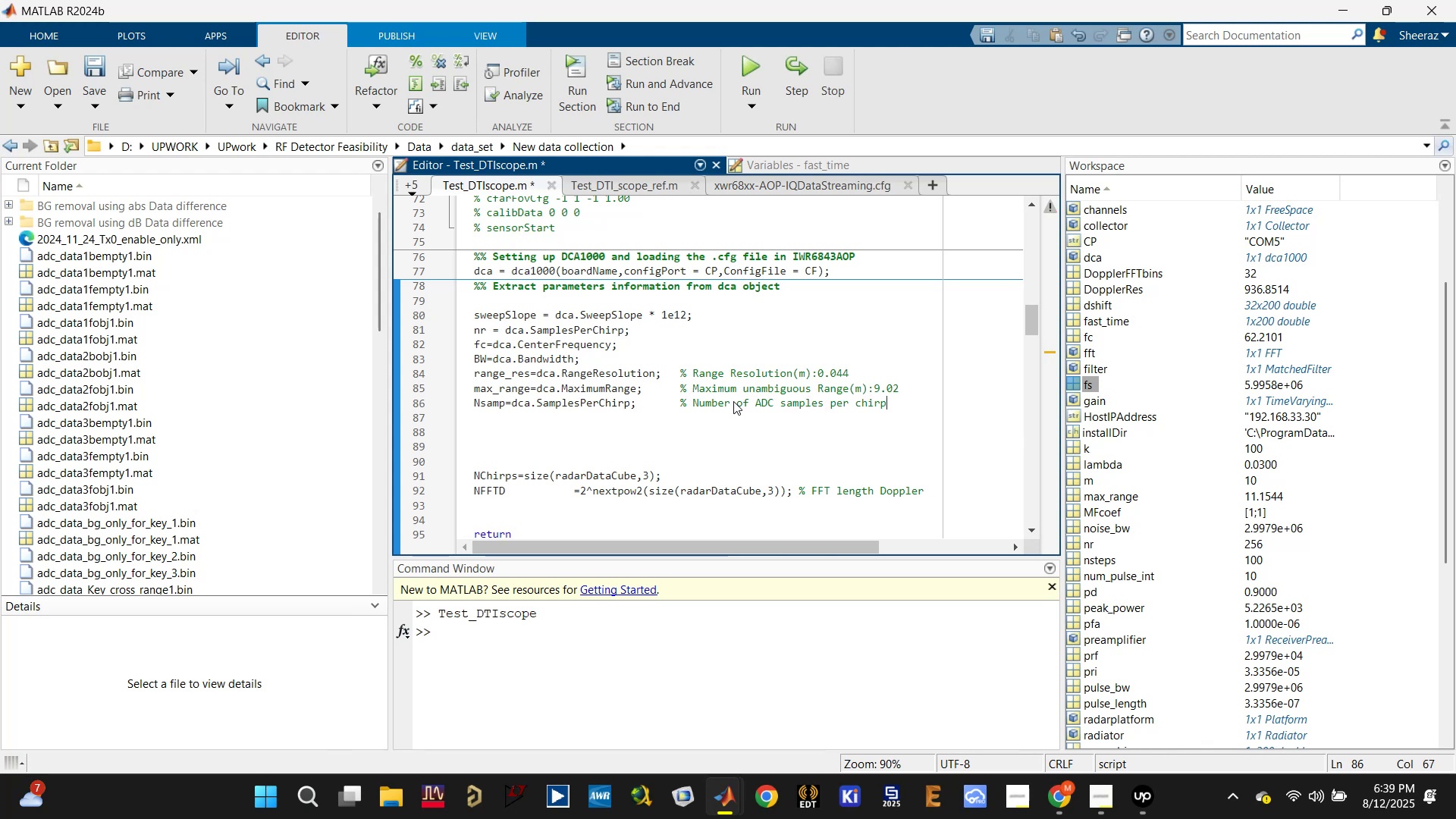 
 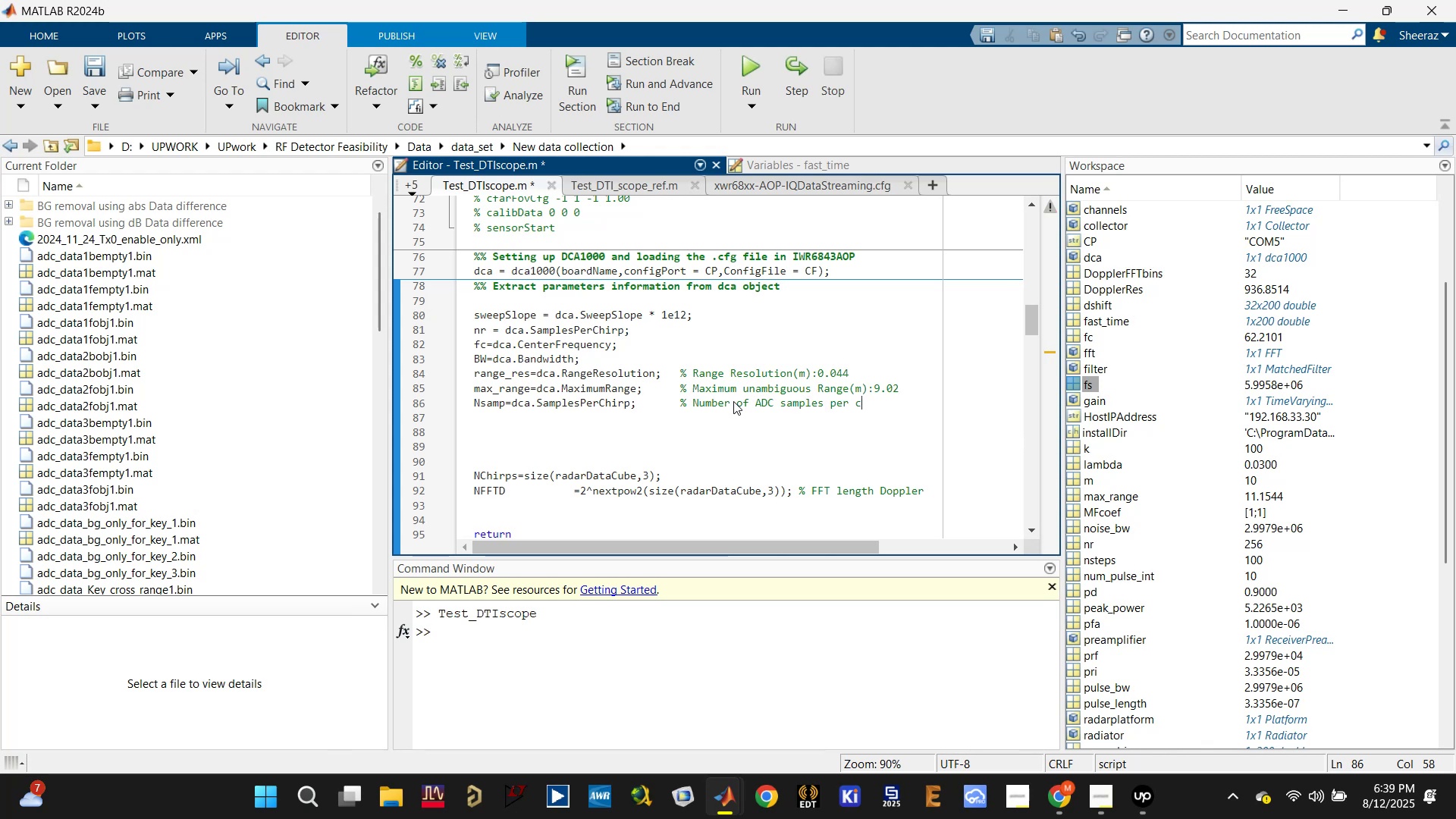 
key(Enter)
 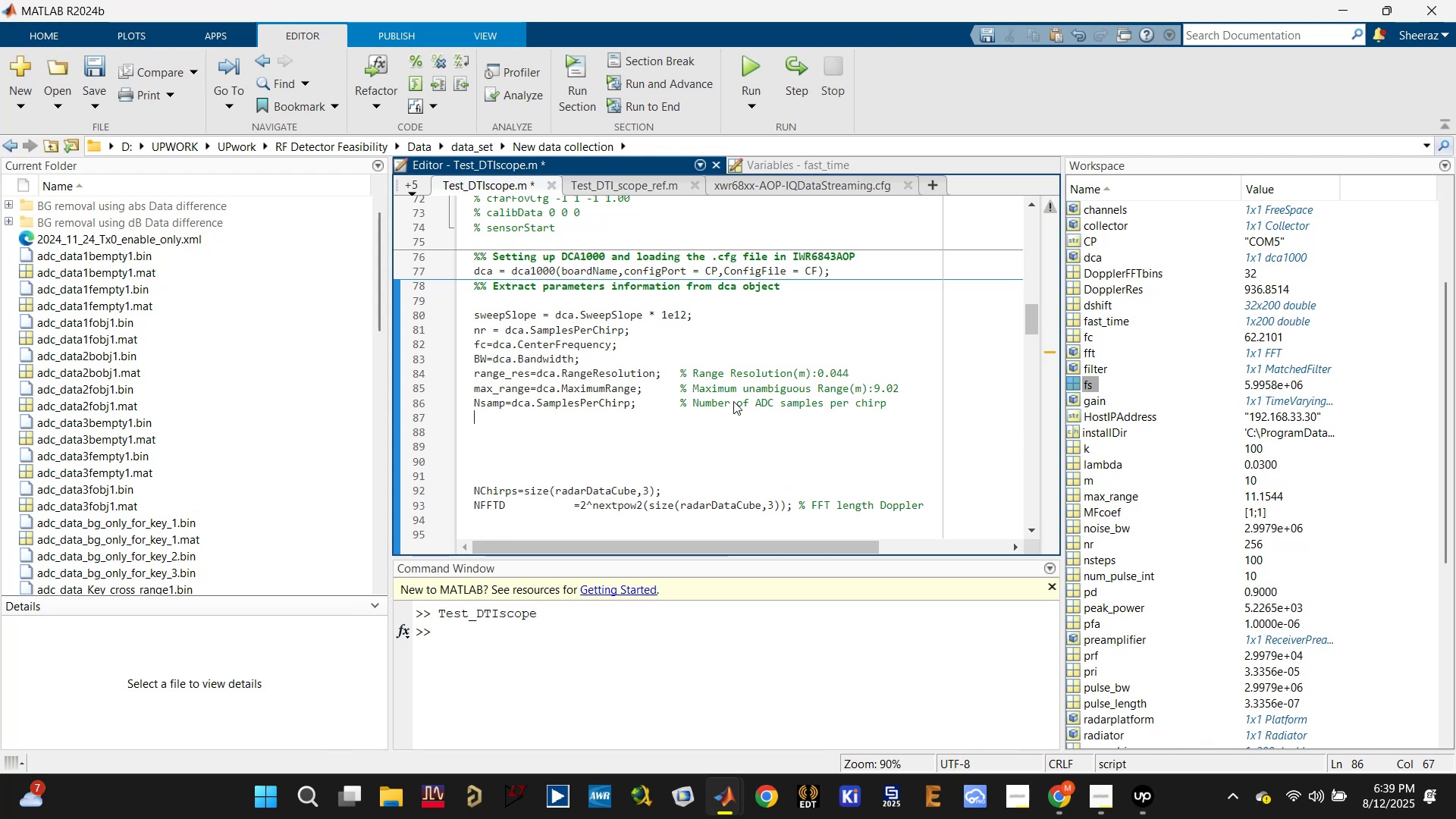 
key(Control+S)
 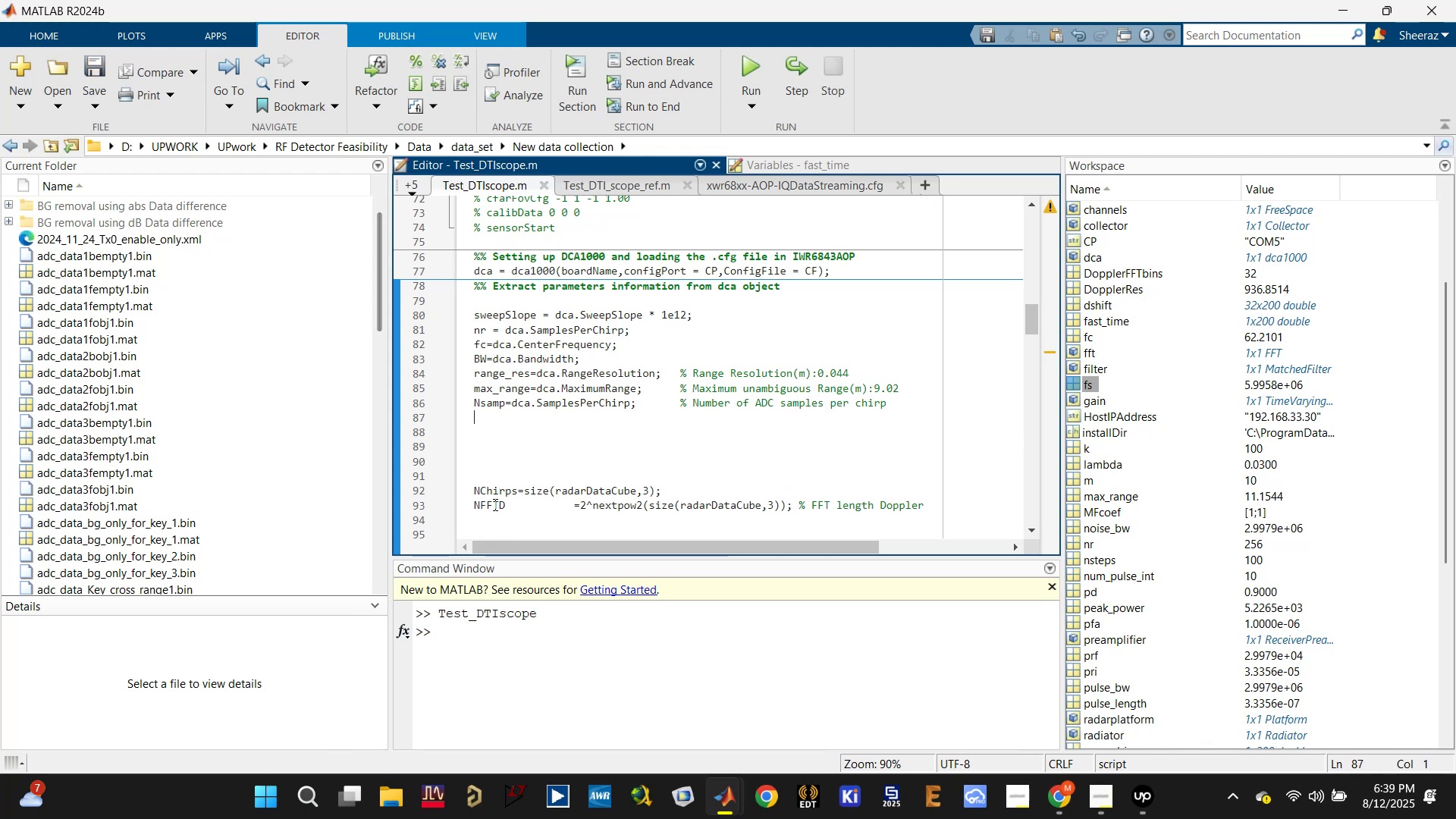 
double_click([500, 484])
 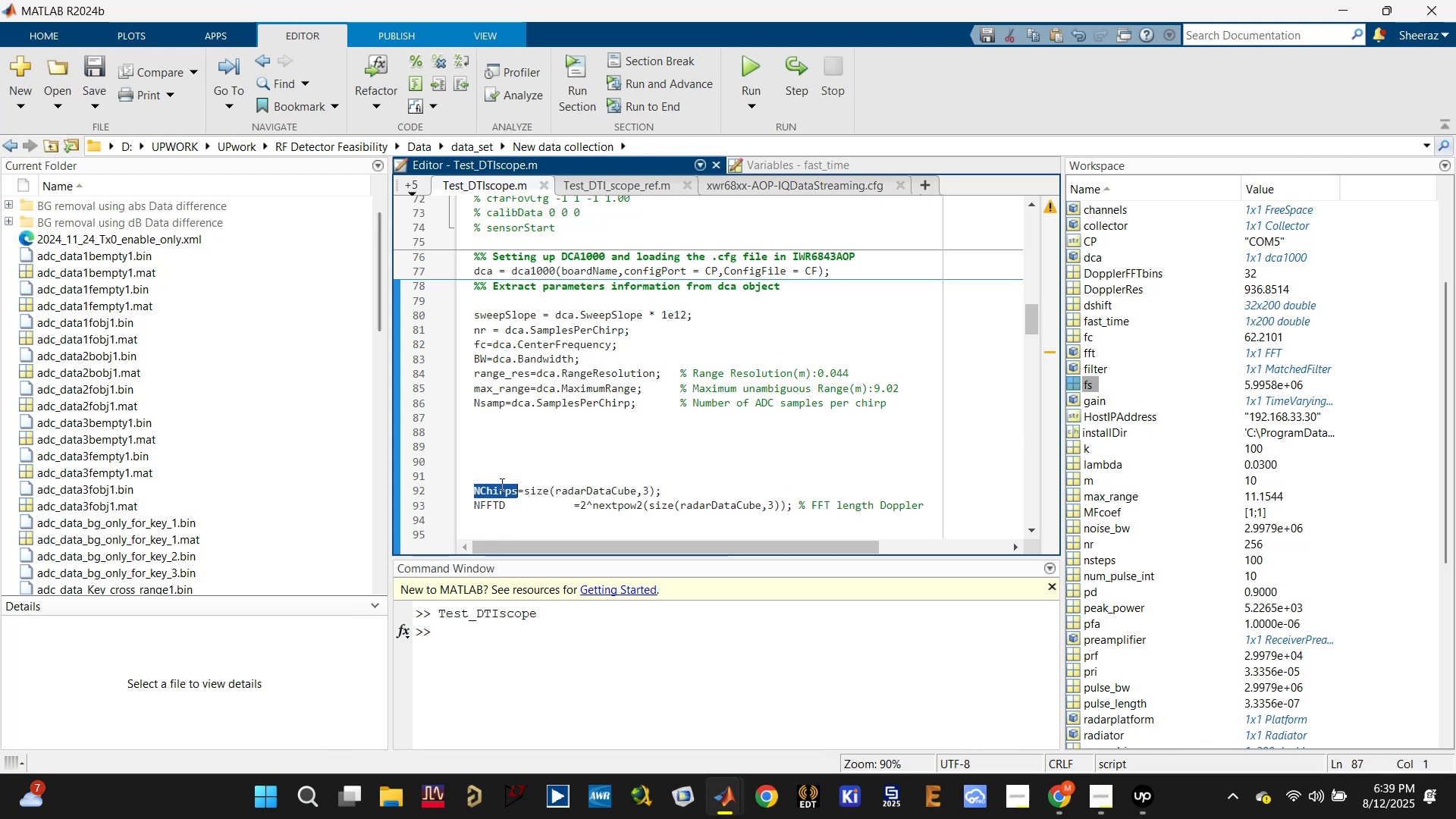 
key(Control+X)
 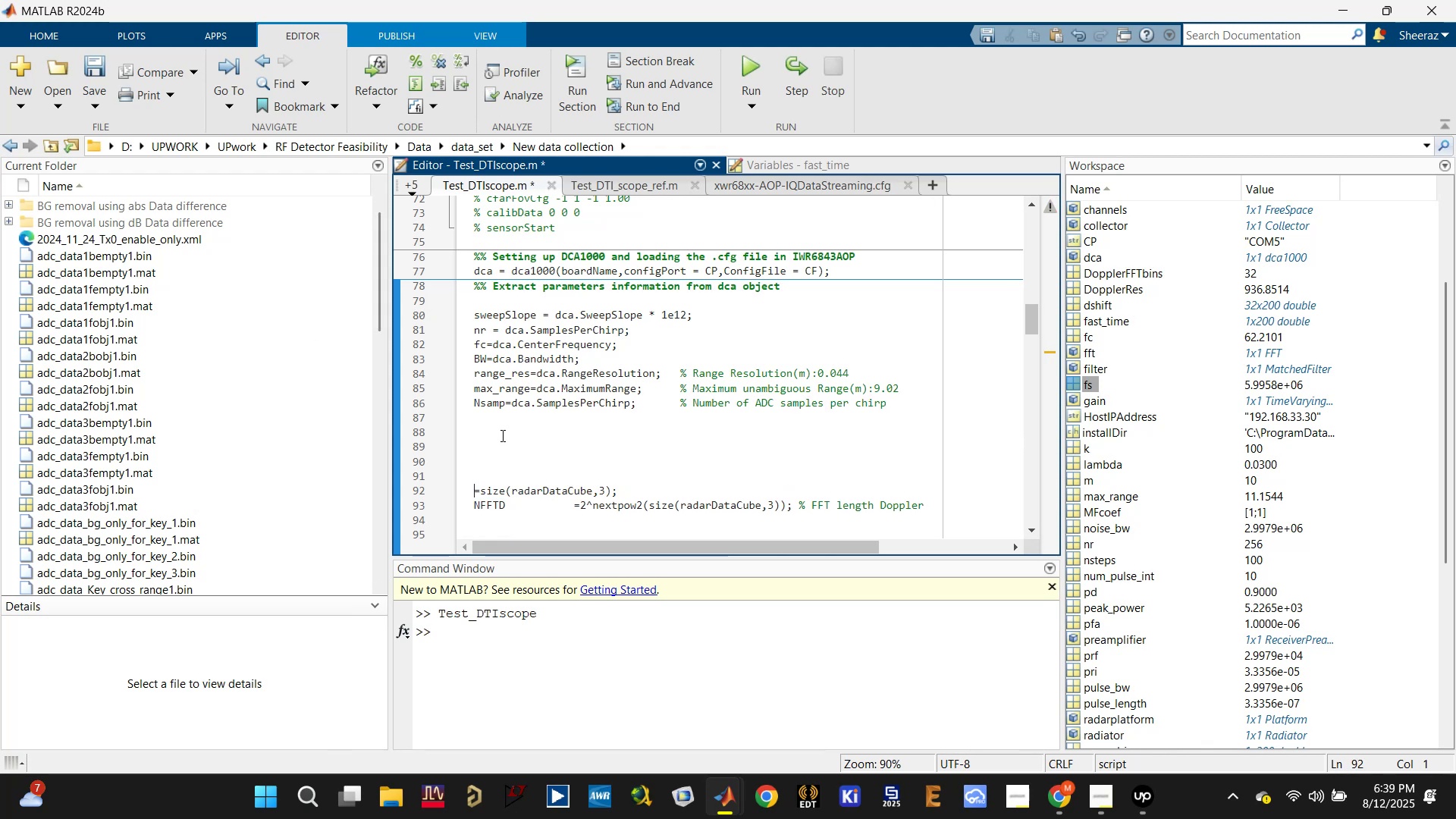 
left_click([498, 418])
 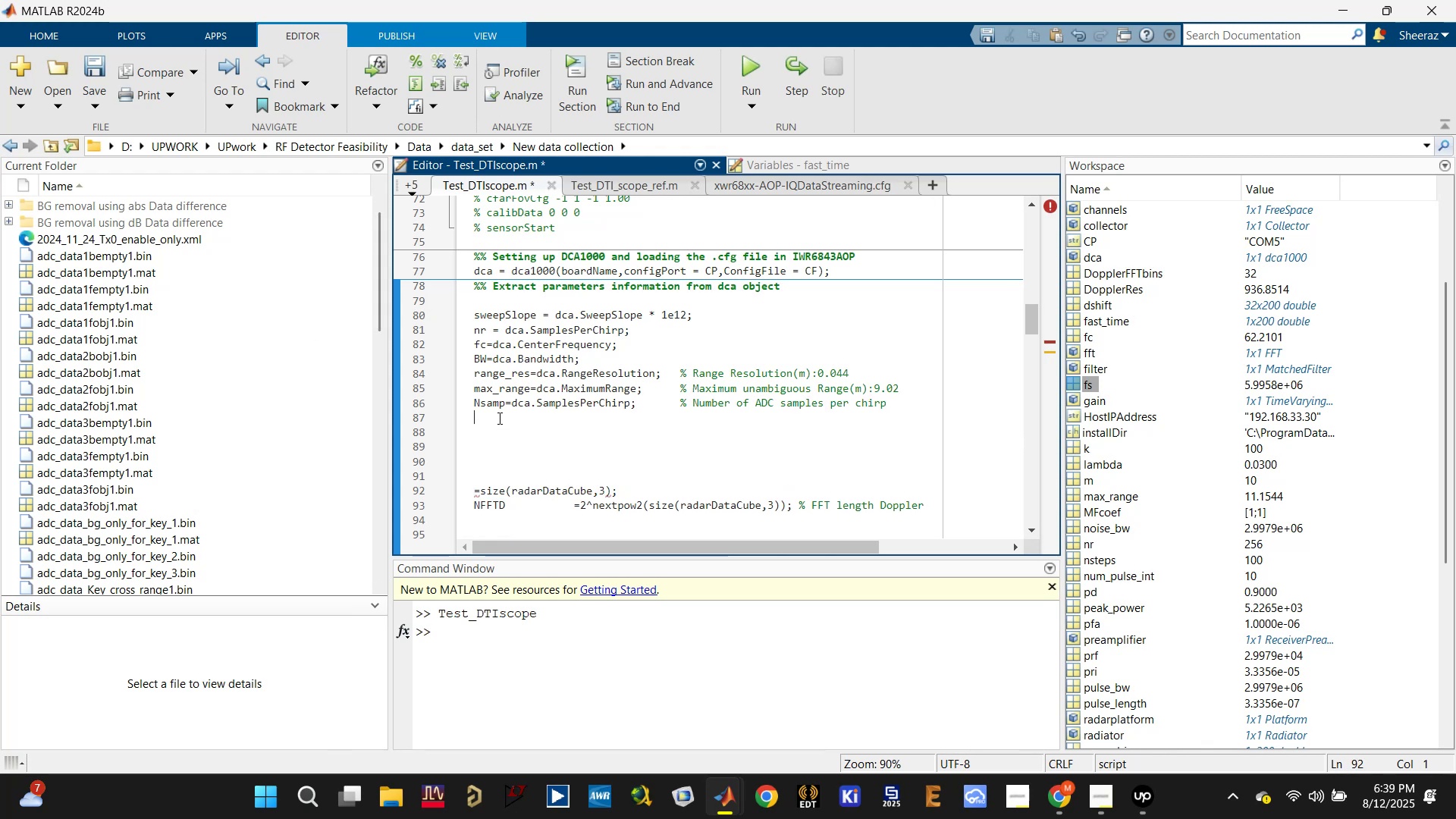 
key(Control+V)
 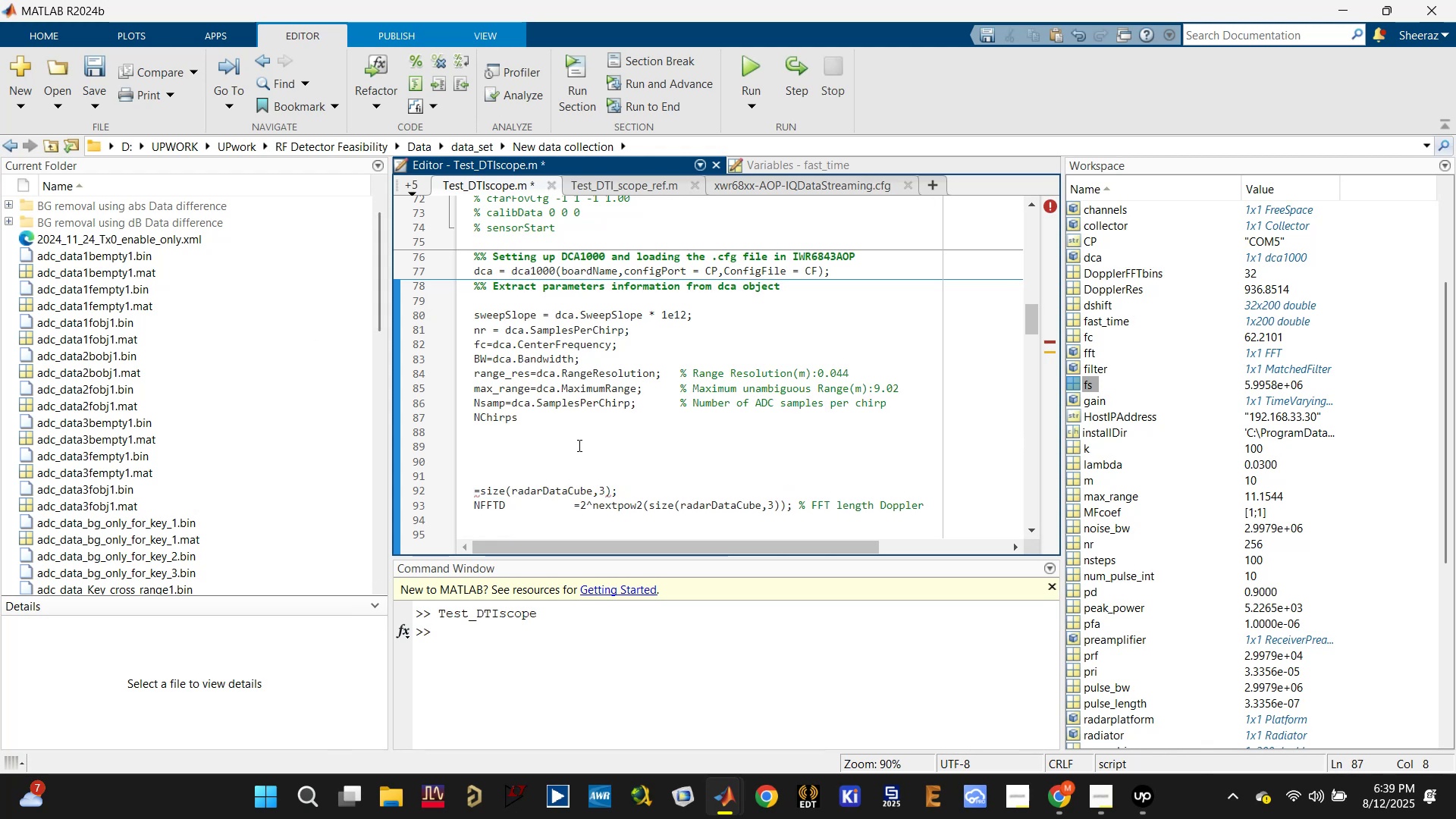 
key(Equal)
 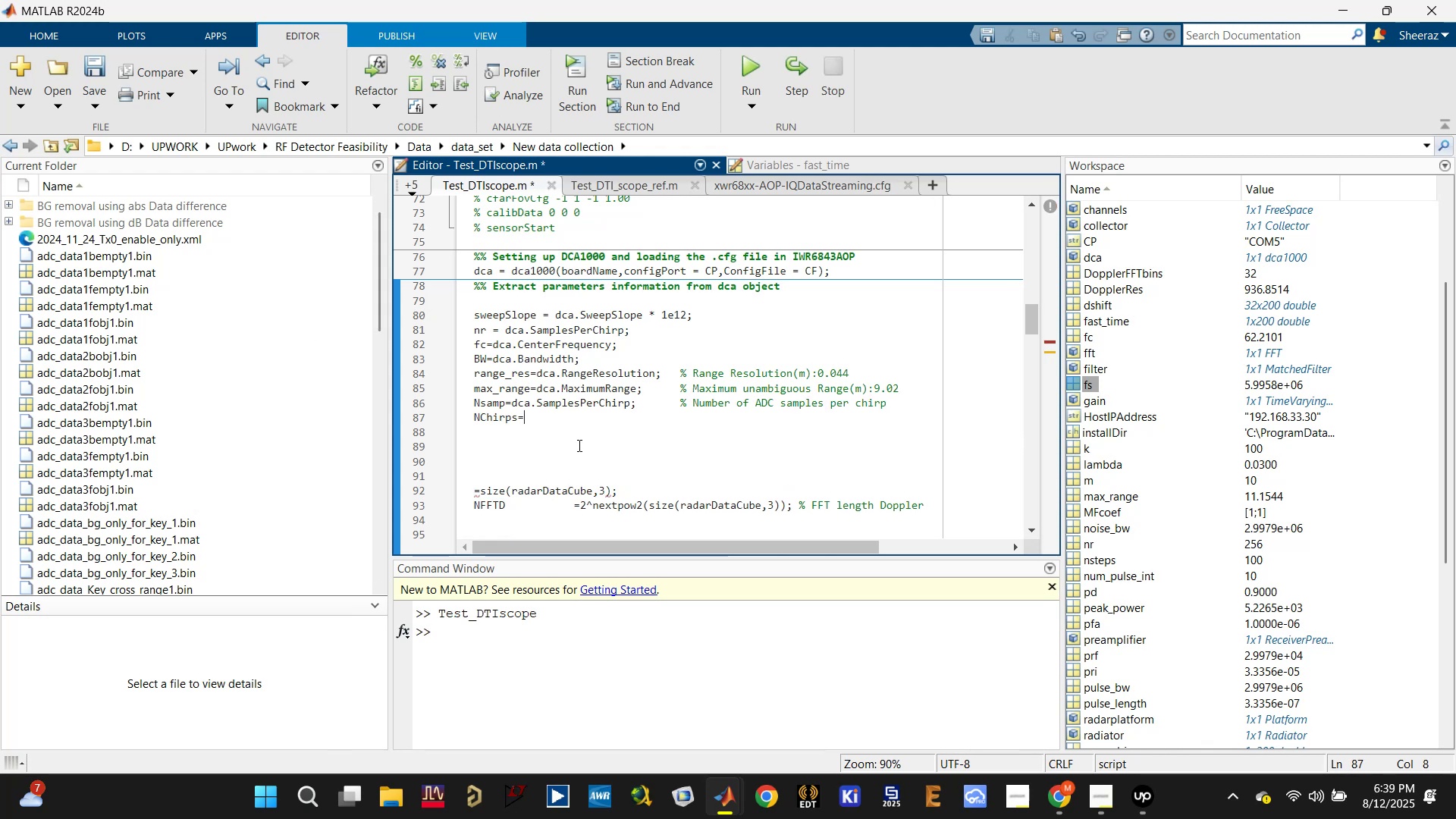 
key(Control+S)
 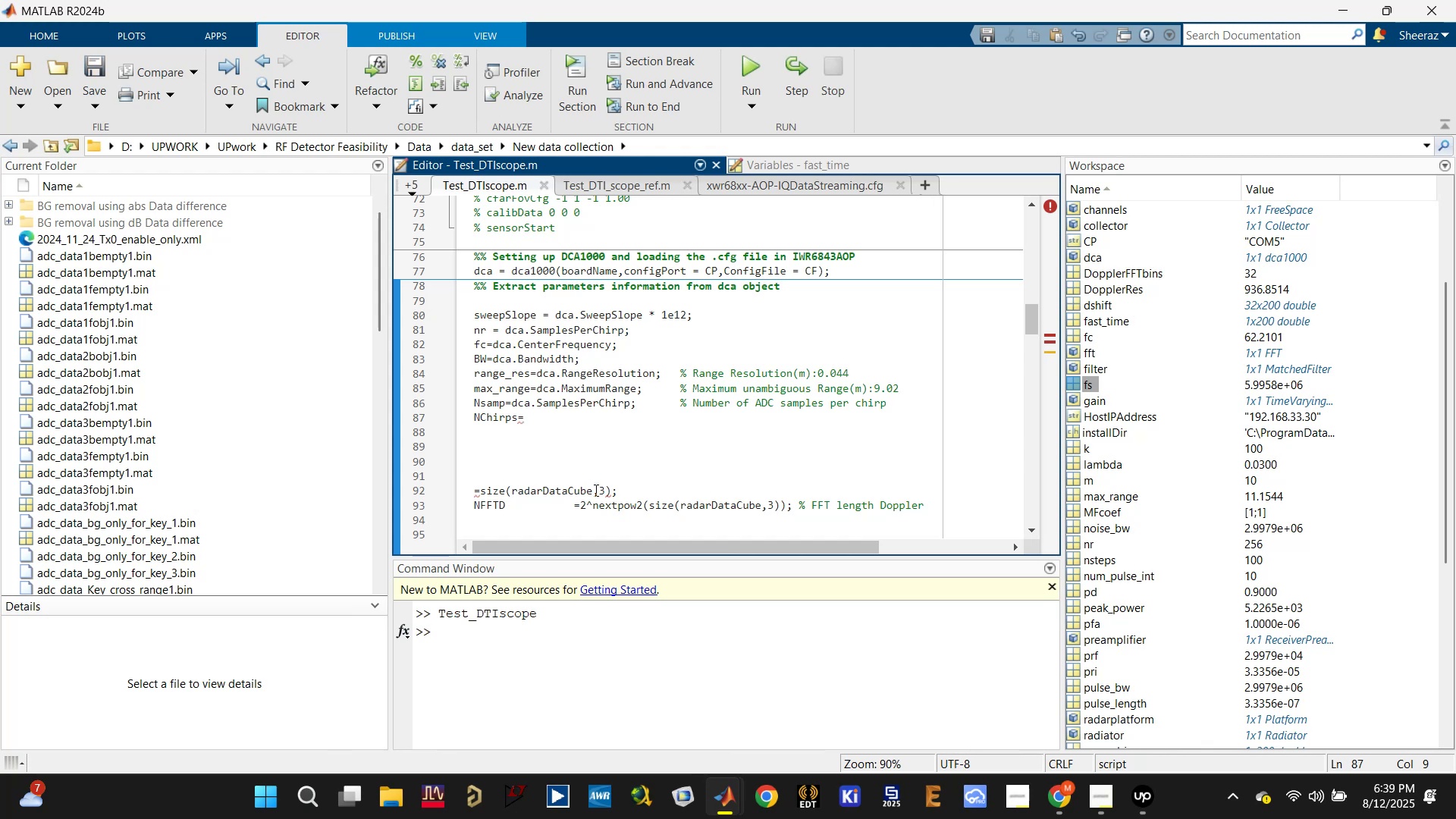 
double_click([595, 489])
 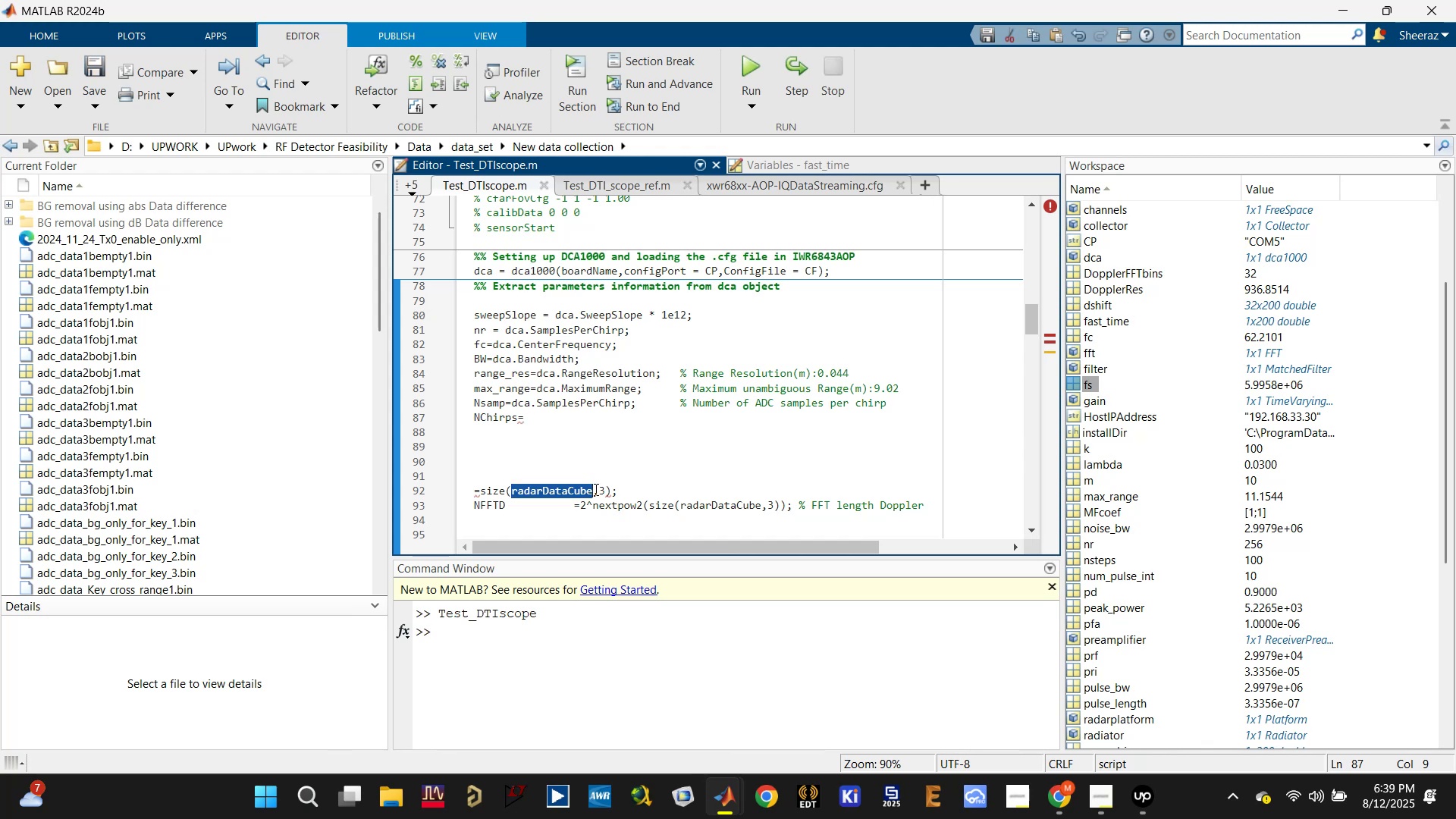 
triple_click([595, 489])
 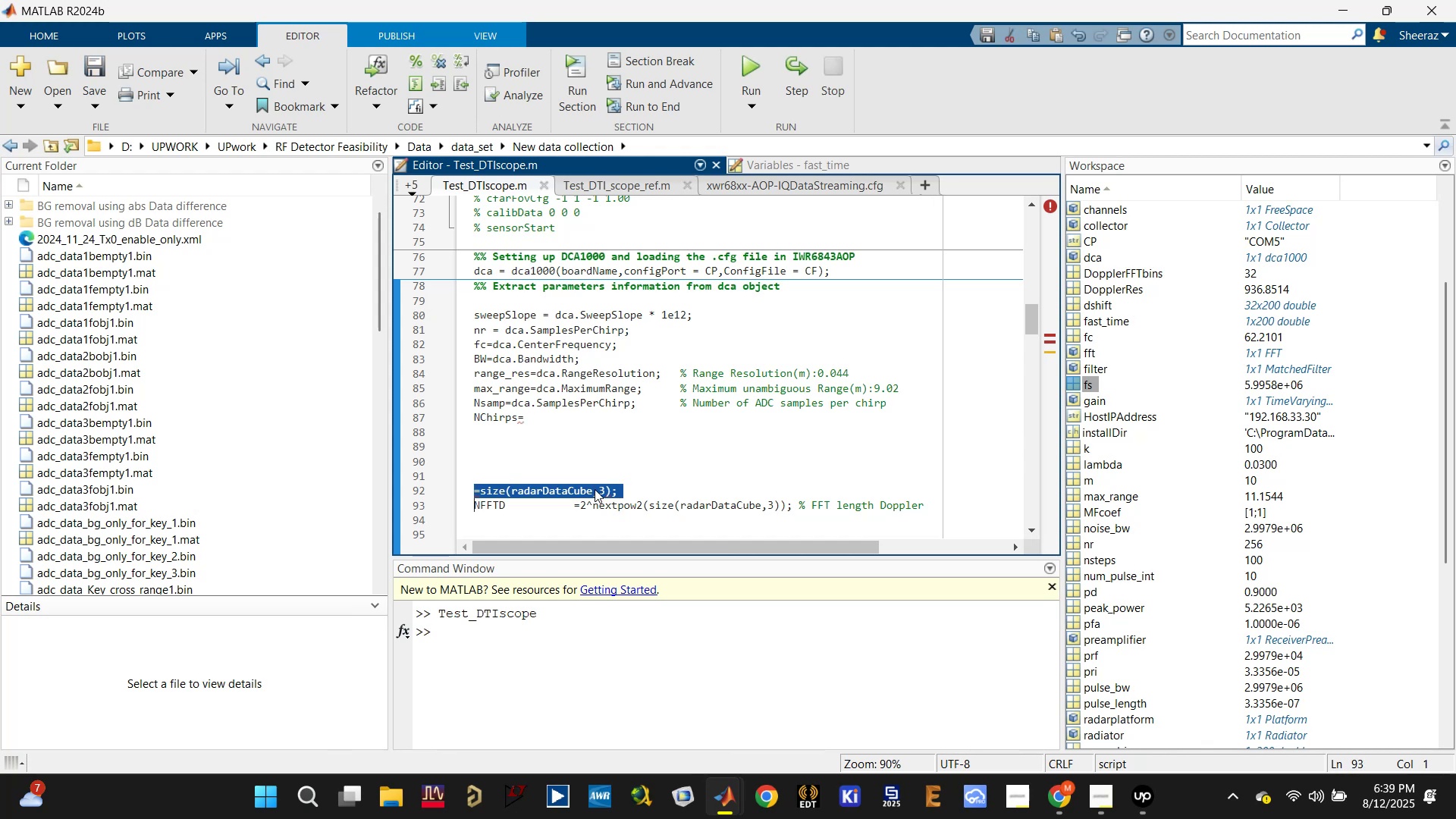 
key(Backspace)
 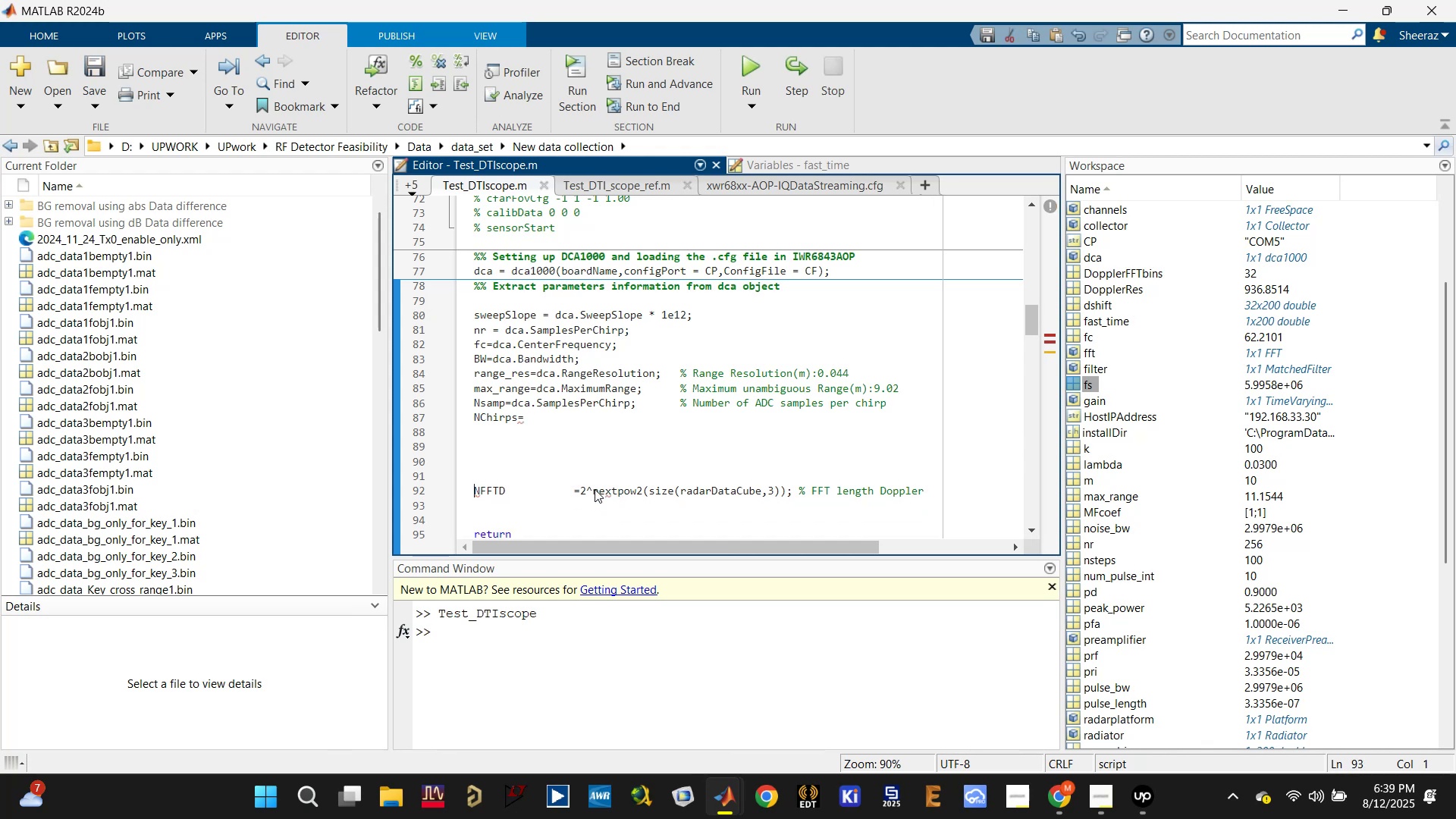 
key(Backspace)
 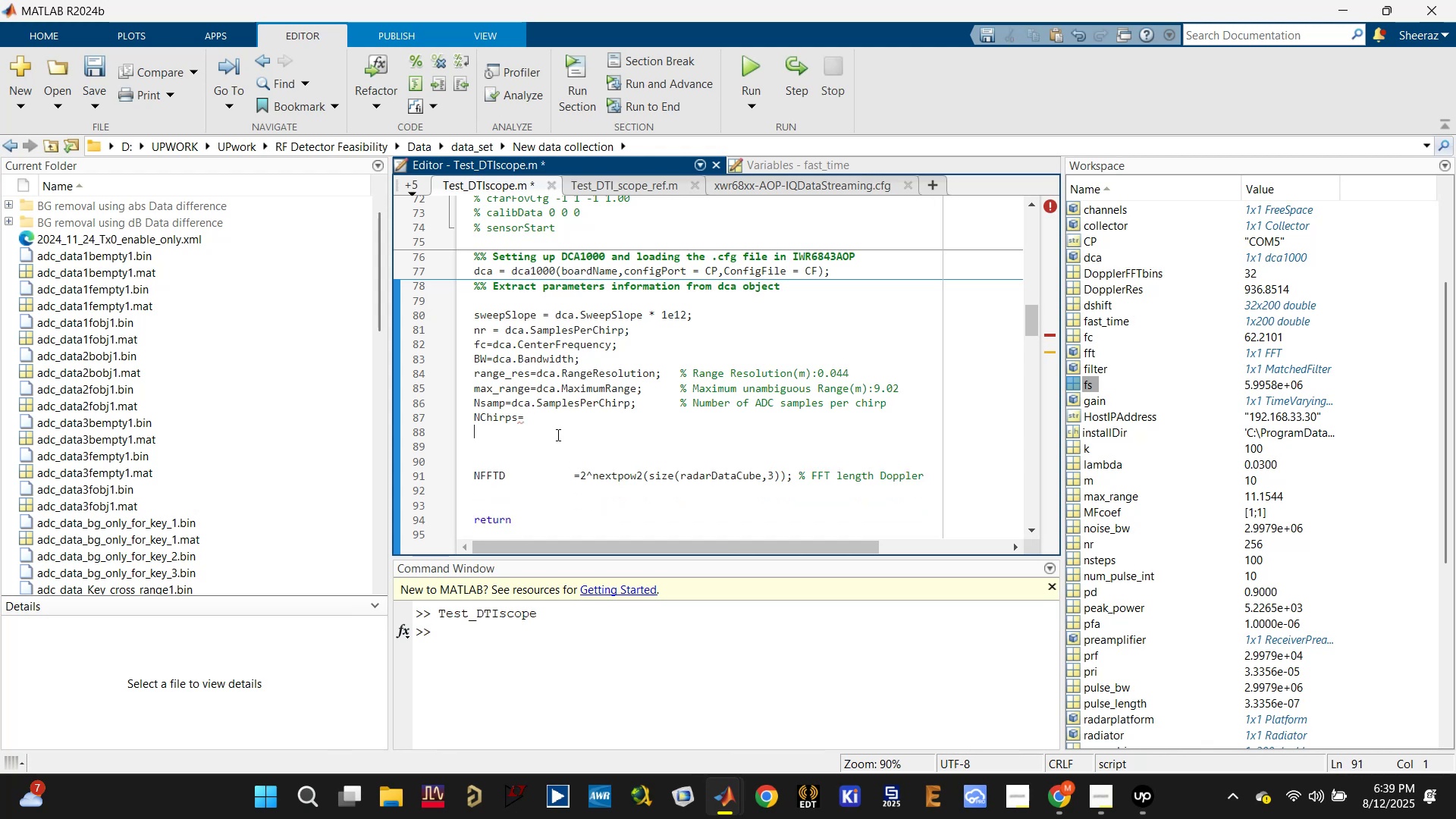 
double_click([551, 418])
 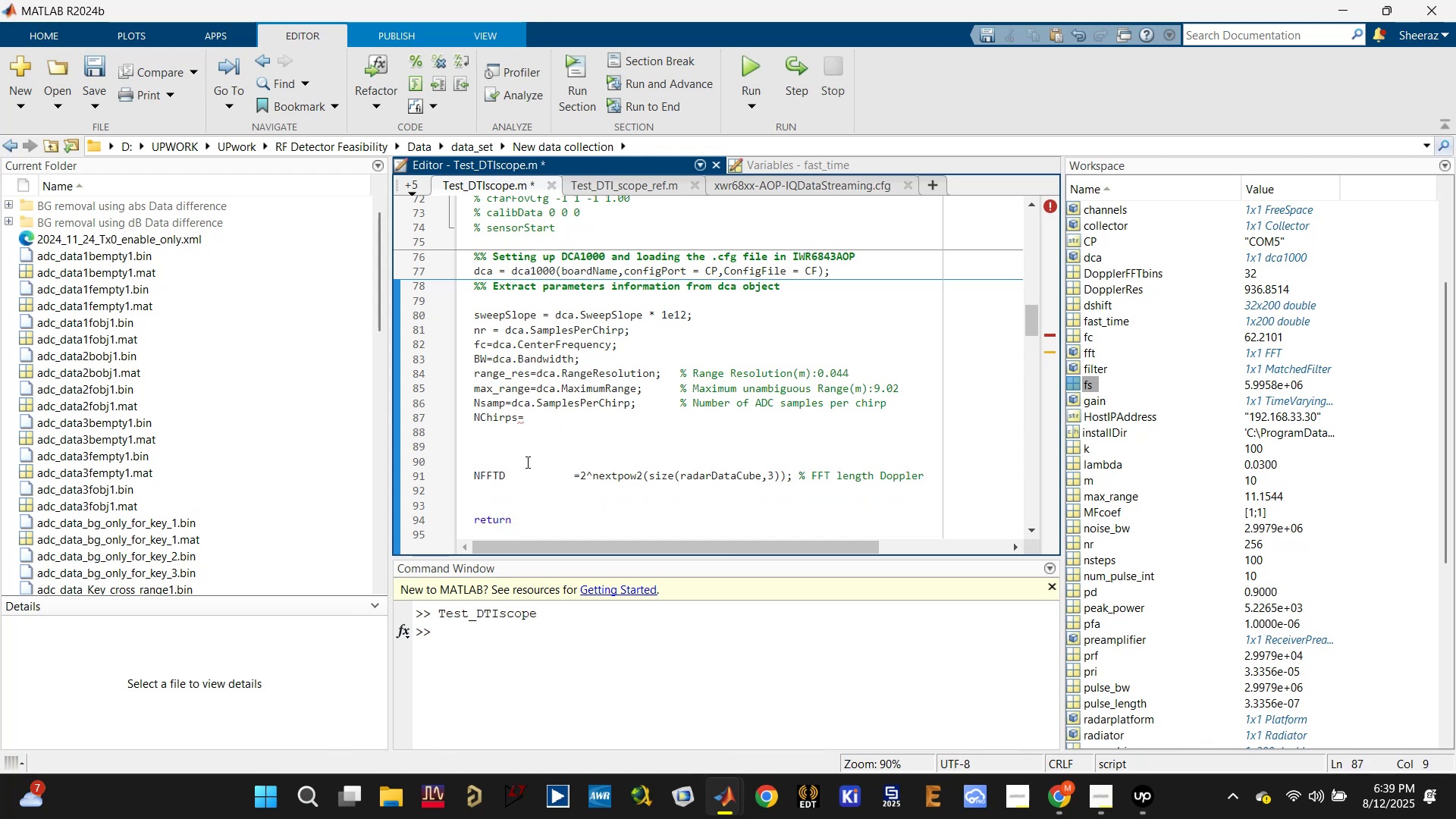 
left_click([532, 462])
 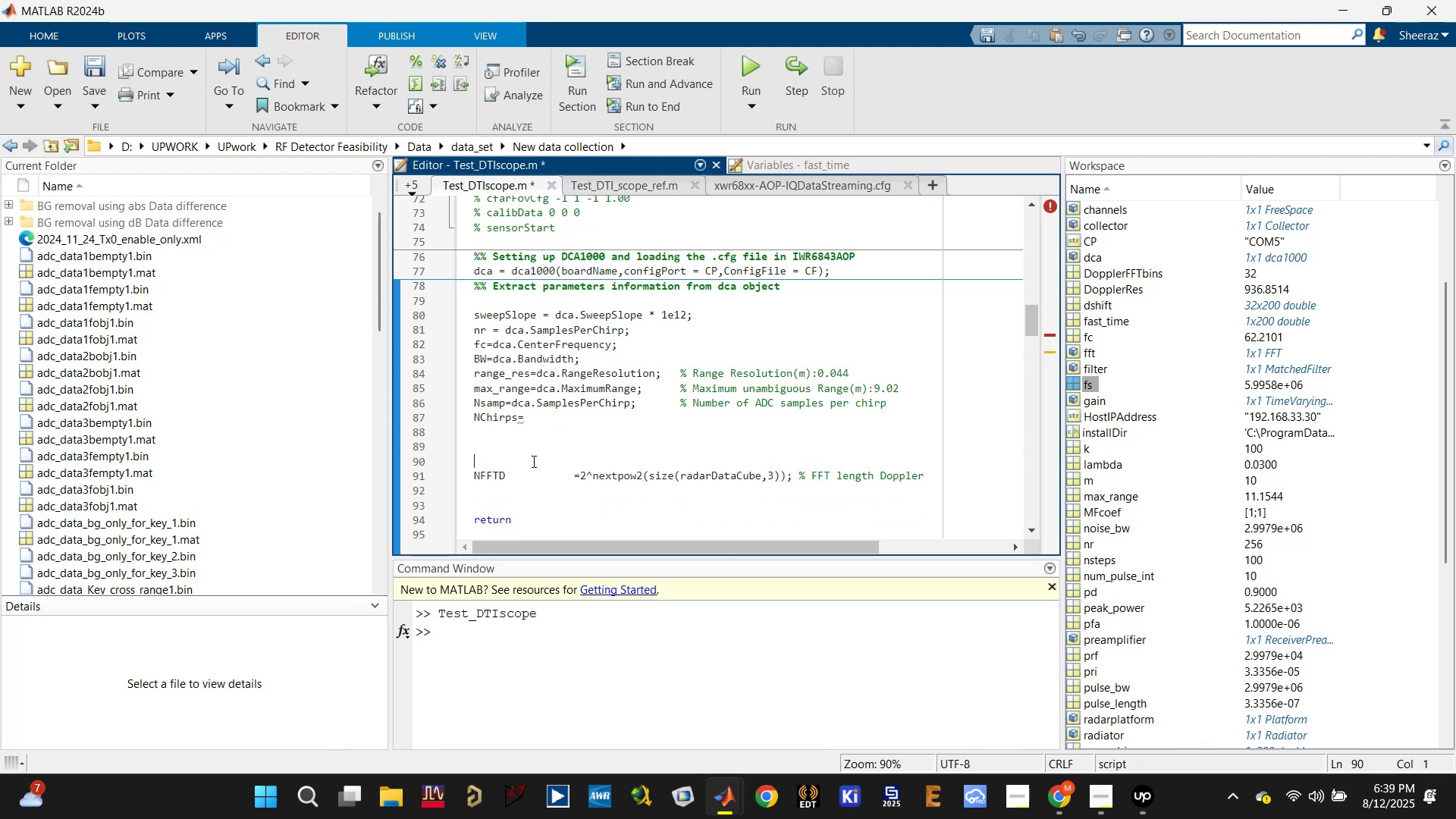 
key(Backspace)
 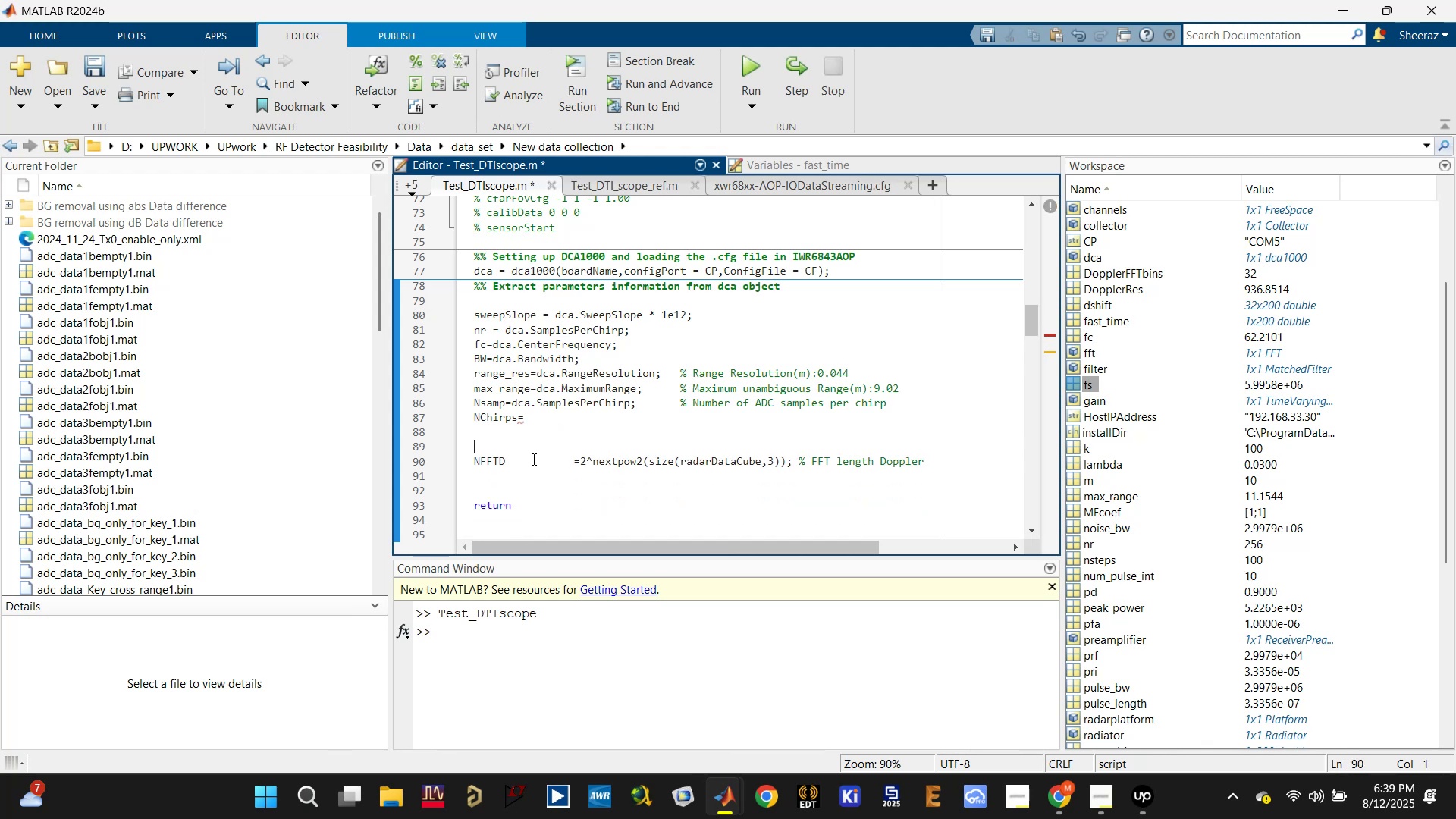 
key(Backspace)
 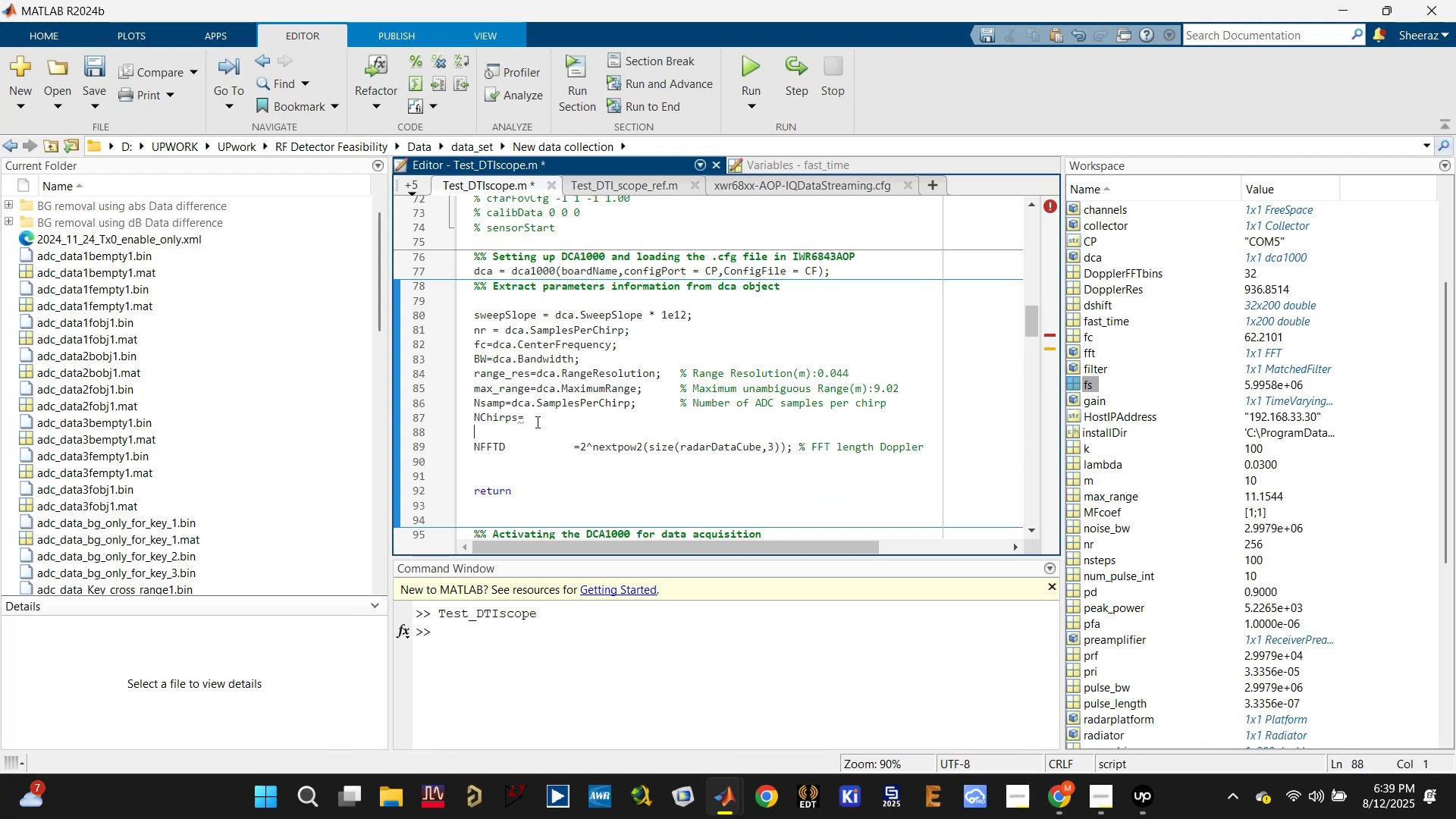 
double_click([496, 422])
 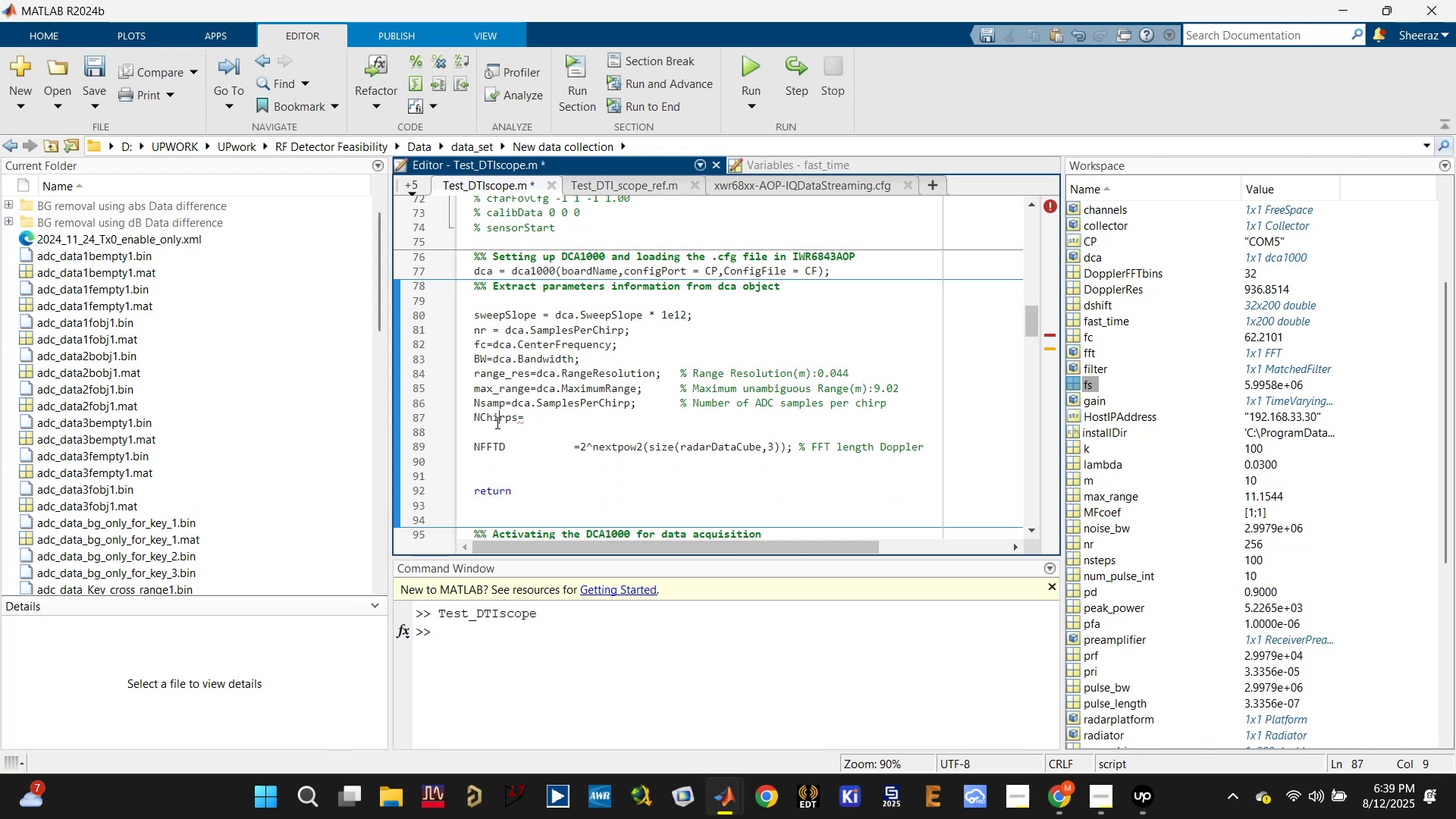 
triple_click([496, 422])
 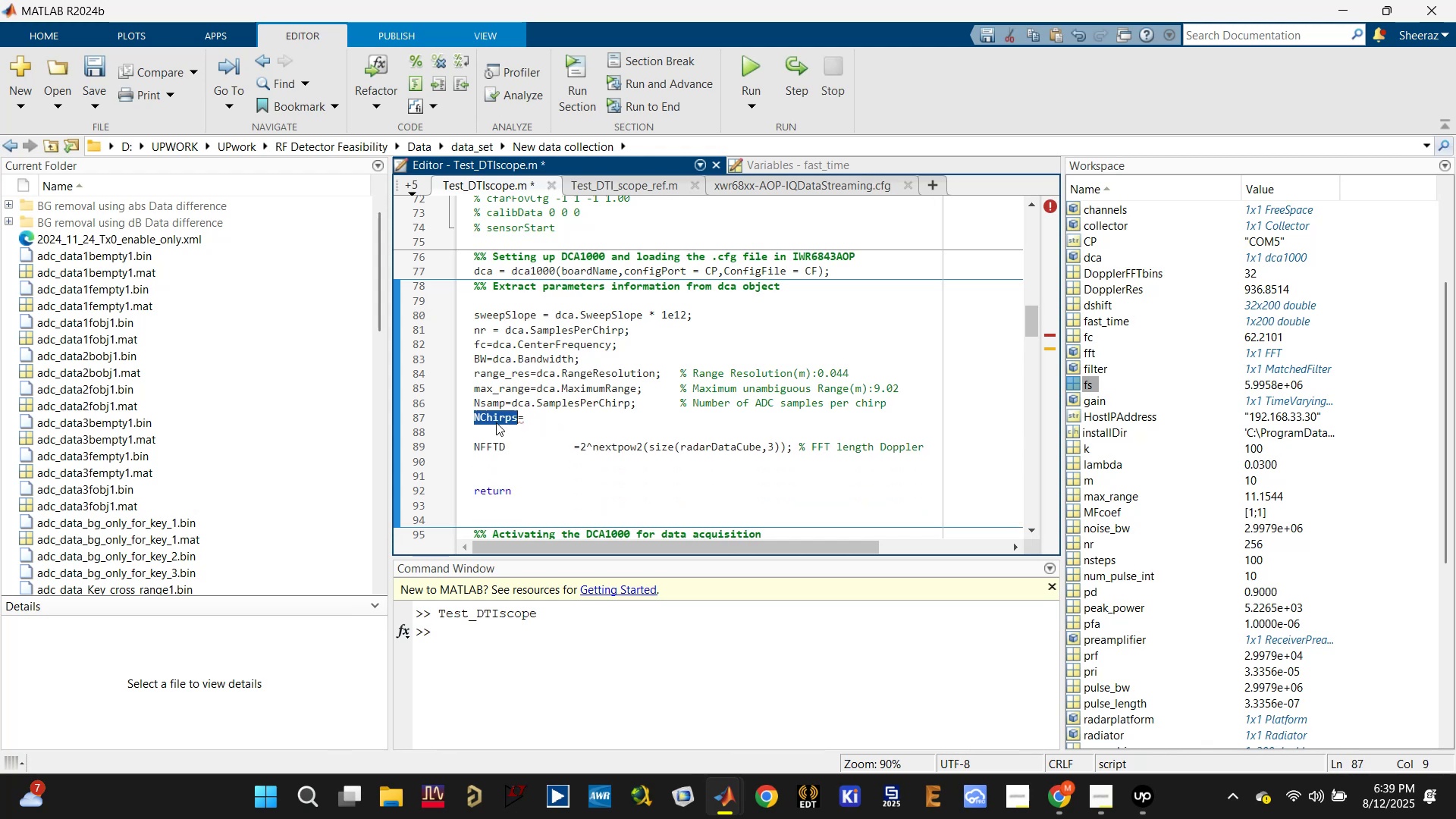 
key(Control+C)
 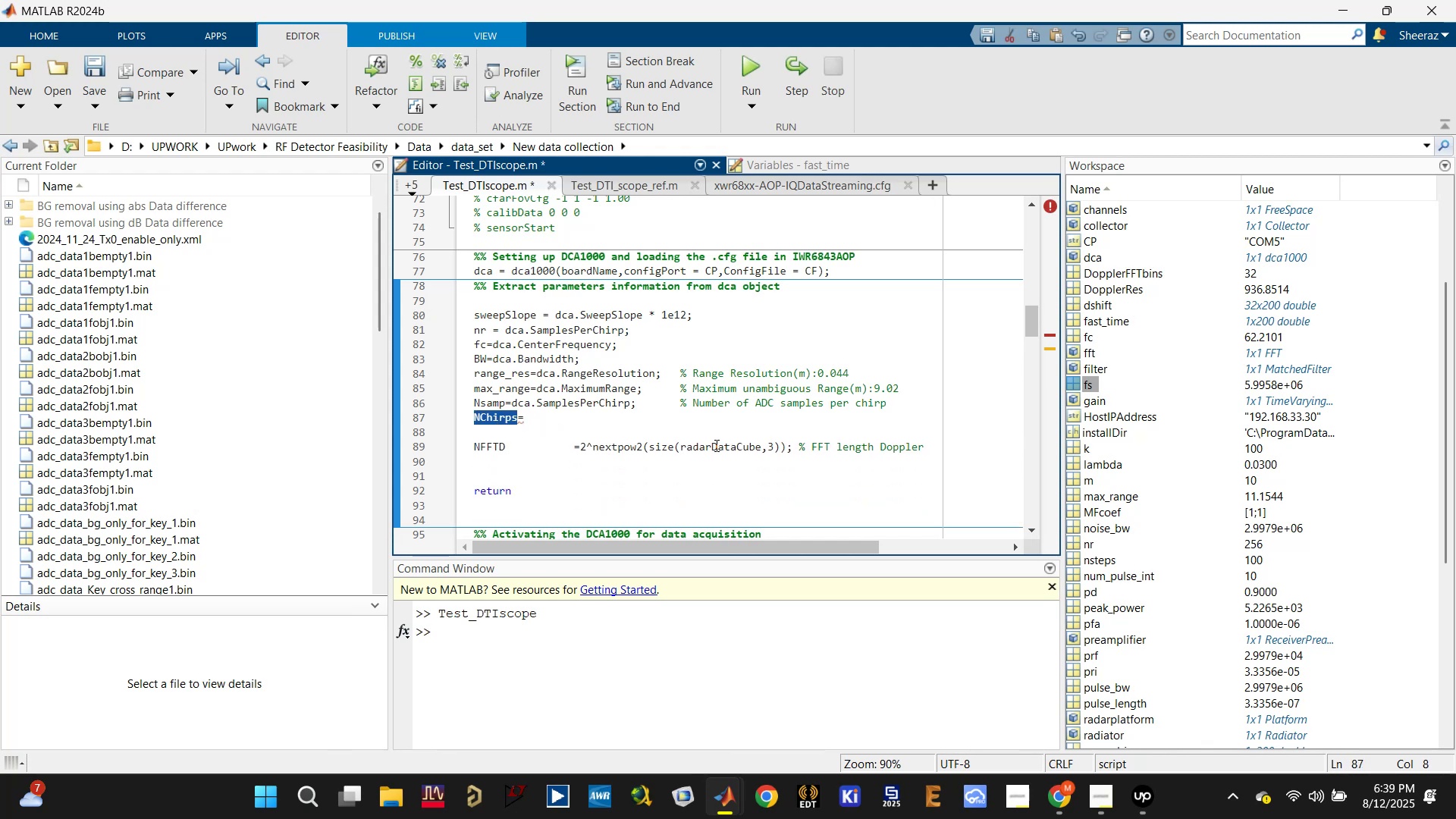 
double_click([715, 445])
 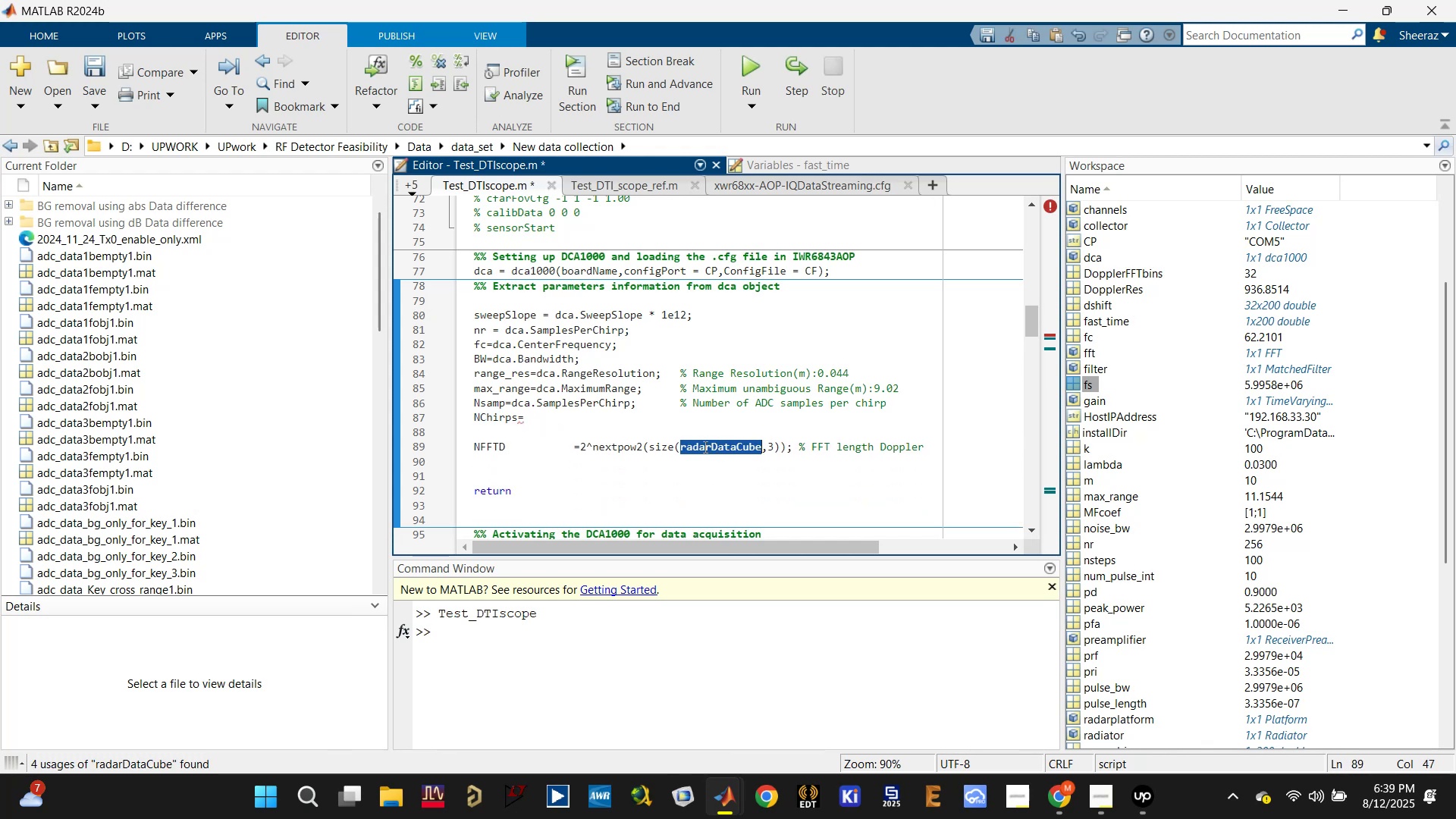 
left_click([676, 449])
 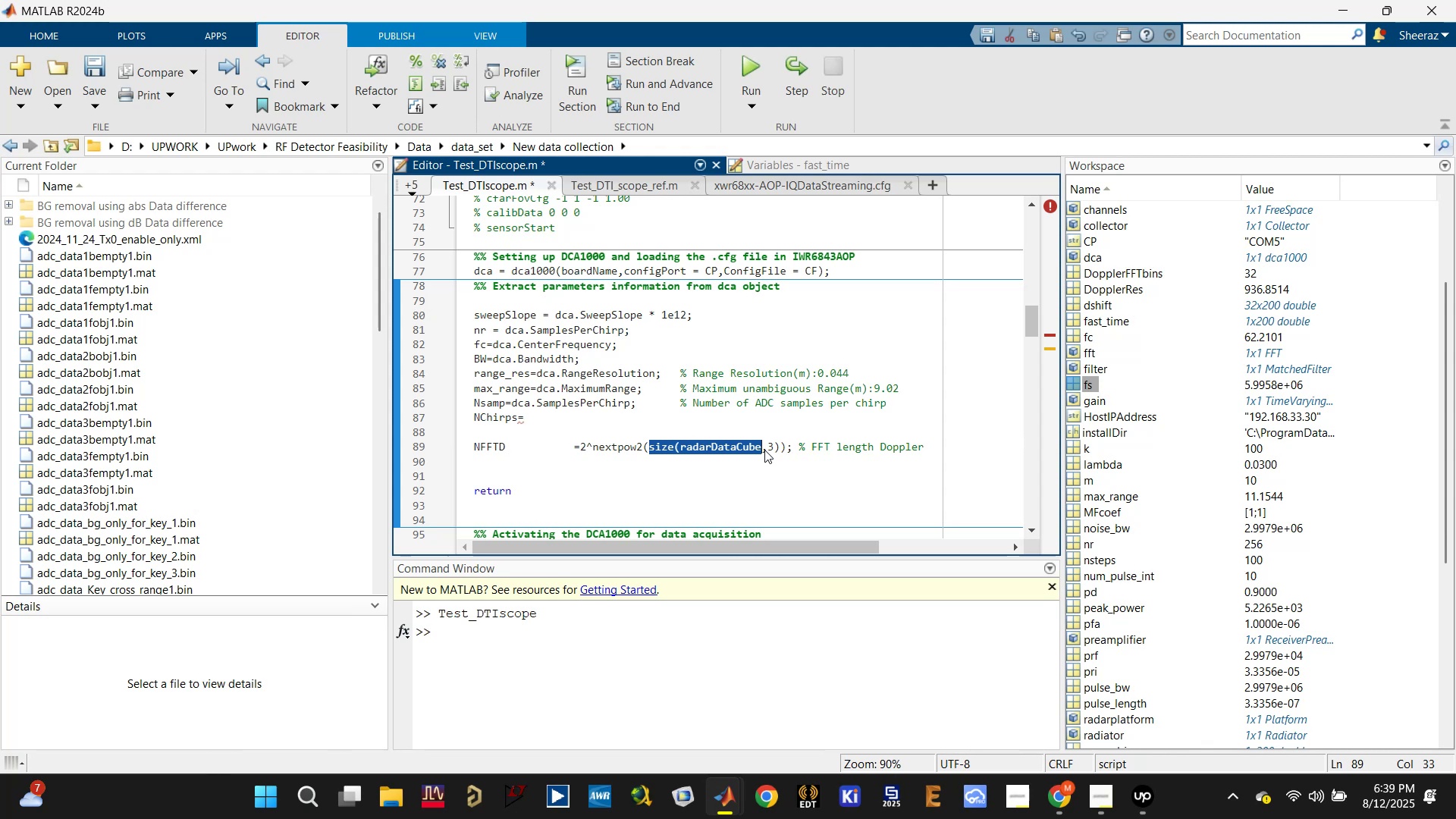 
key(Control+V)
 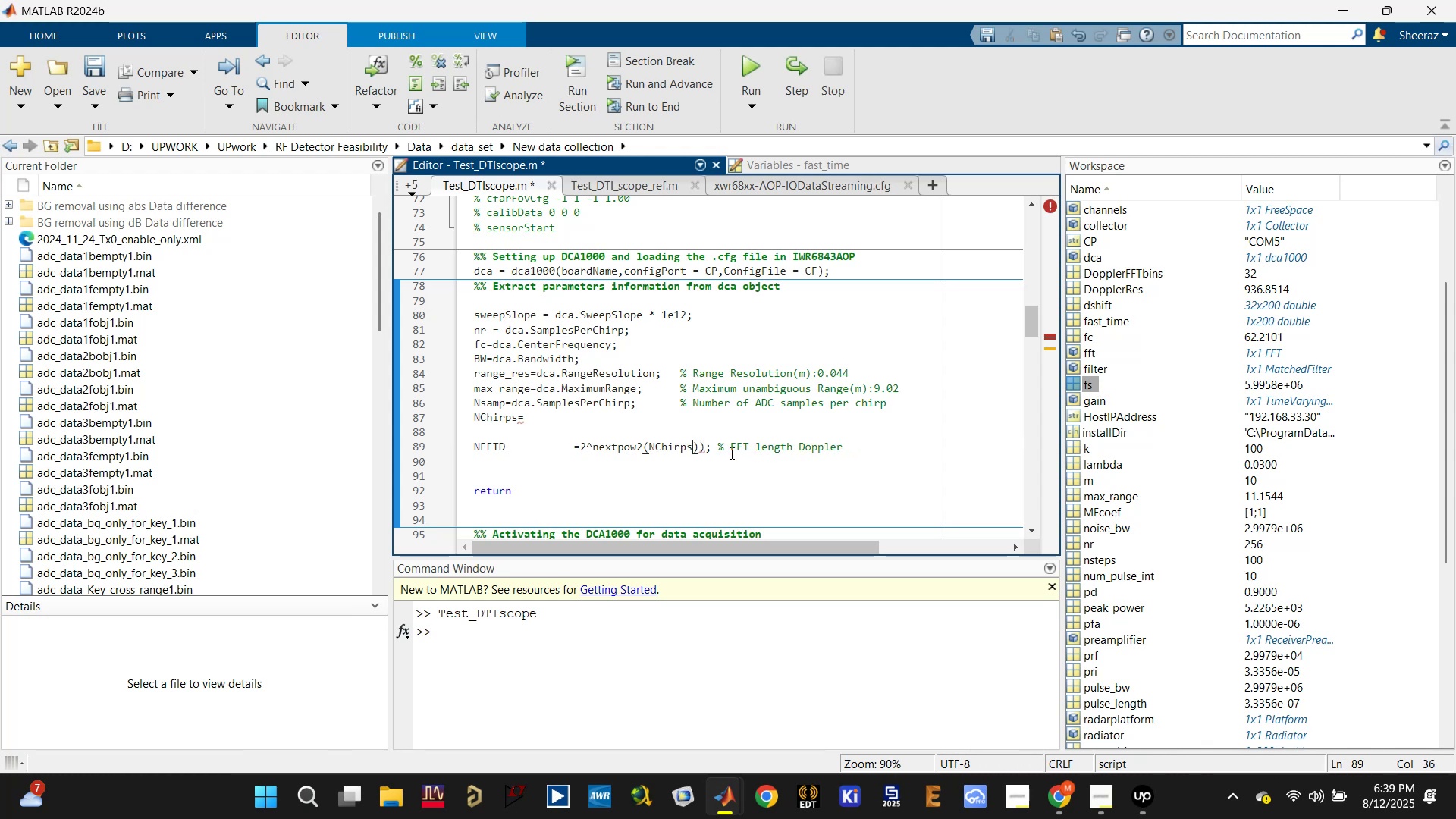 
left_click([716, 430])
 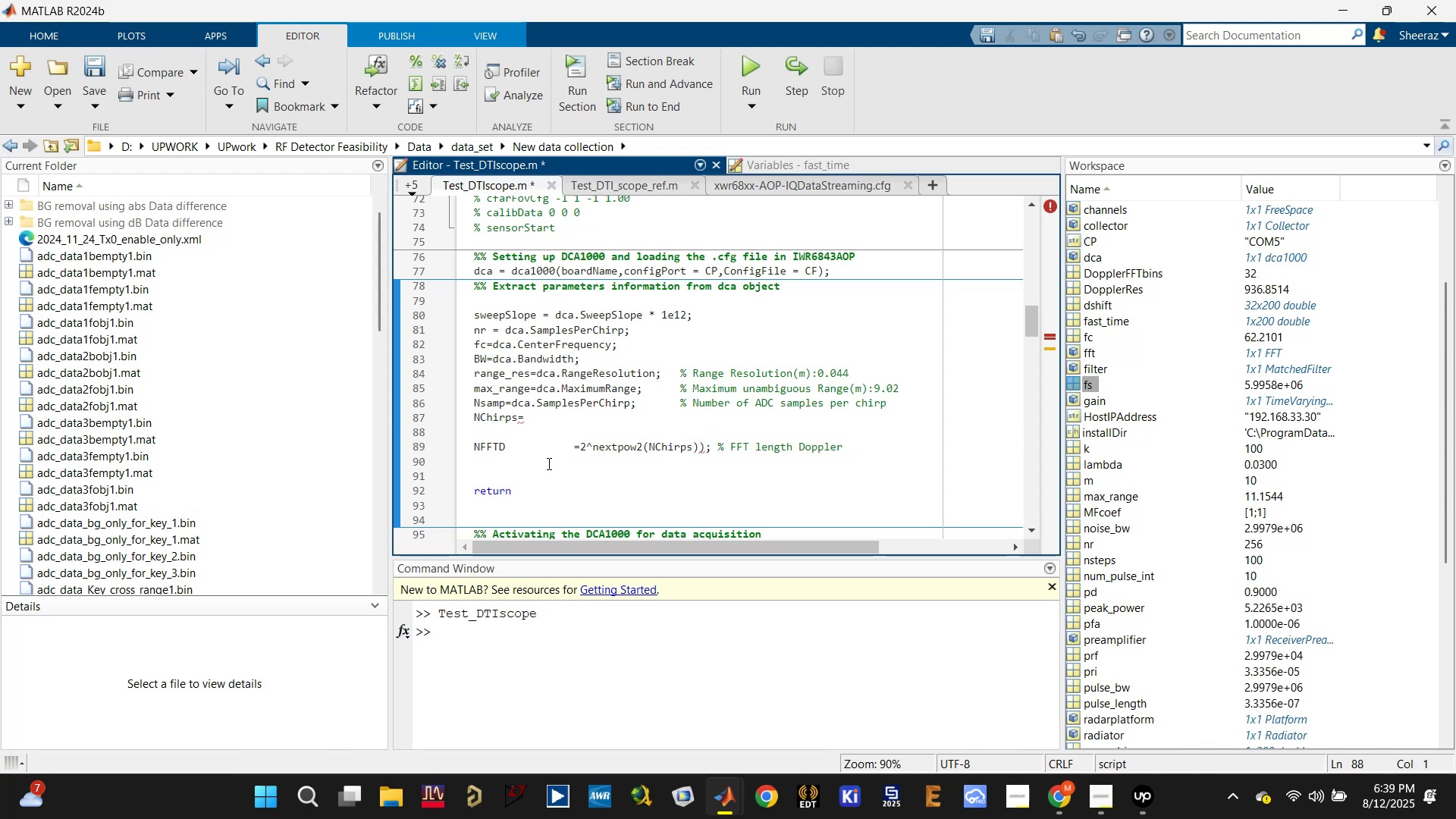 
left_click([535, 479])
 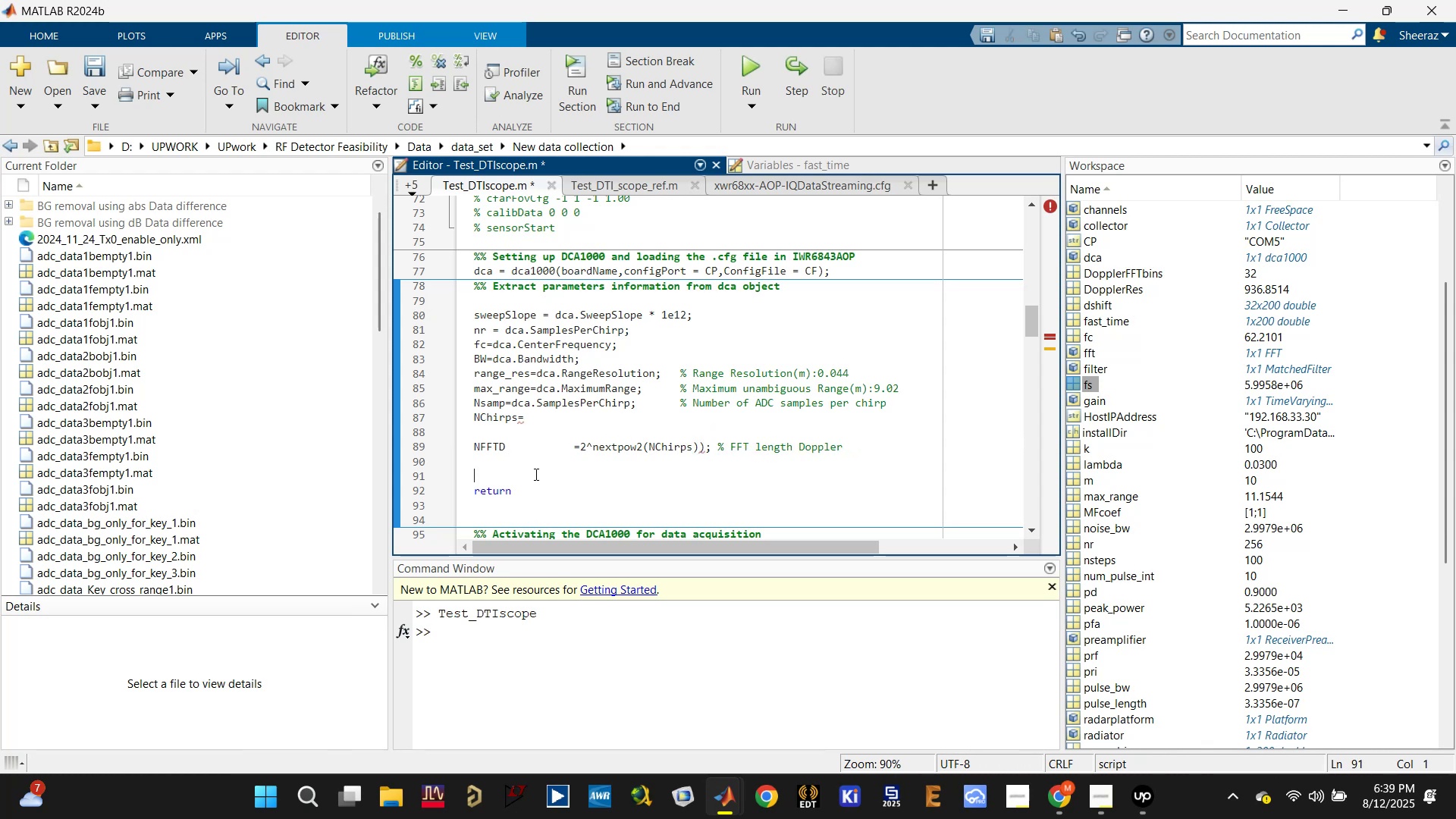 
key(Backspace)
 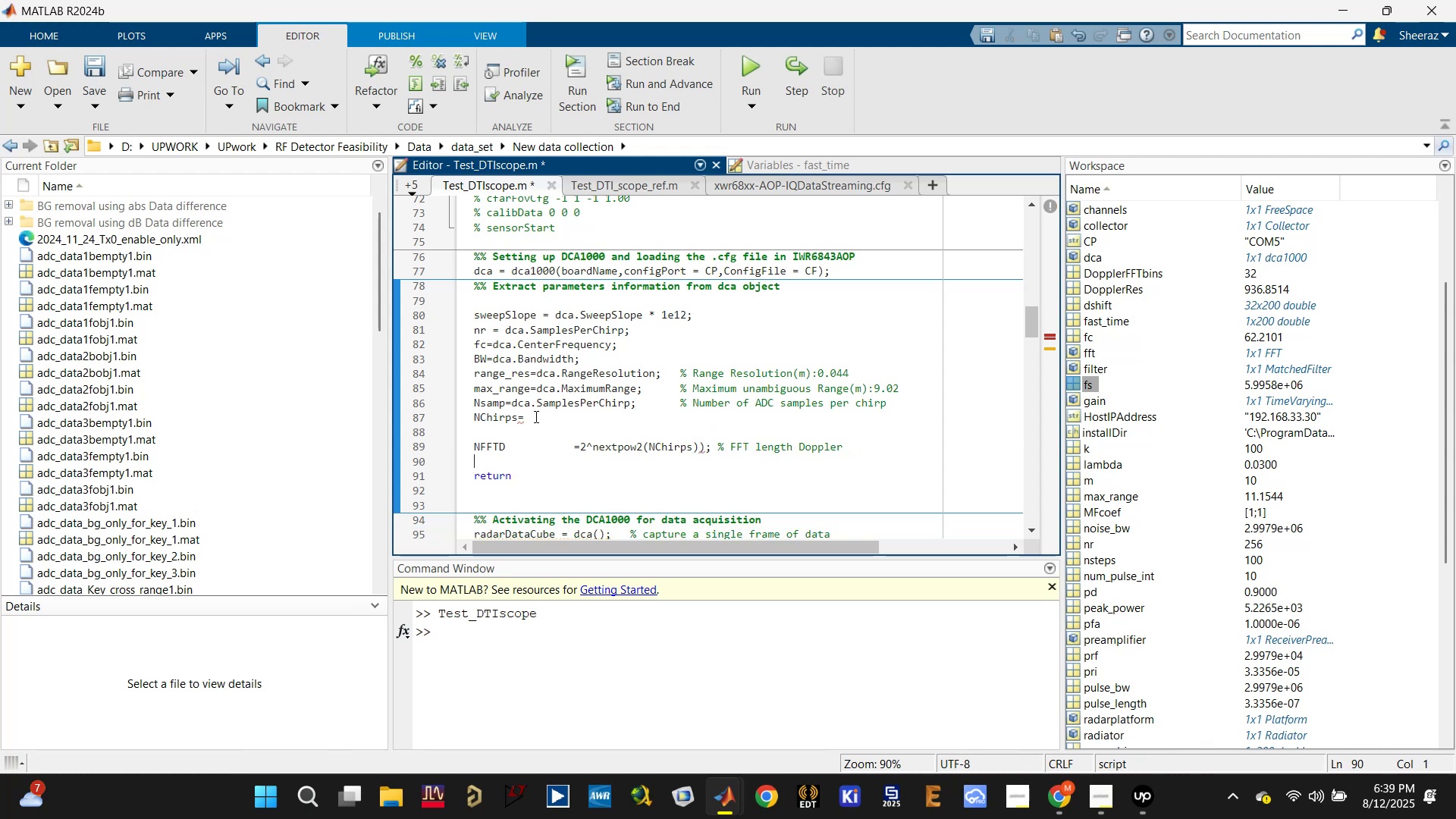 
left_click([531, 431])
 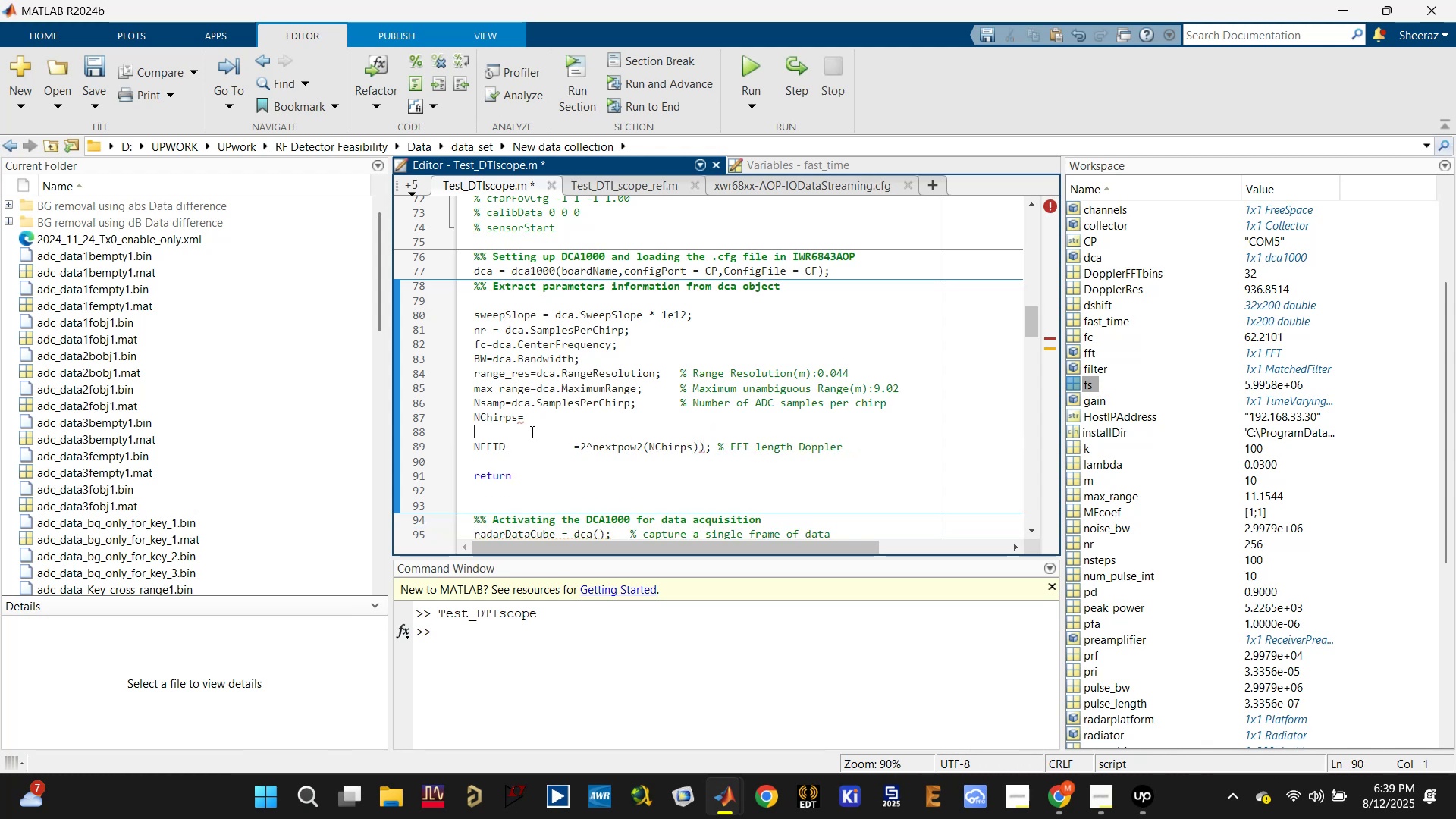 
key(Backspace)
 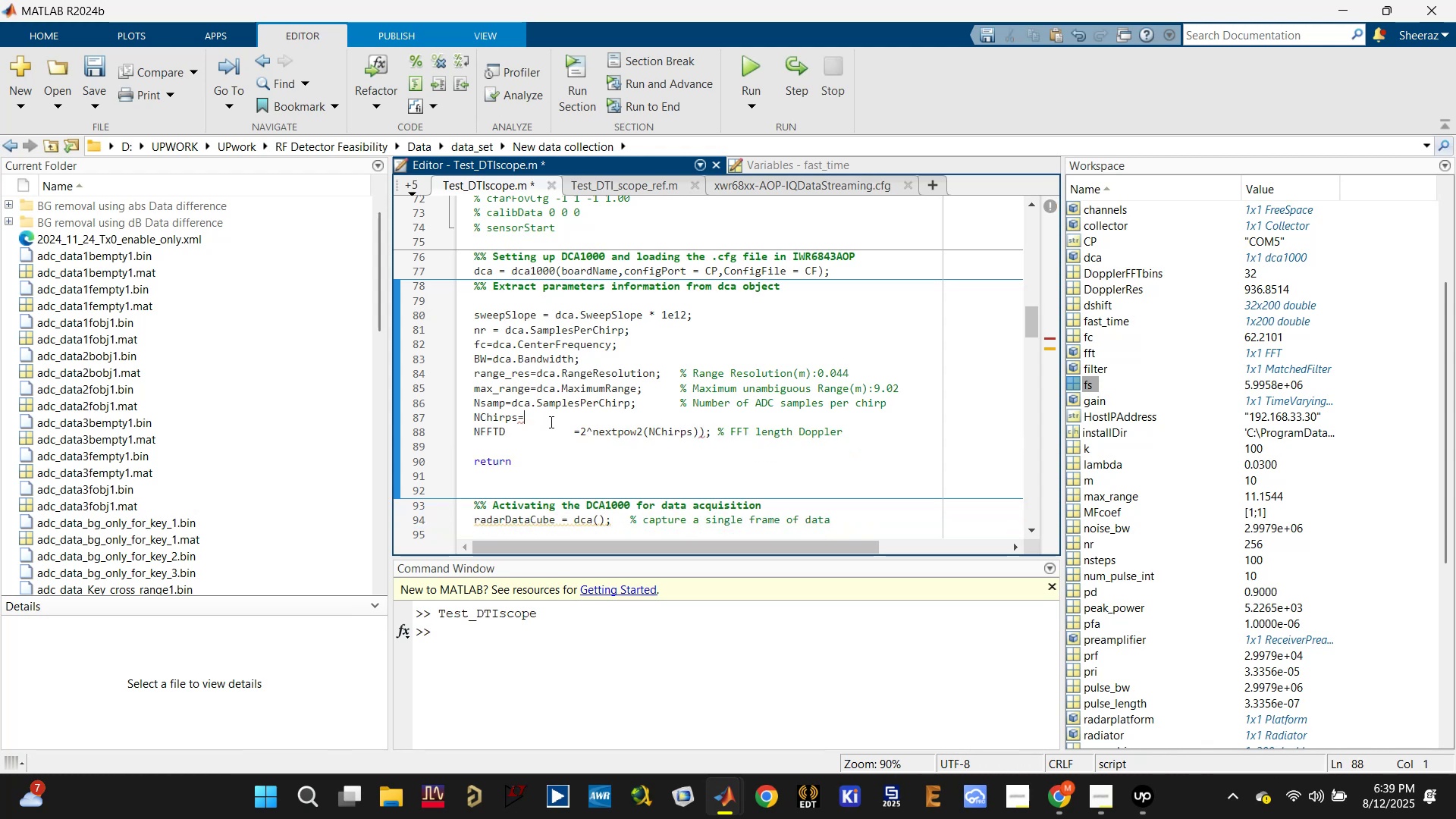 
left_click([552, 420])
 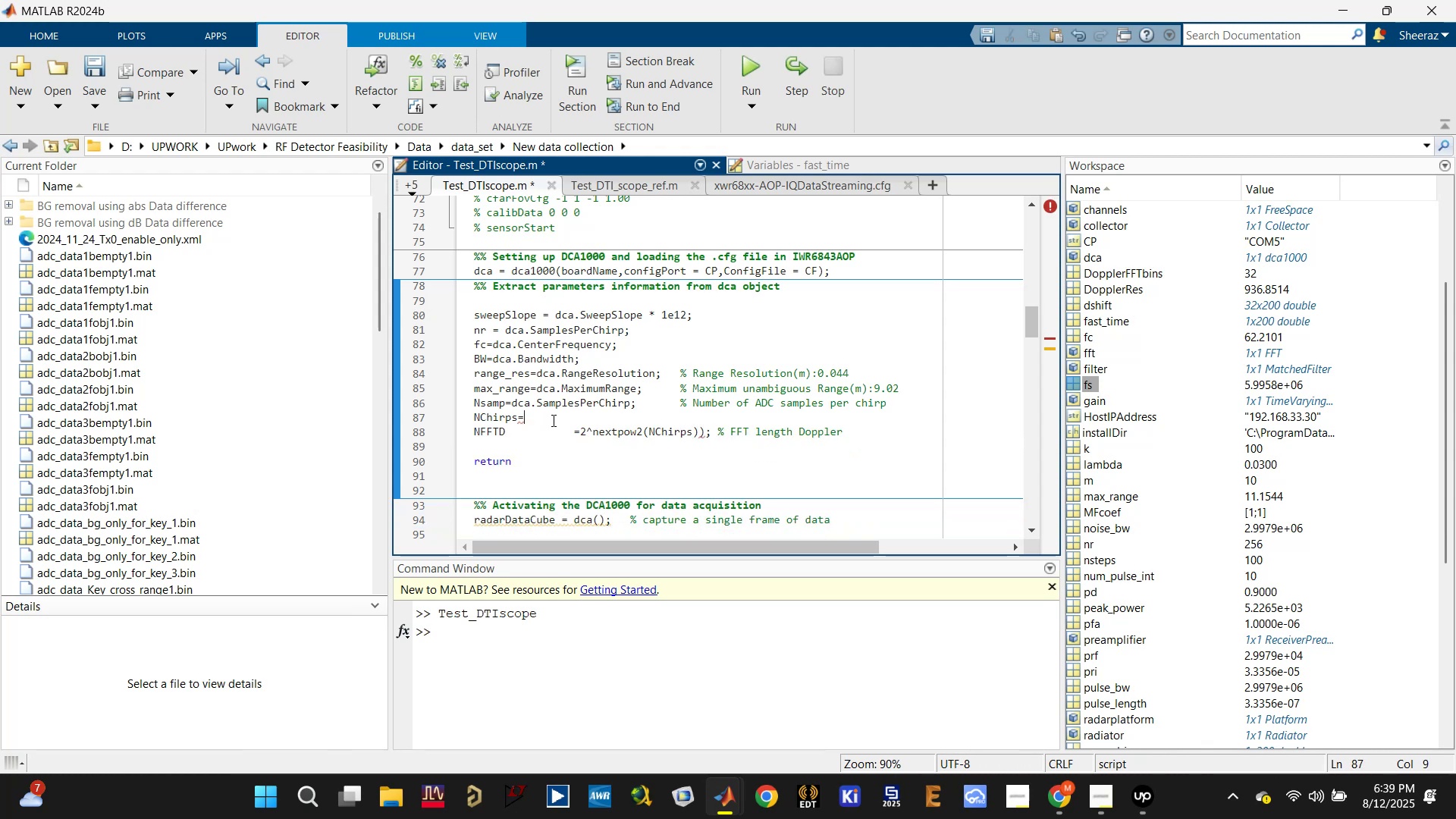 
type(dca.cji)
key(Backspace)
key(Backspace)
type(hir)
 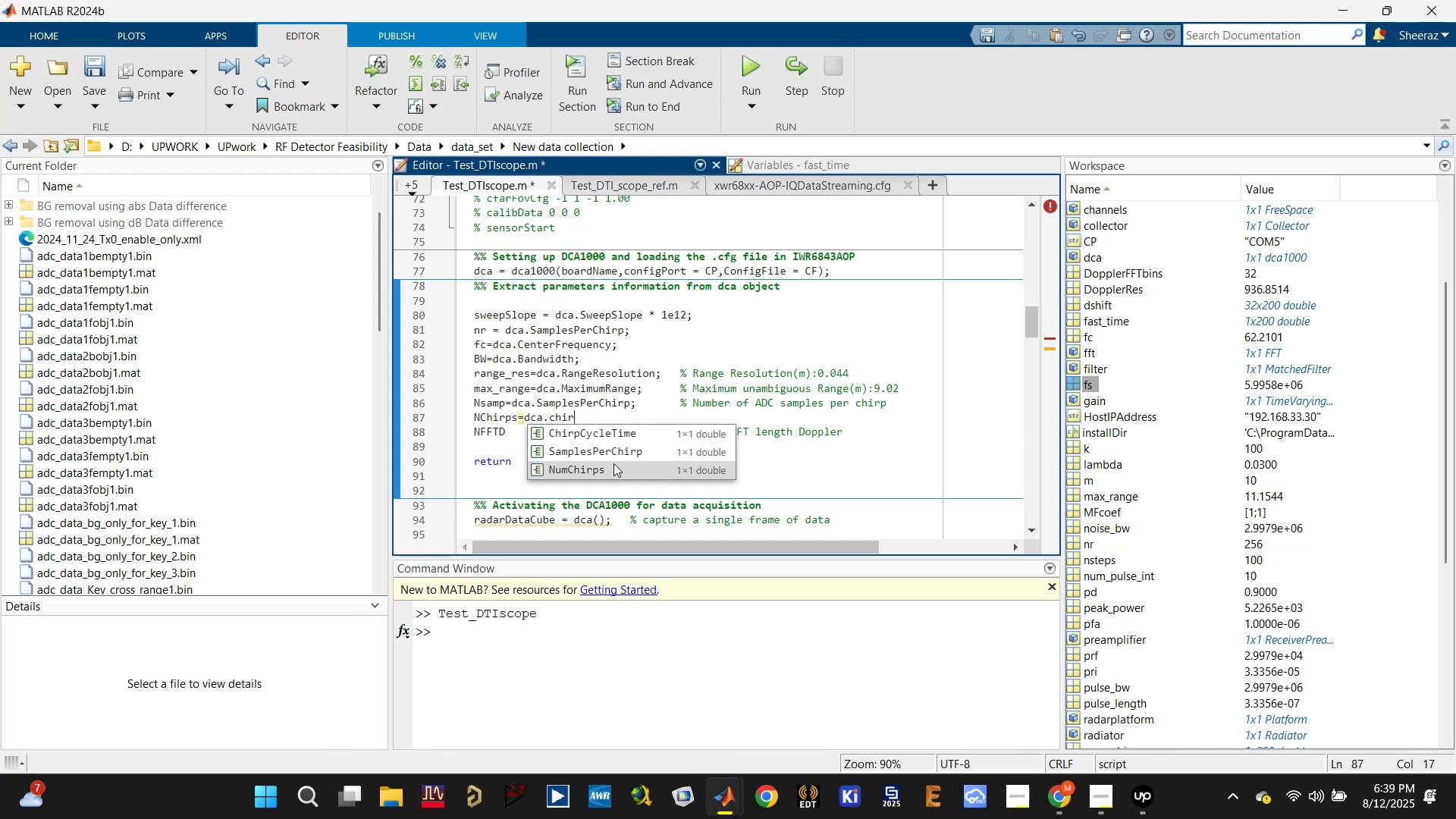 
left_click([613, 463])
 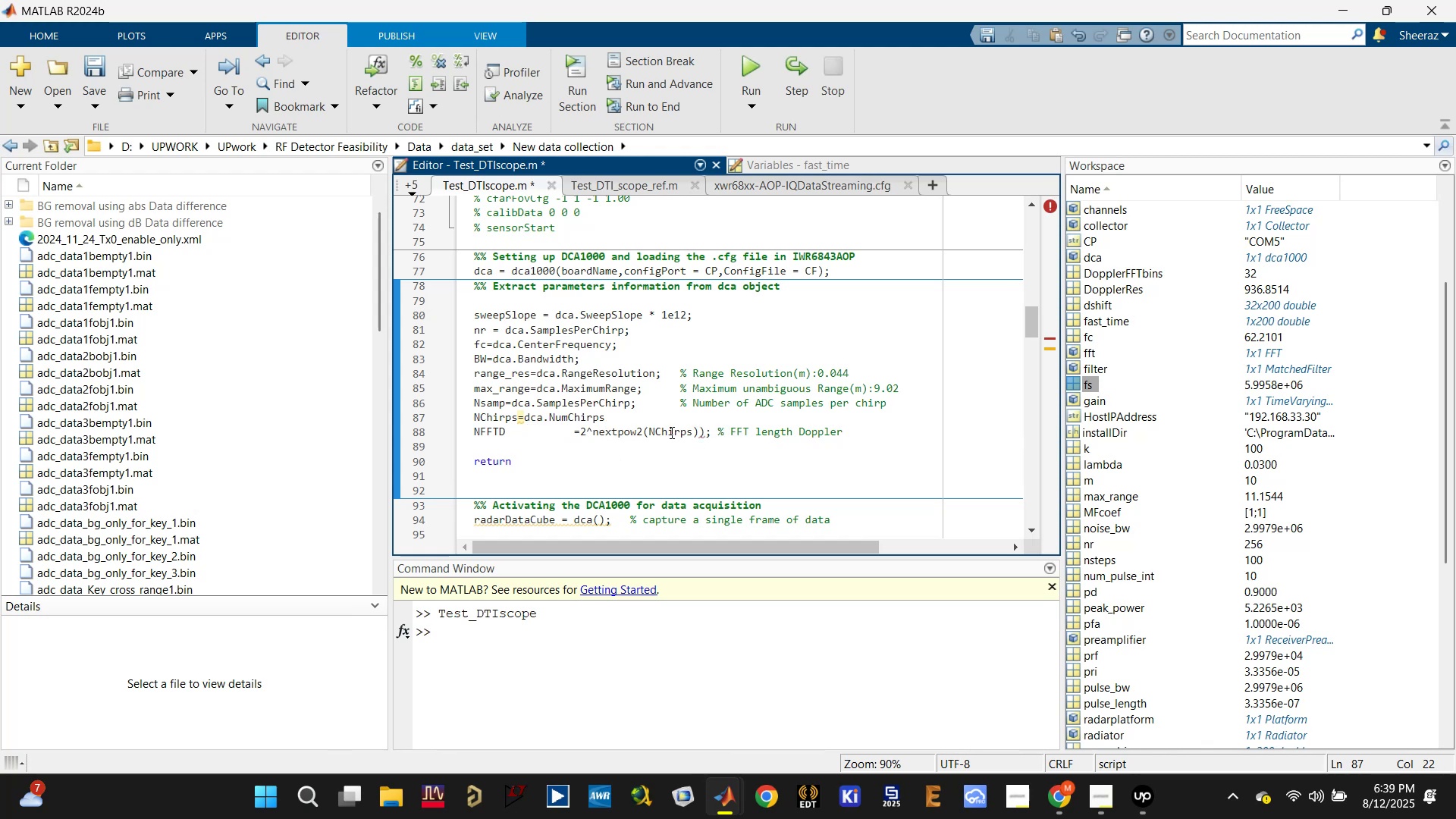 
key(Tab)
 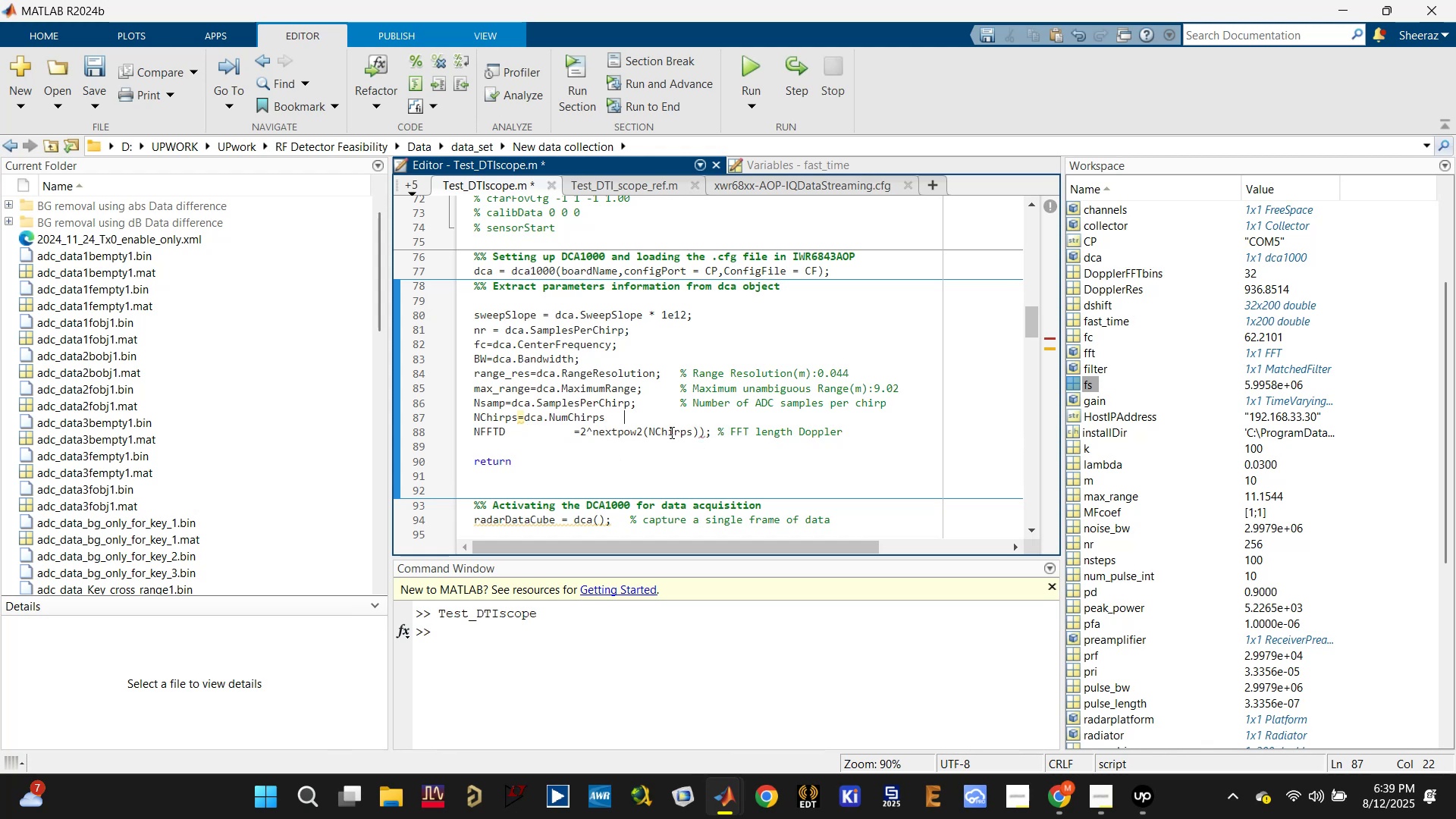 
key(Tab)
 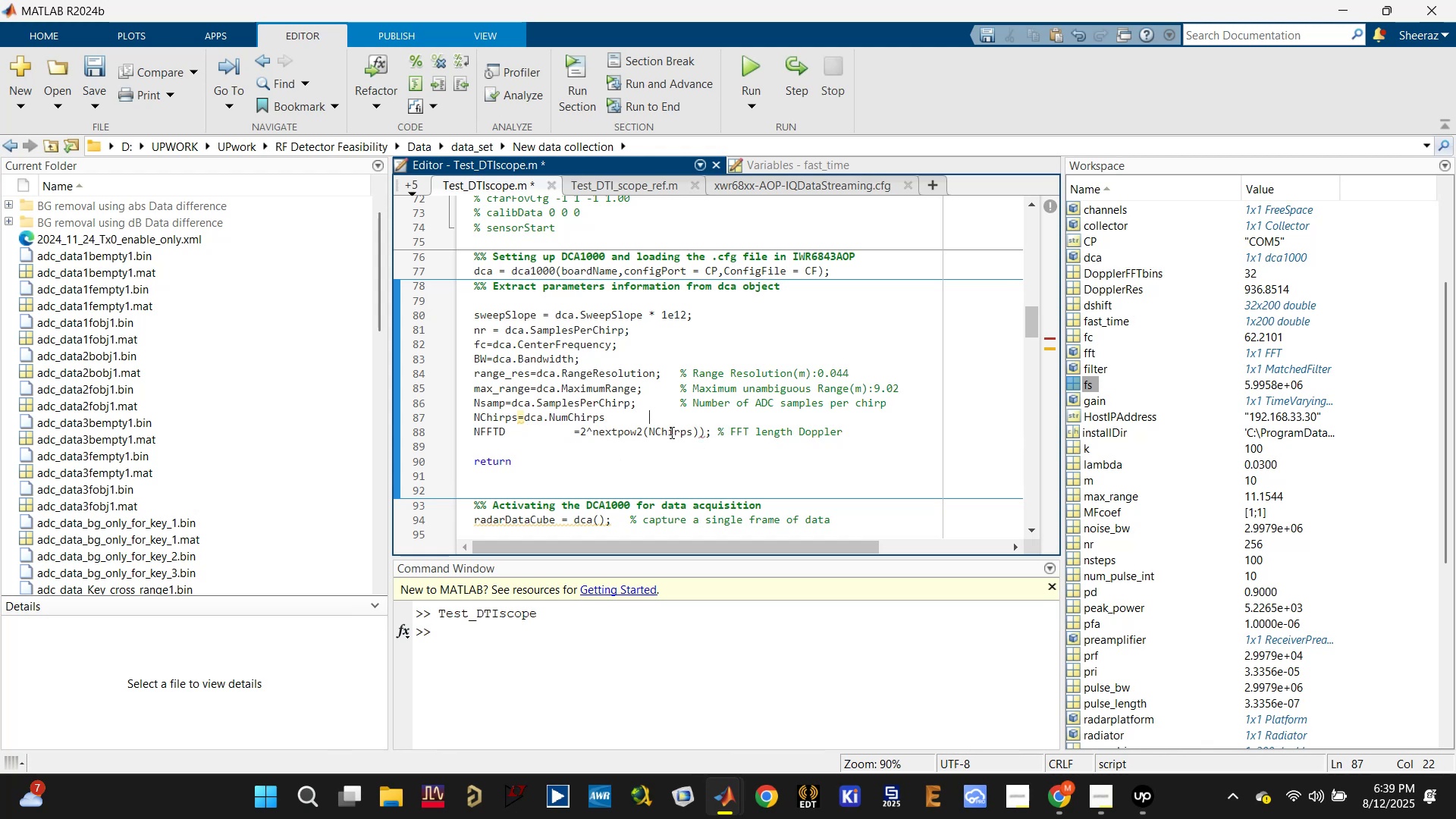 
key(Tab)
 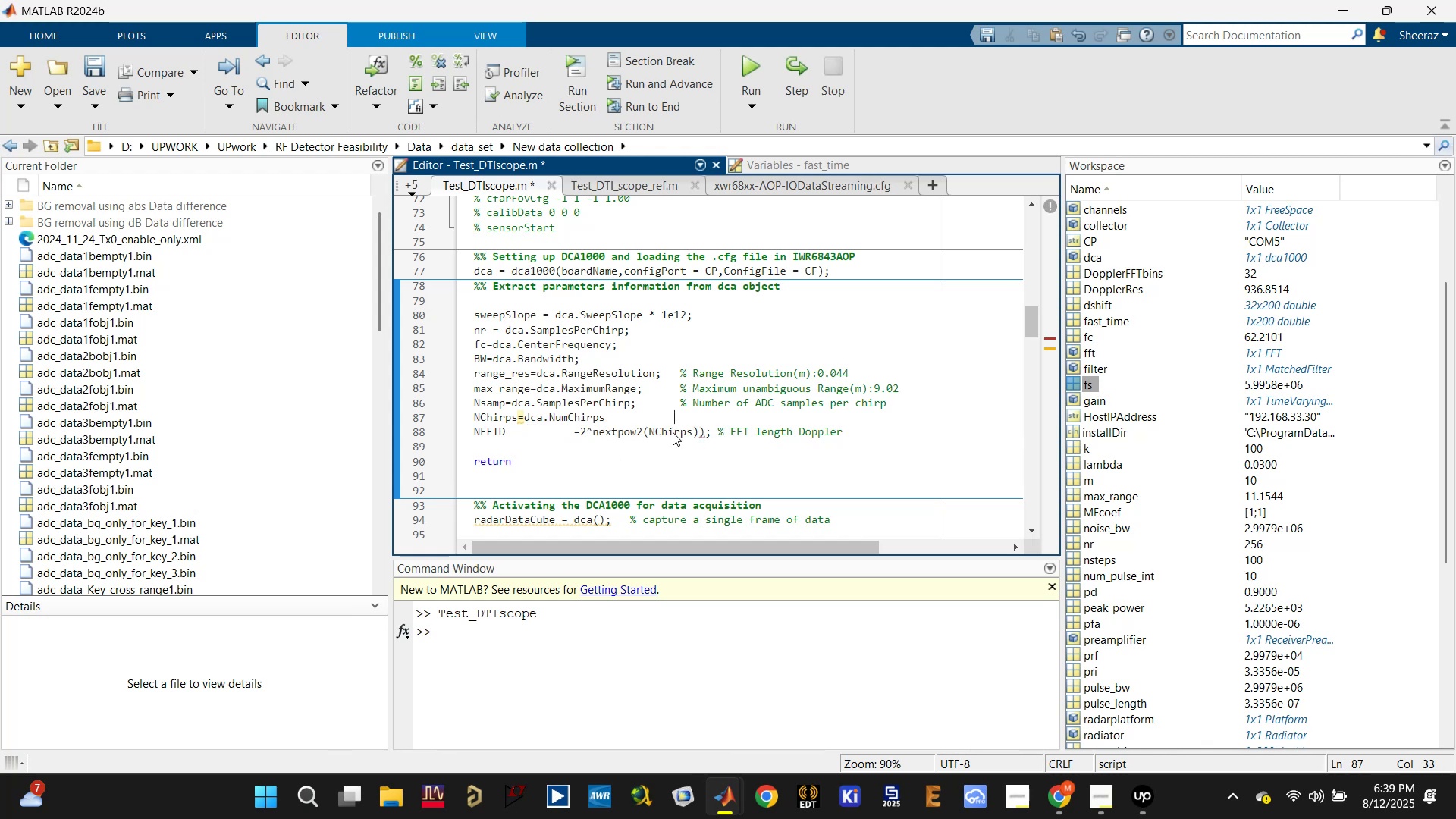 
key(Shift+5)
 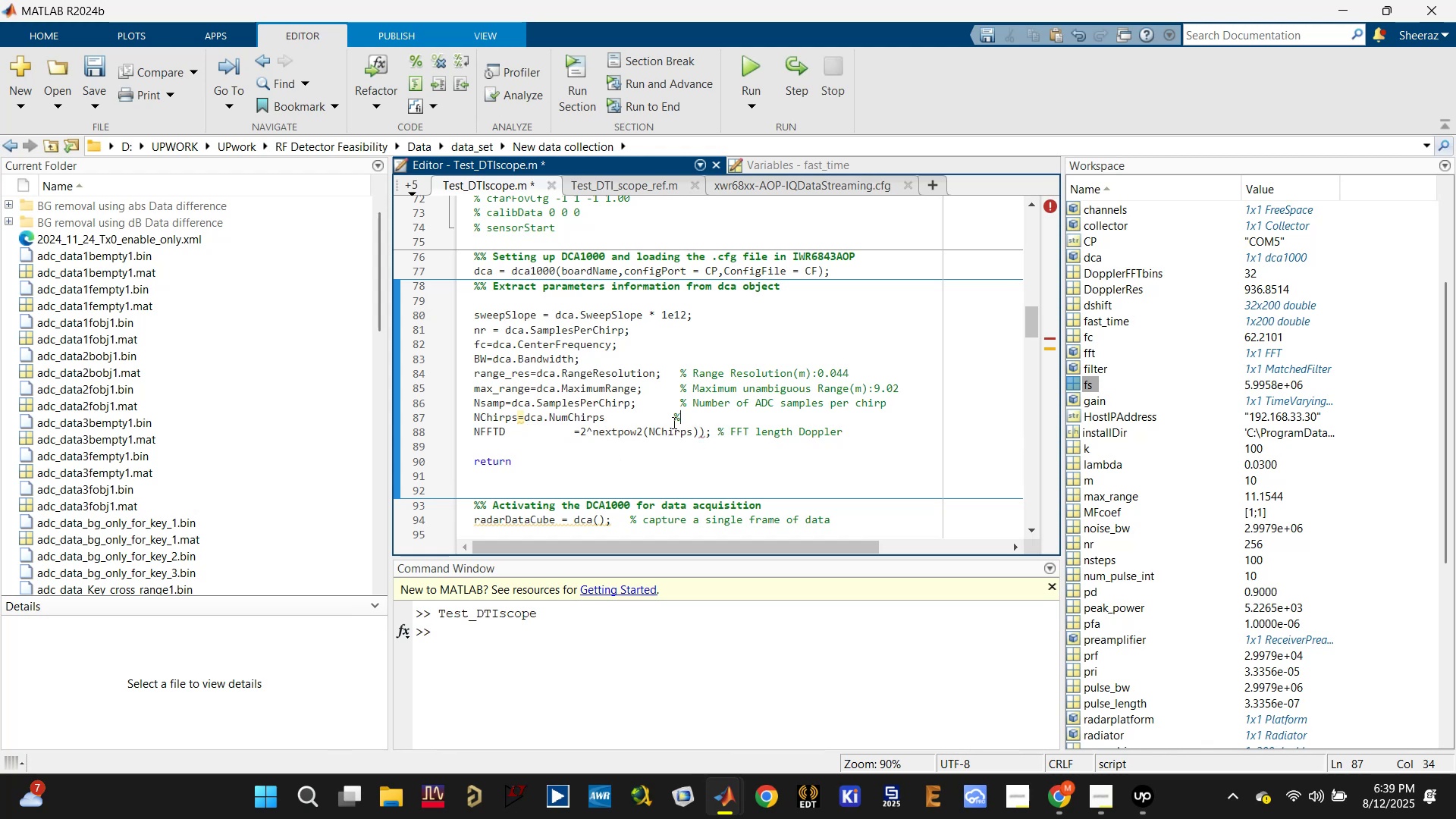 
left_click([673, 420])
 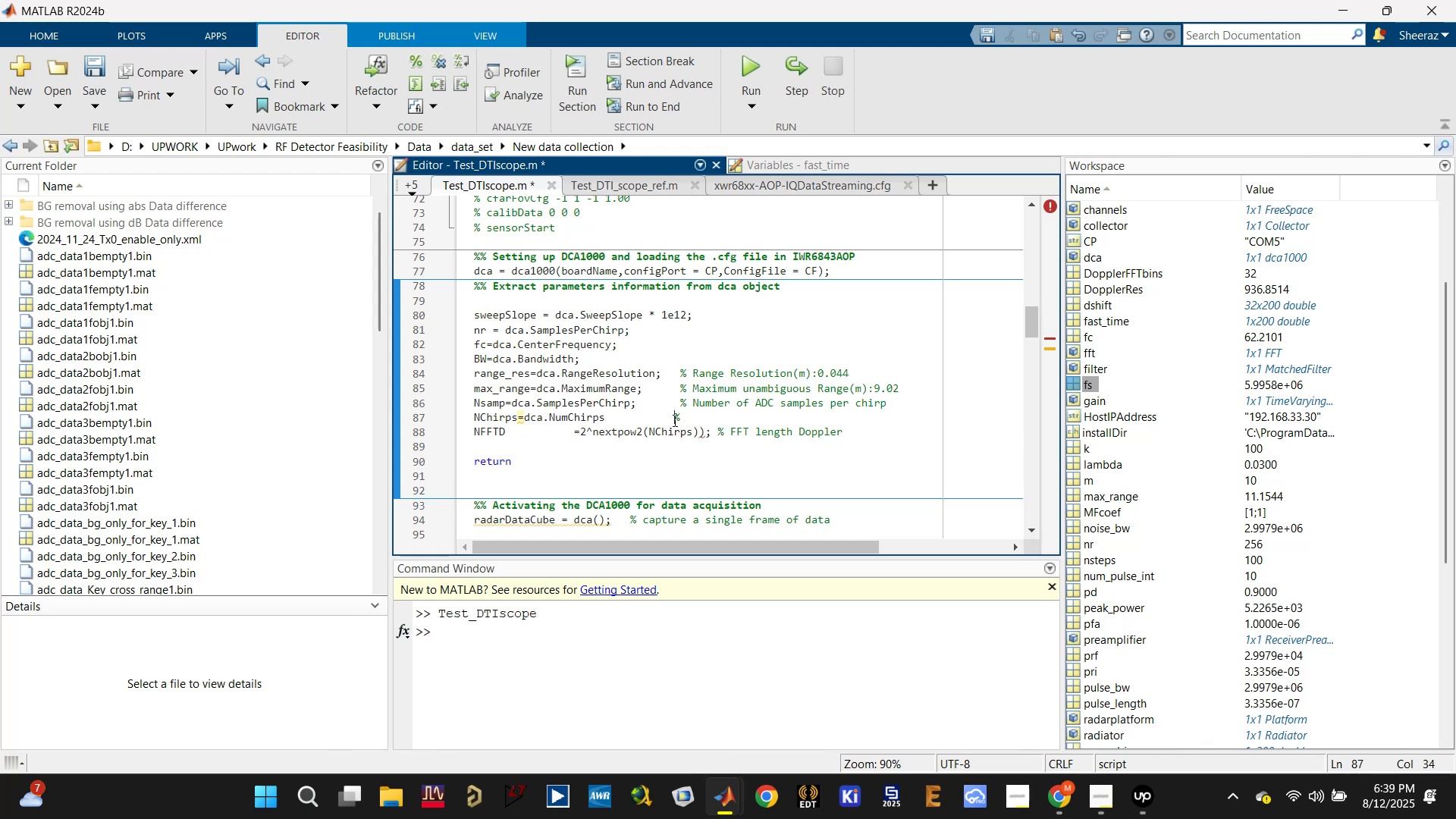 
key(Tab)
key(Tab)
key(Backspace)
key(Backspace)
key(Backspace)
type( Number of Chirps)
 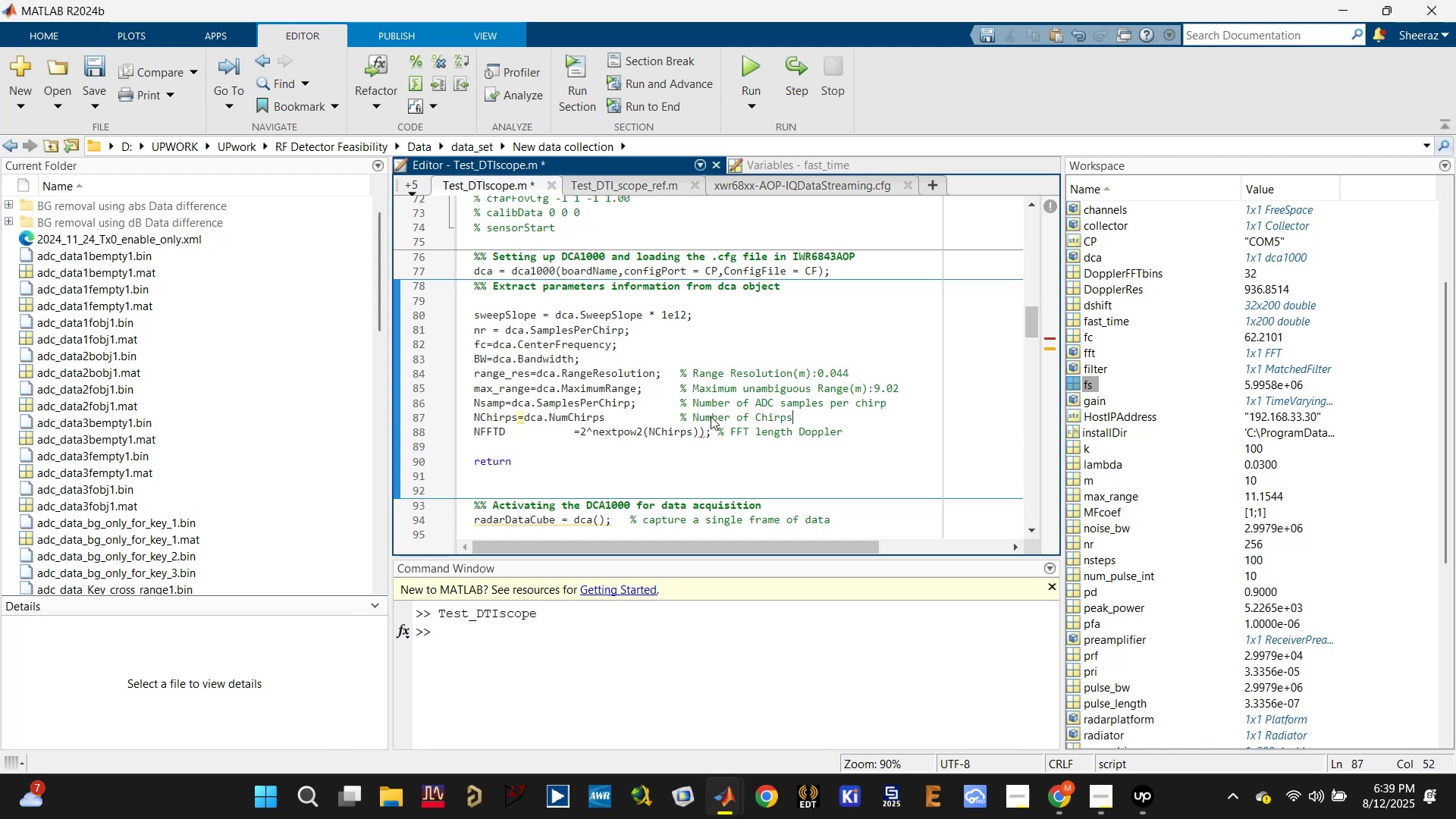 
hold_key(key=ControlLeft, duration=0.33)
 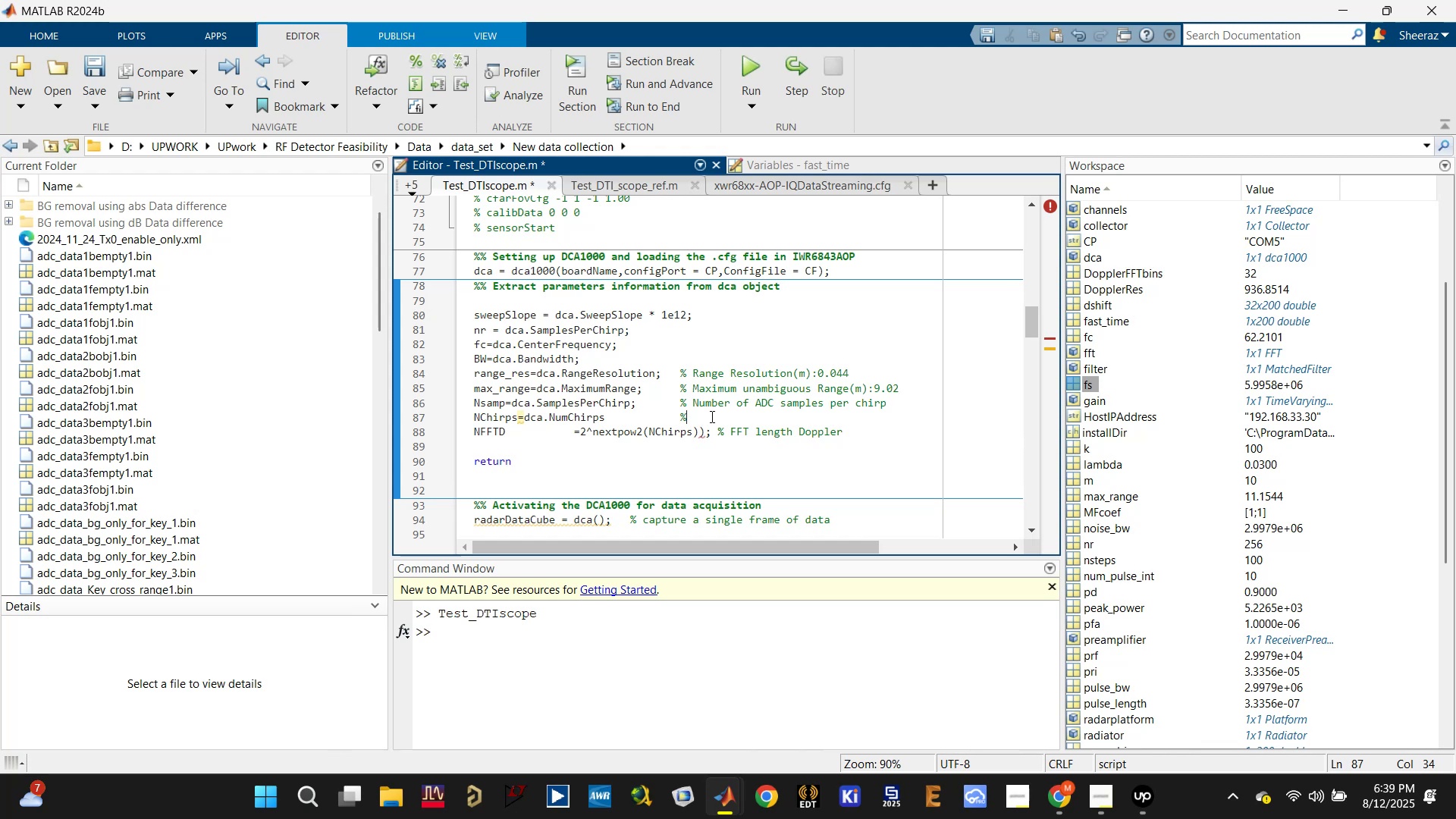 
key(Control+S)
 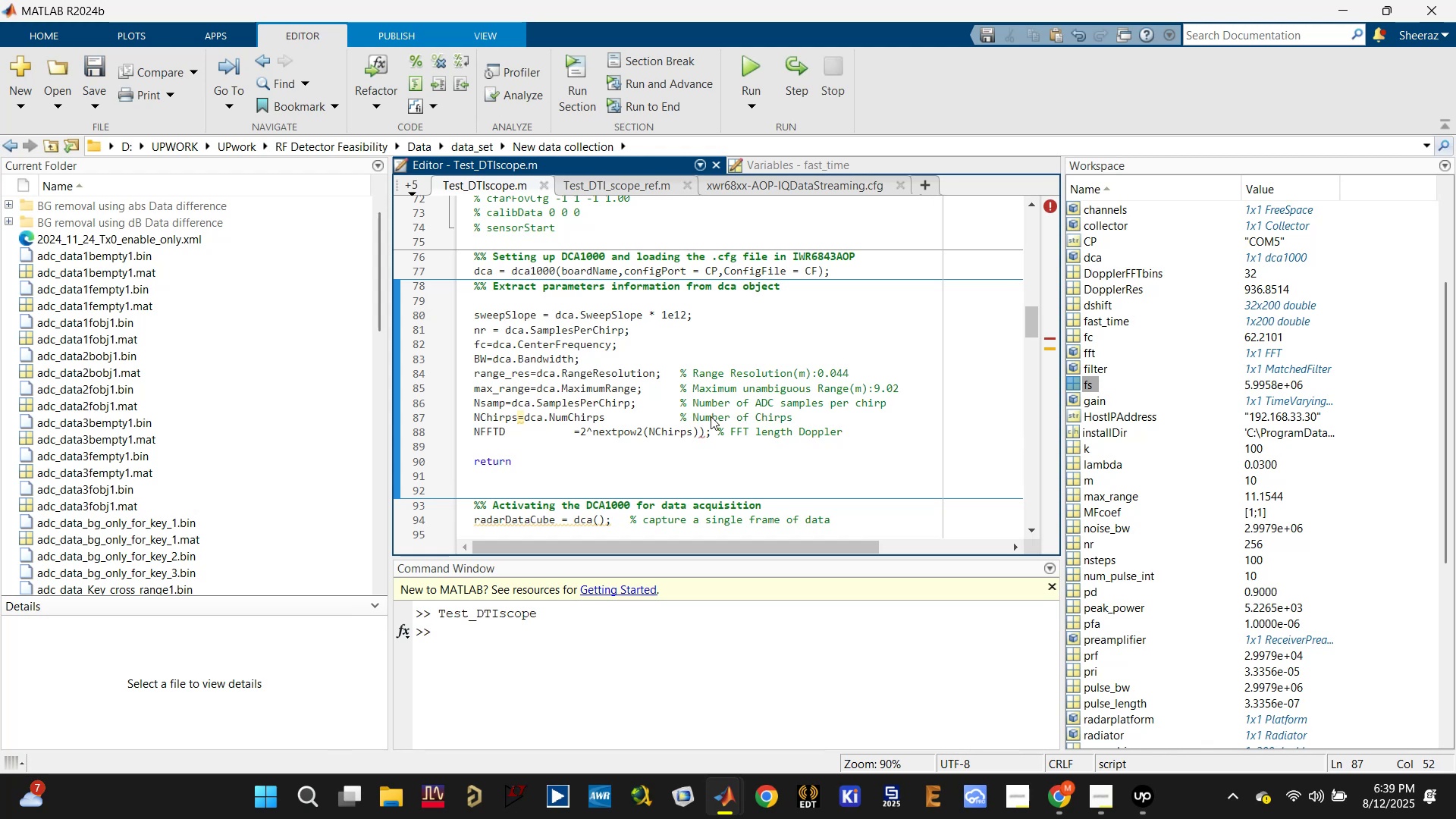 
key(Enter)
 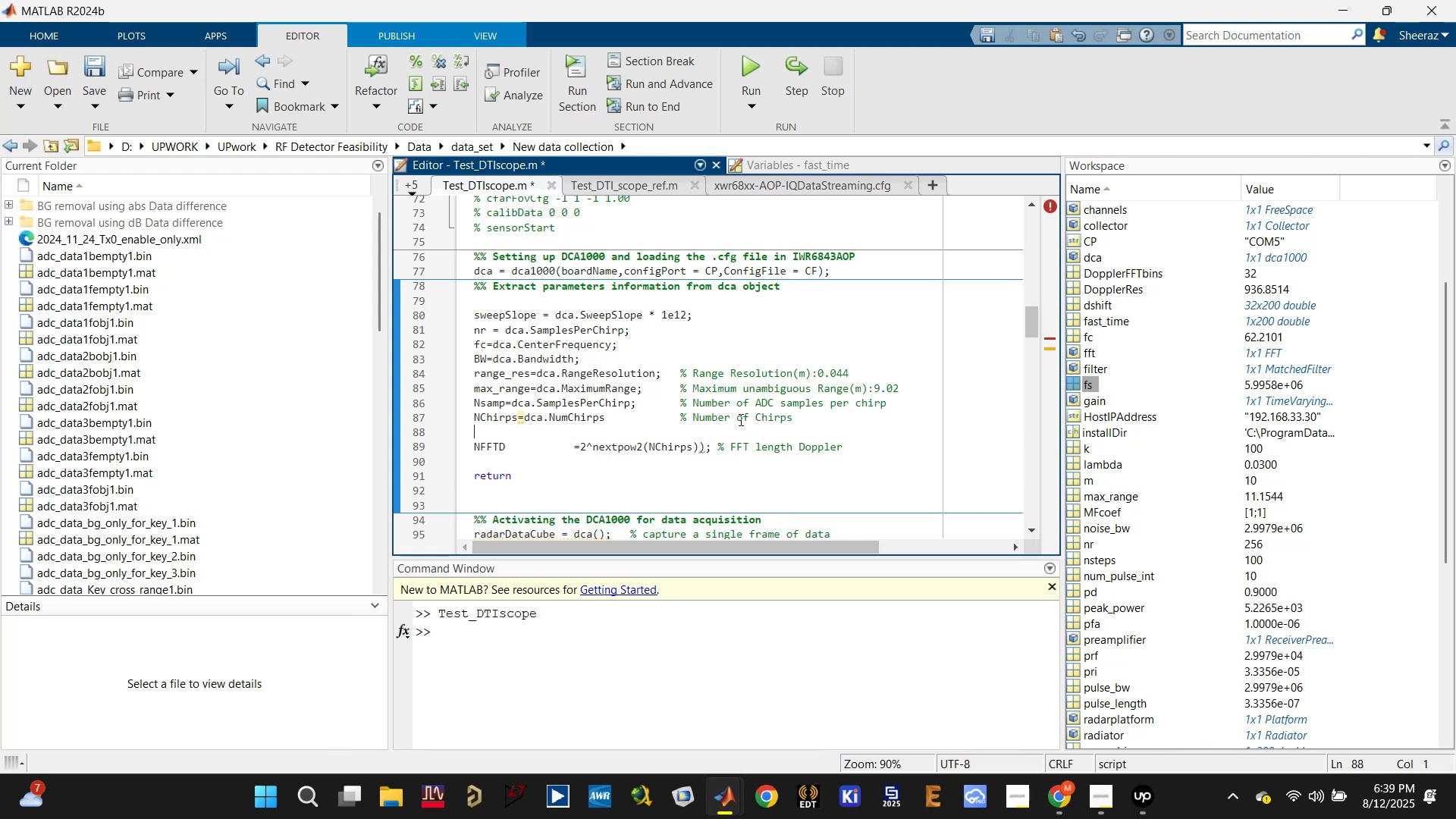 
left_click([612, 421])
 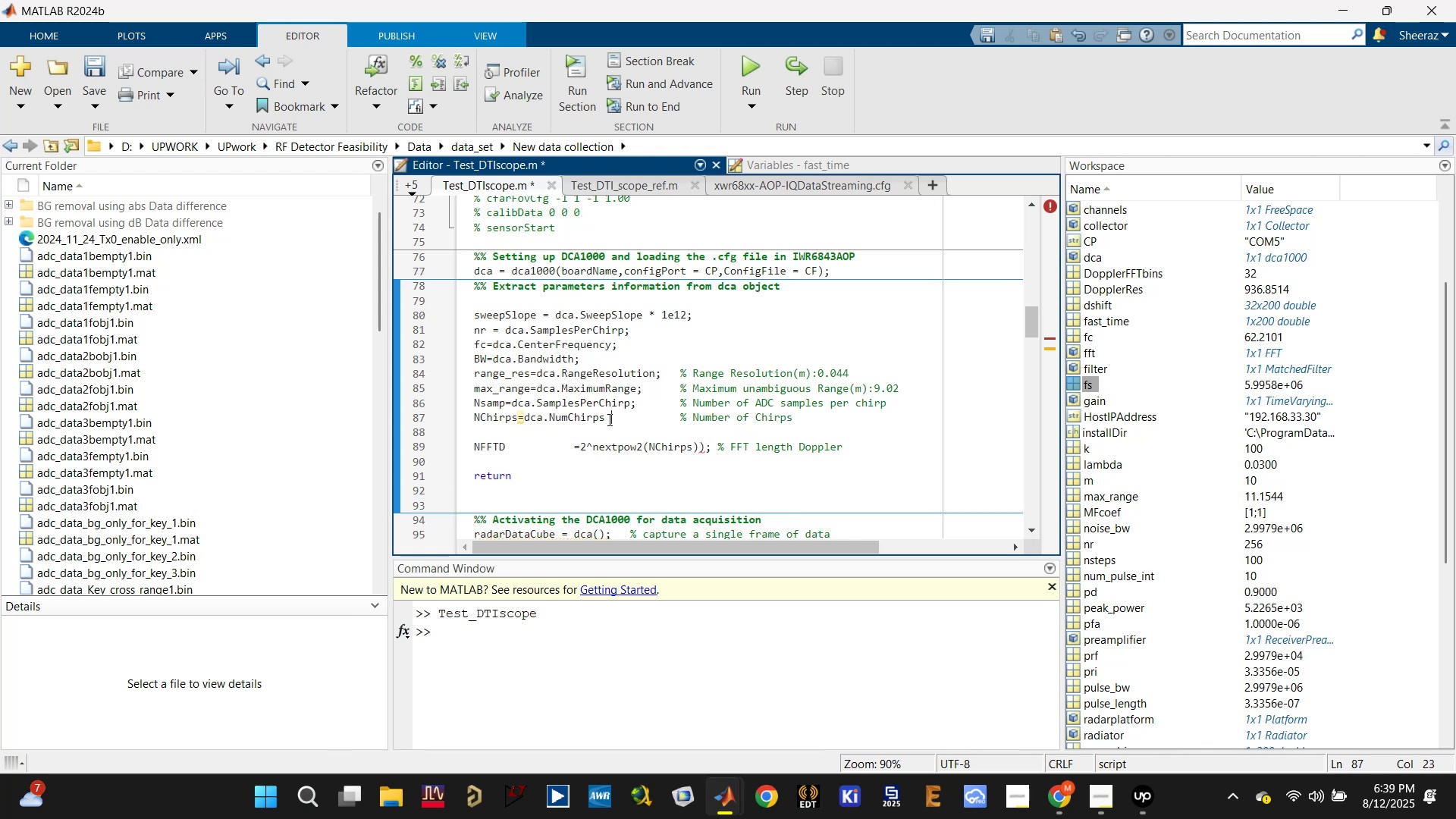 
left_click([602, 417])
 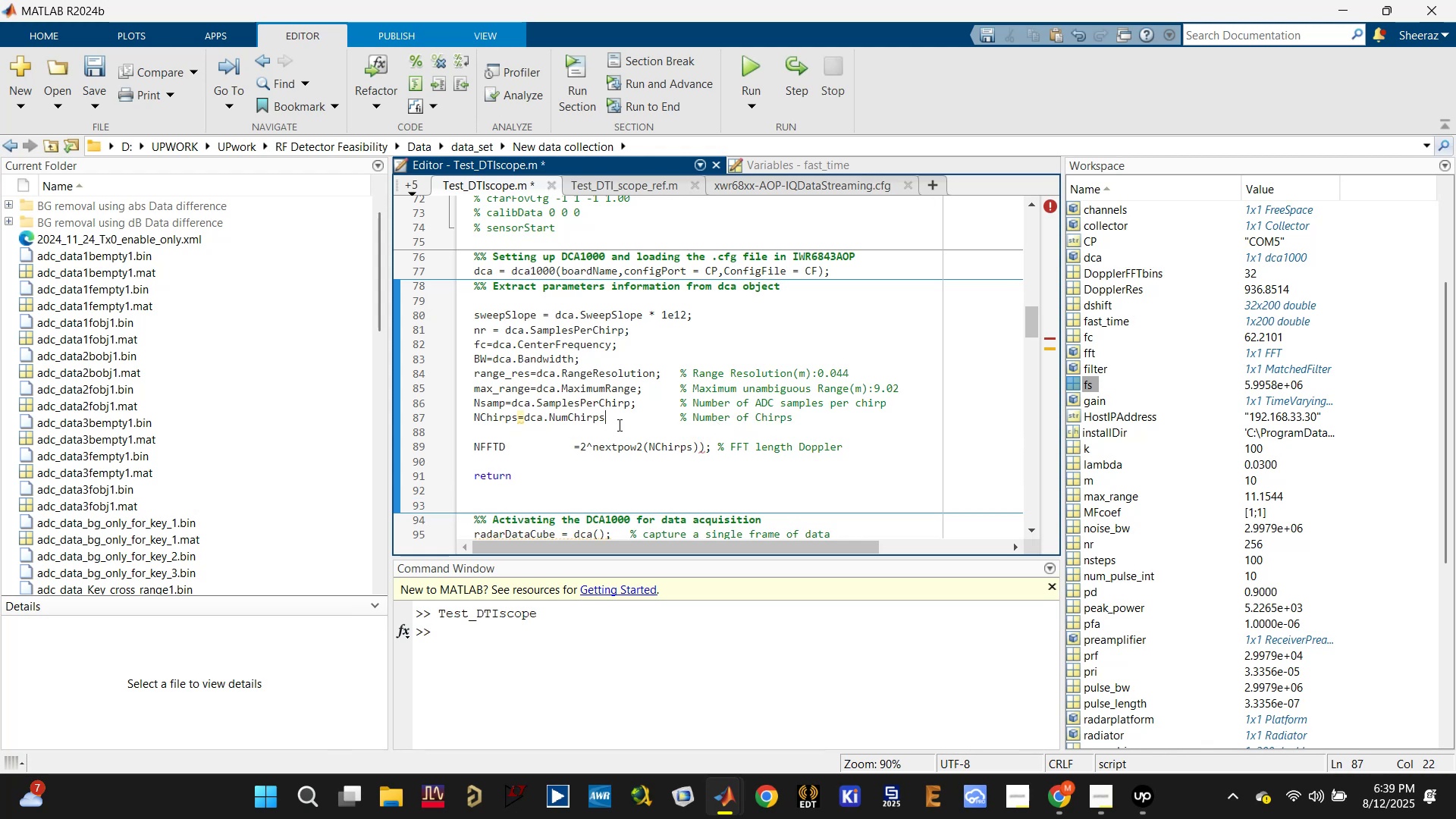 
key(Semicolon)
 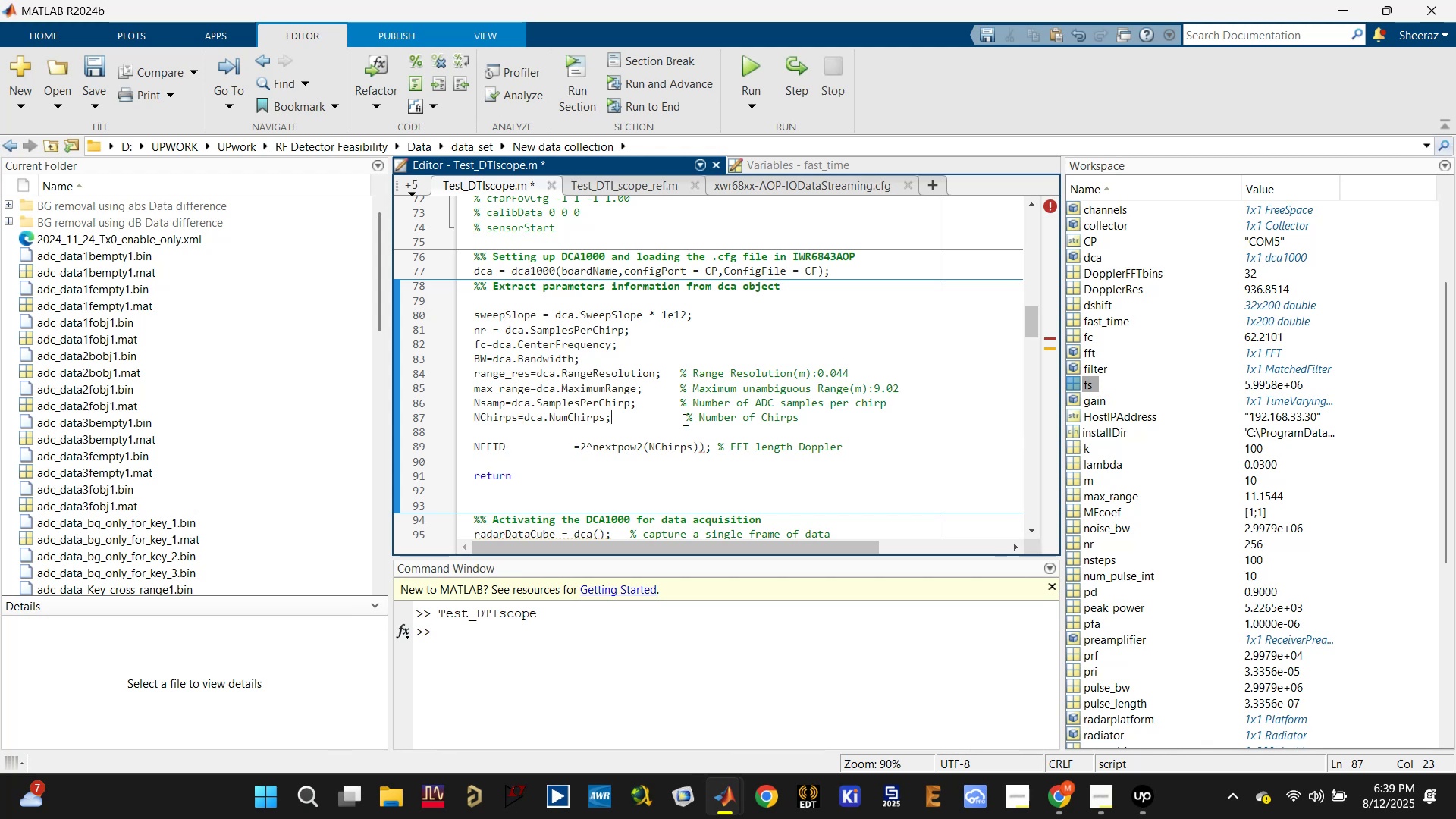 
key(Control+ControlLeft)
 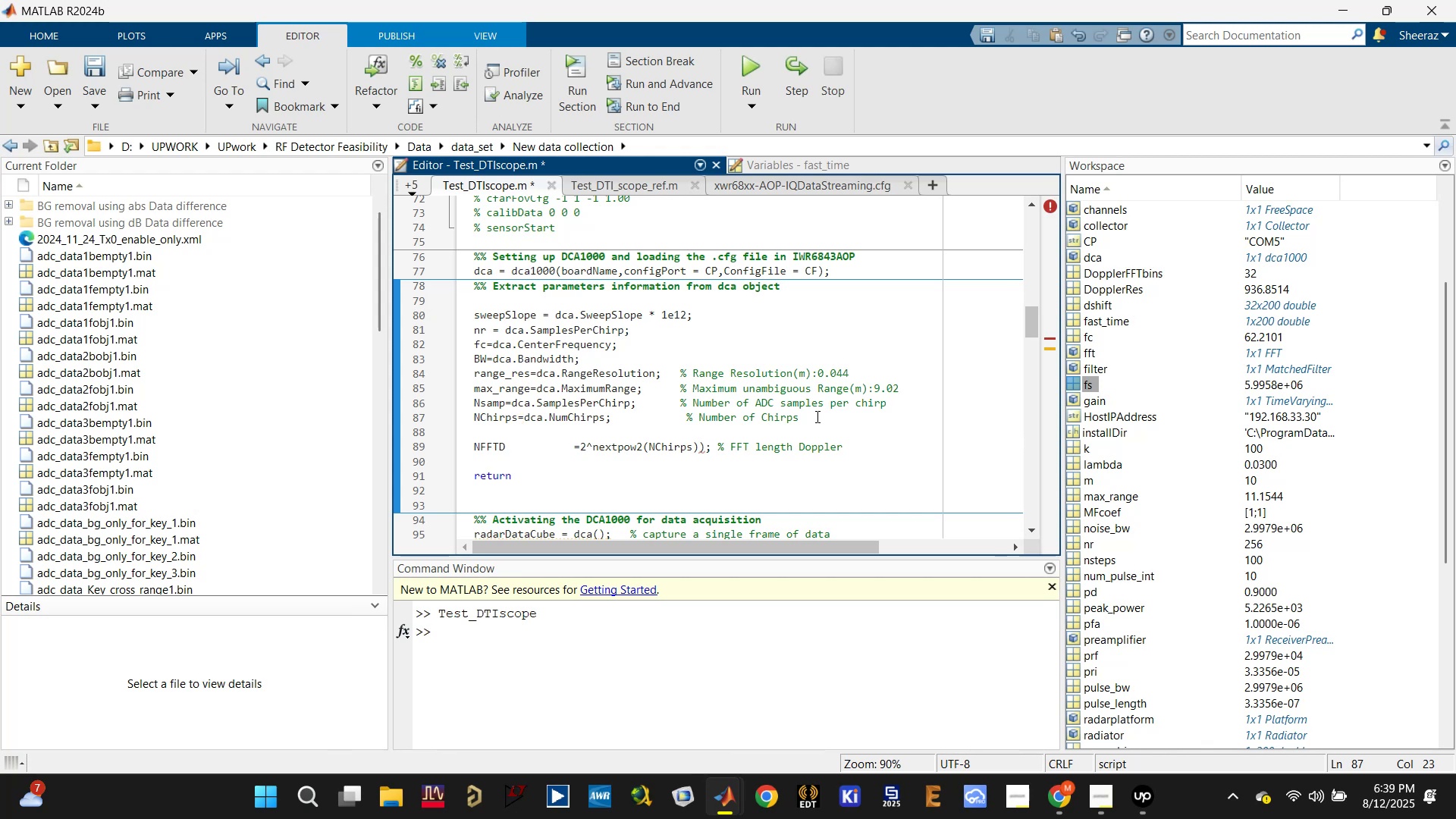 
key(Control+S)
 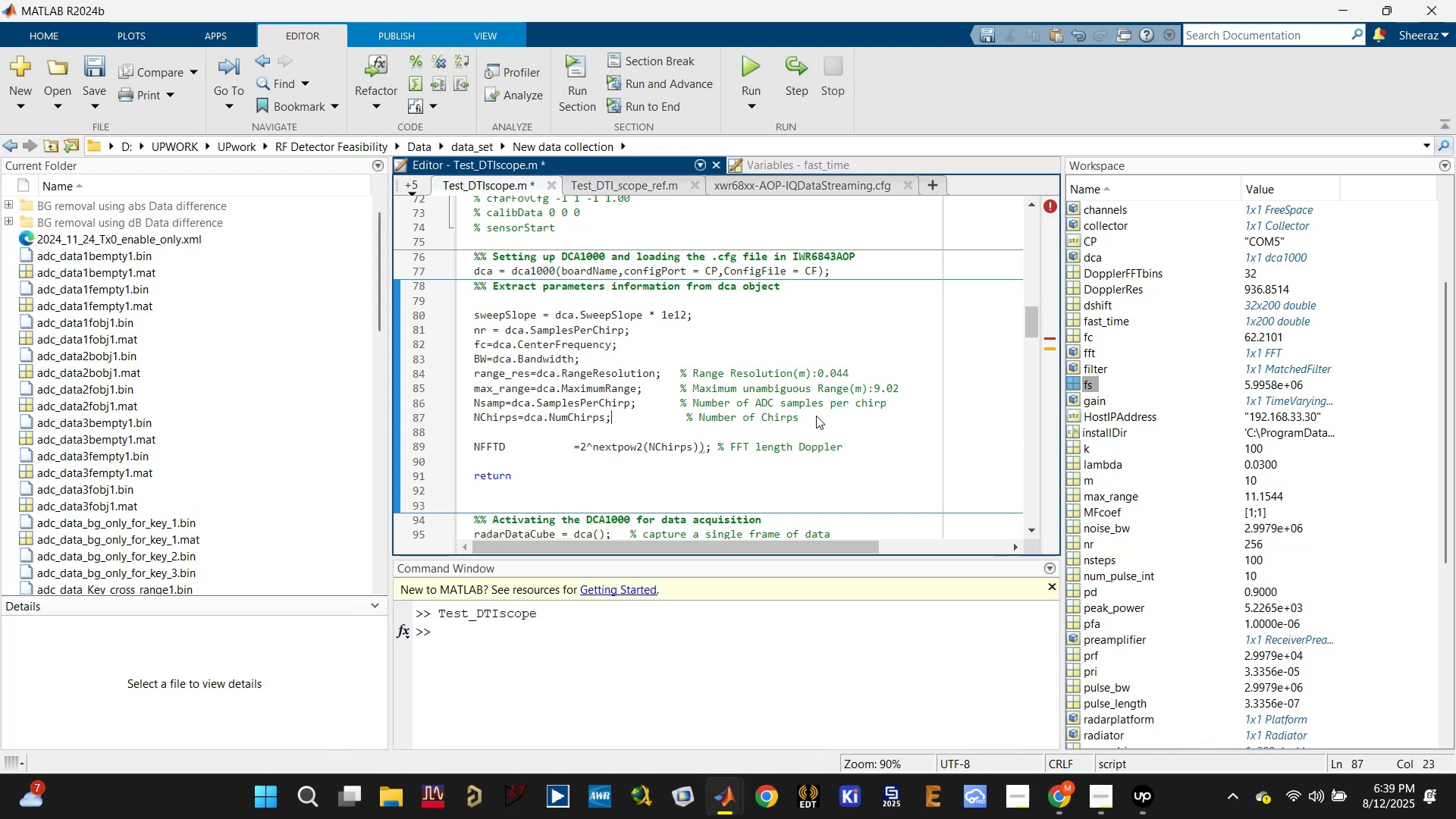 
left_click([816, 416])
 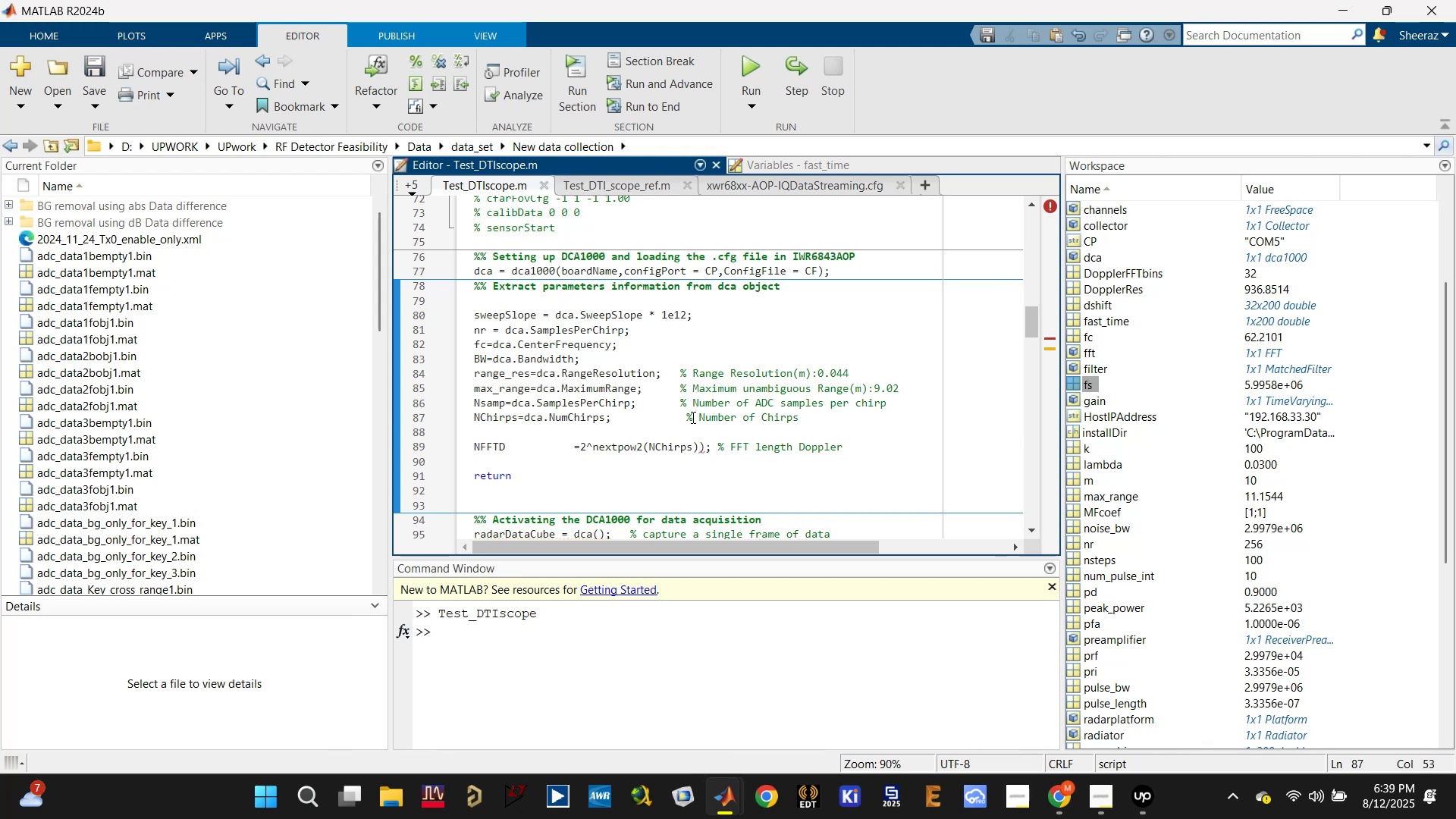 
key(Backspace)
 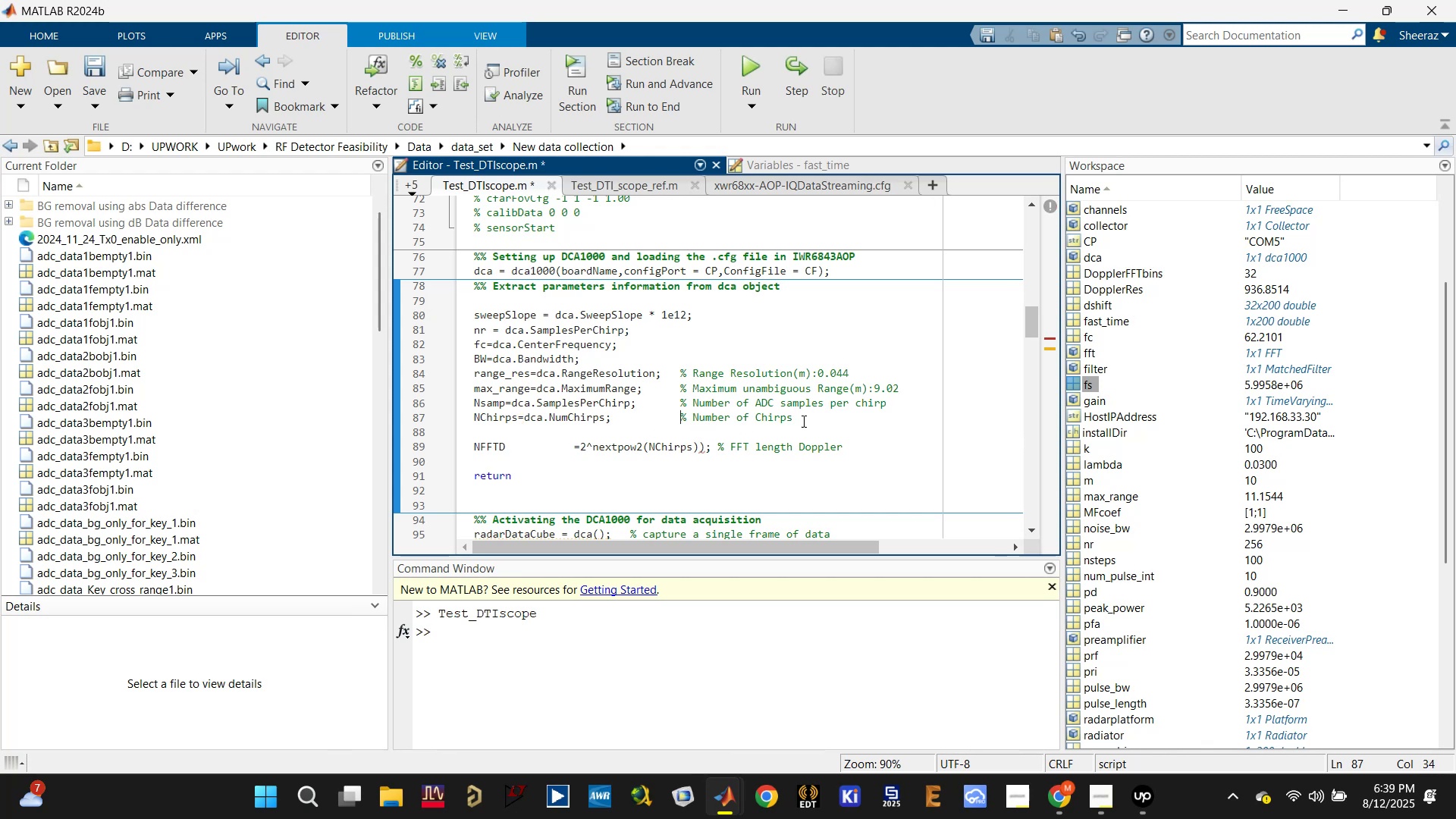 
left_click([802, 419])
 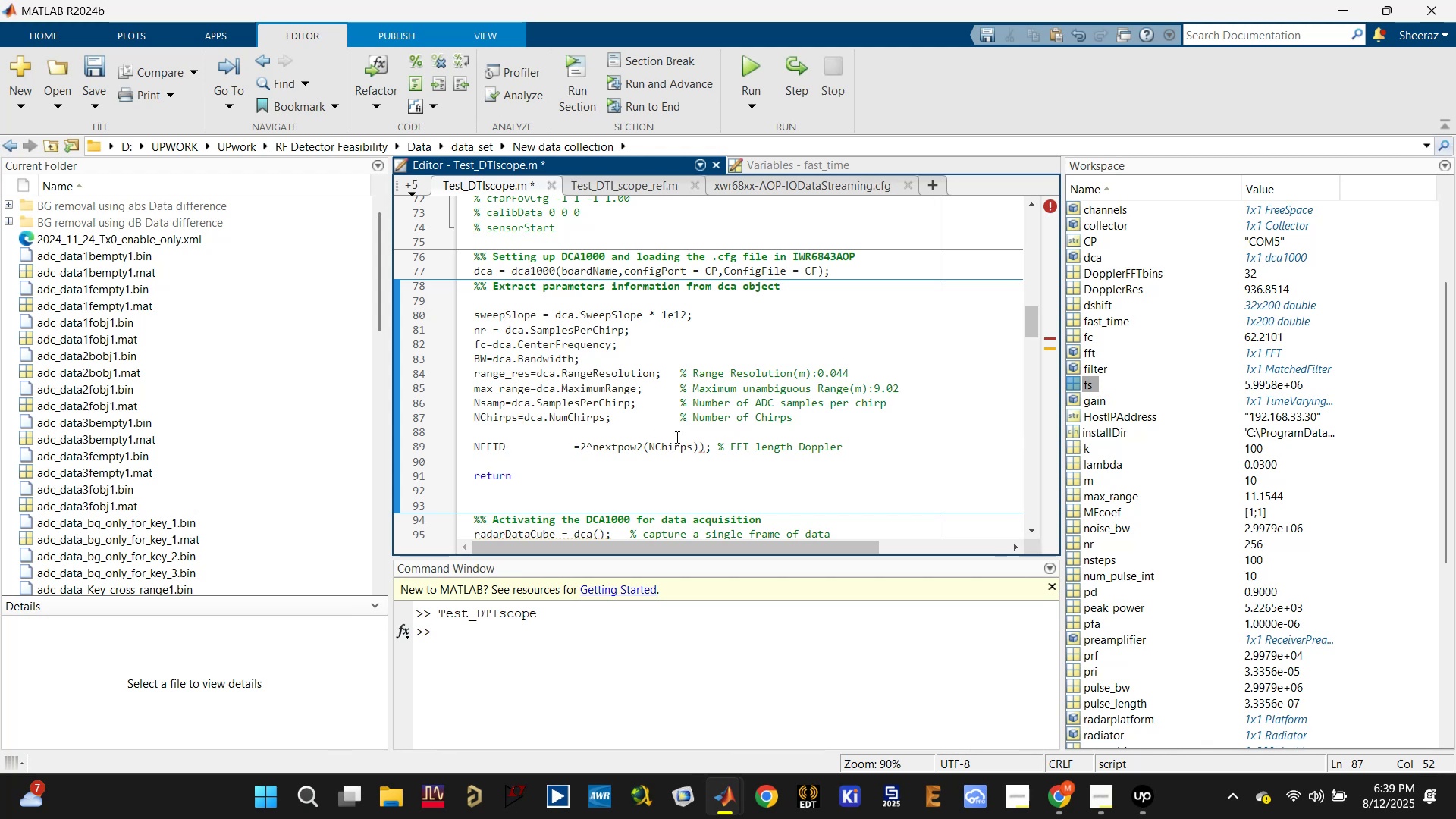 
scroll: coordinate [617, 437], scroll_direction: up, amount: 3.0
 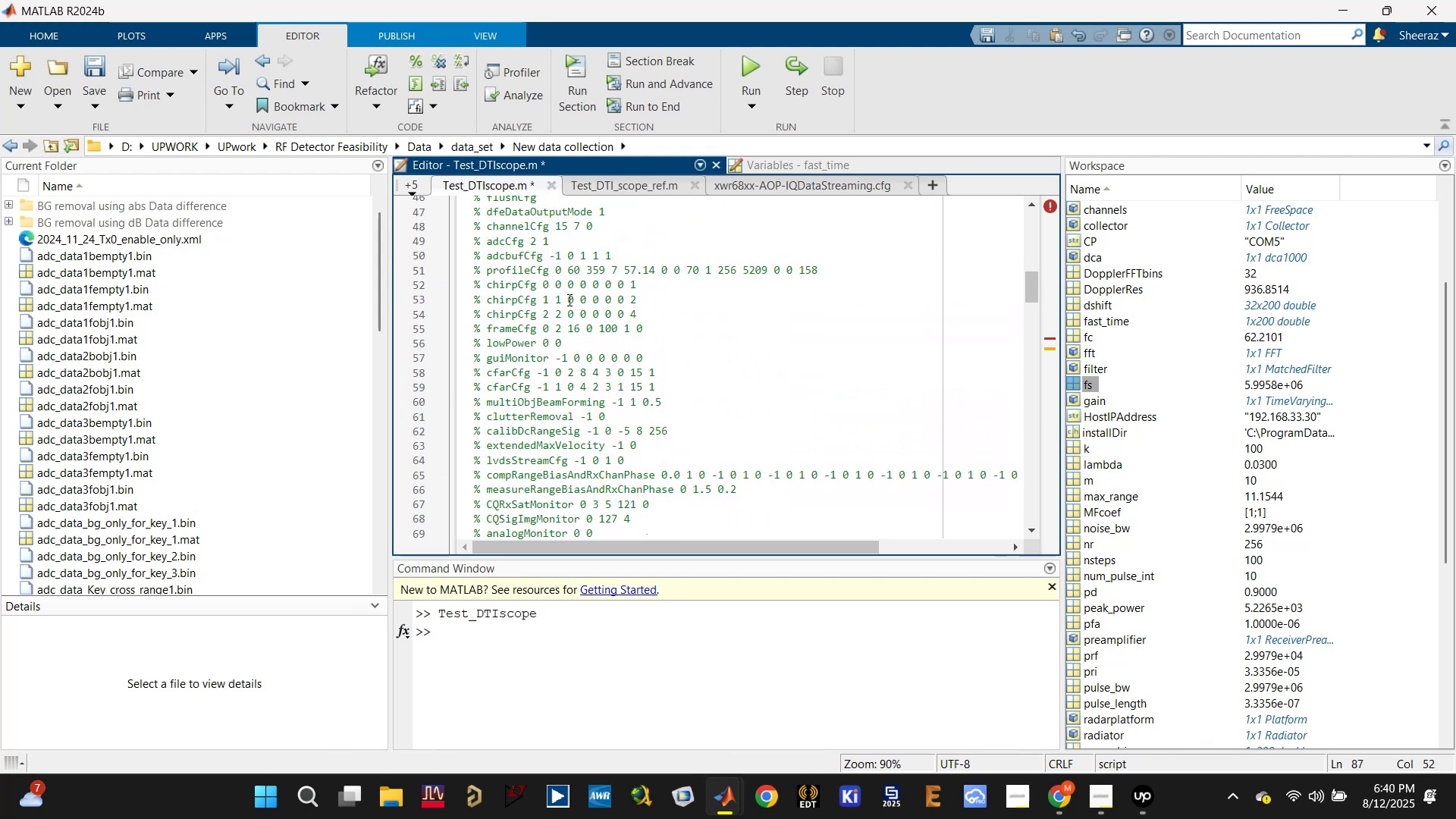 
left_click([557, 307])
 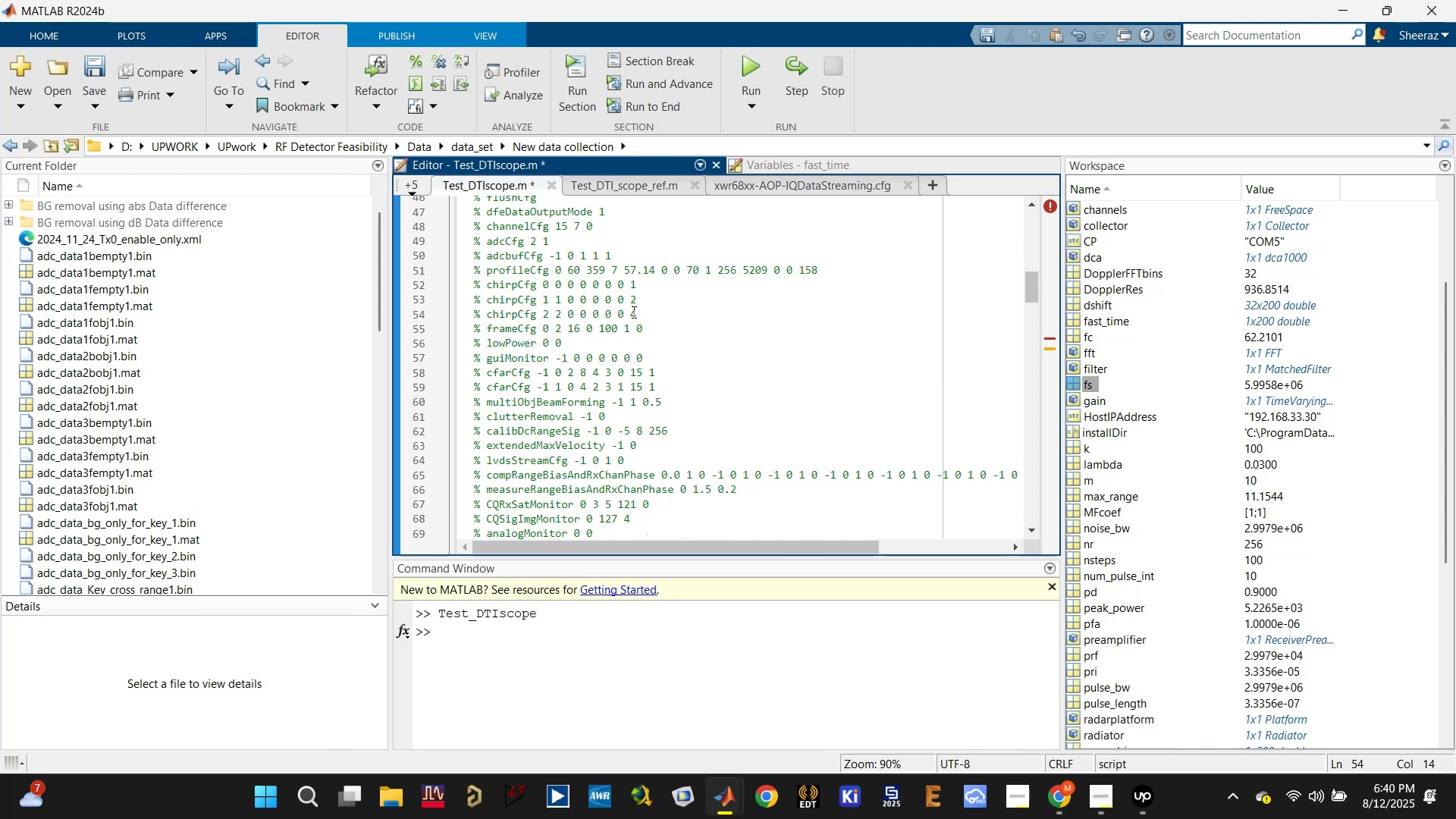 
left_click([639, 316])
 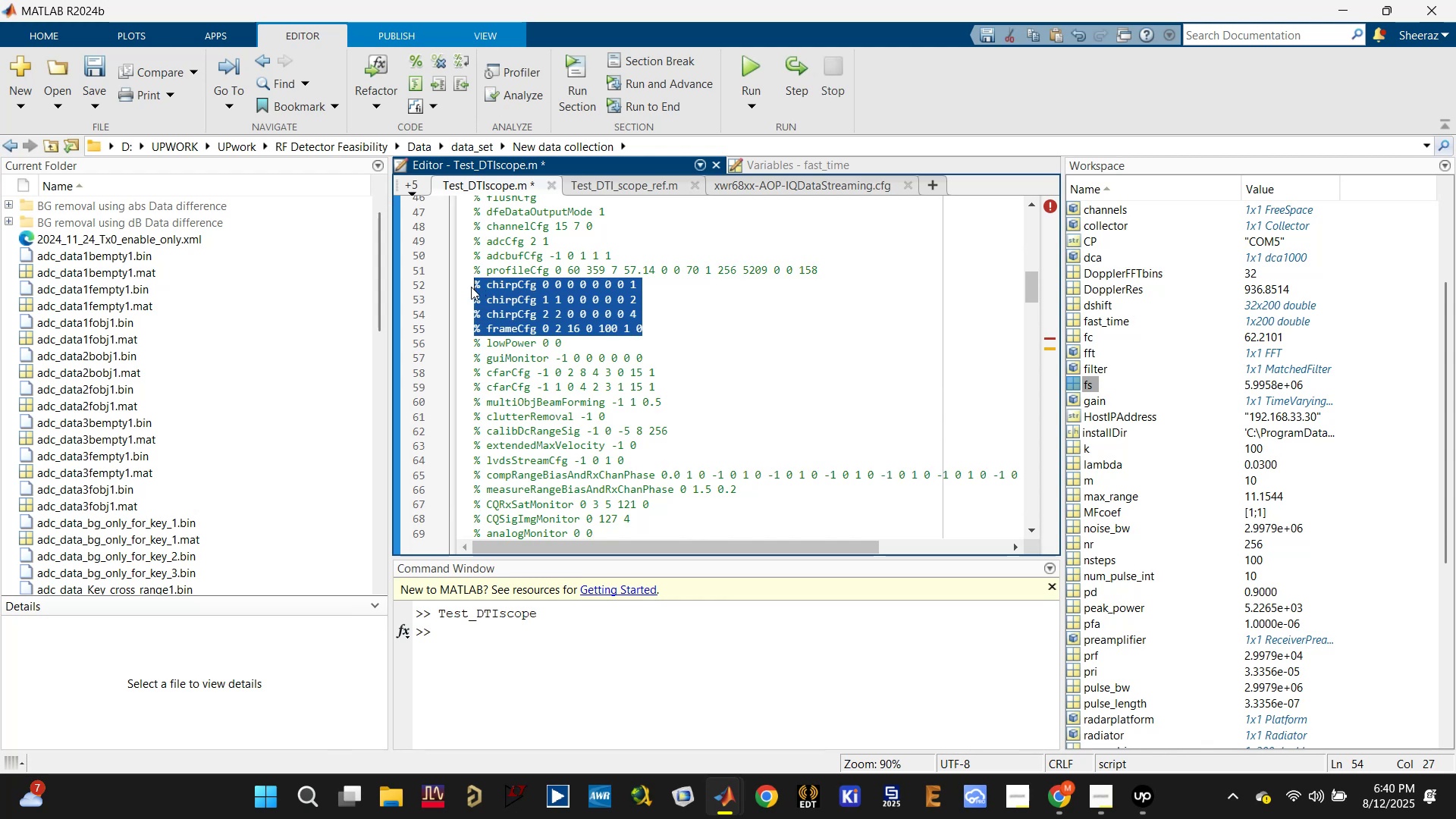 
key(Control+C)
 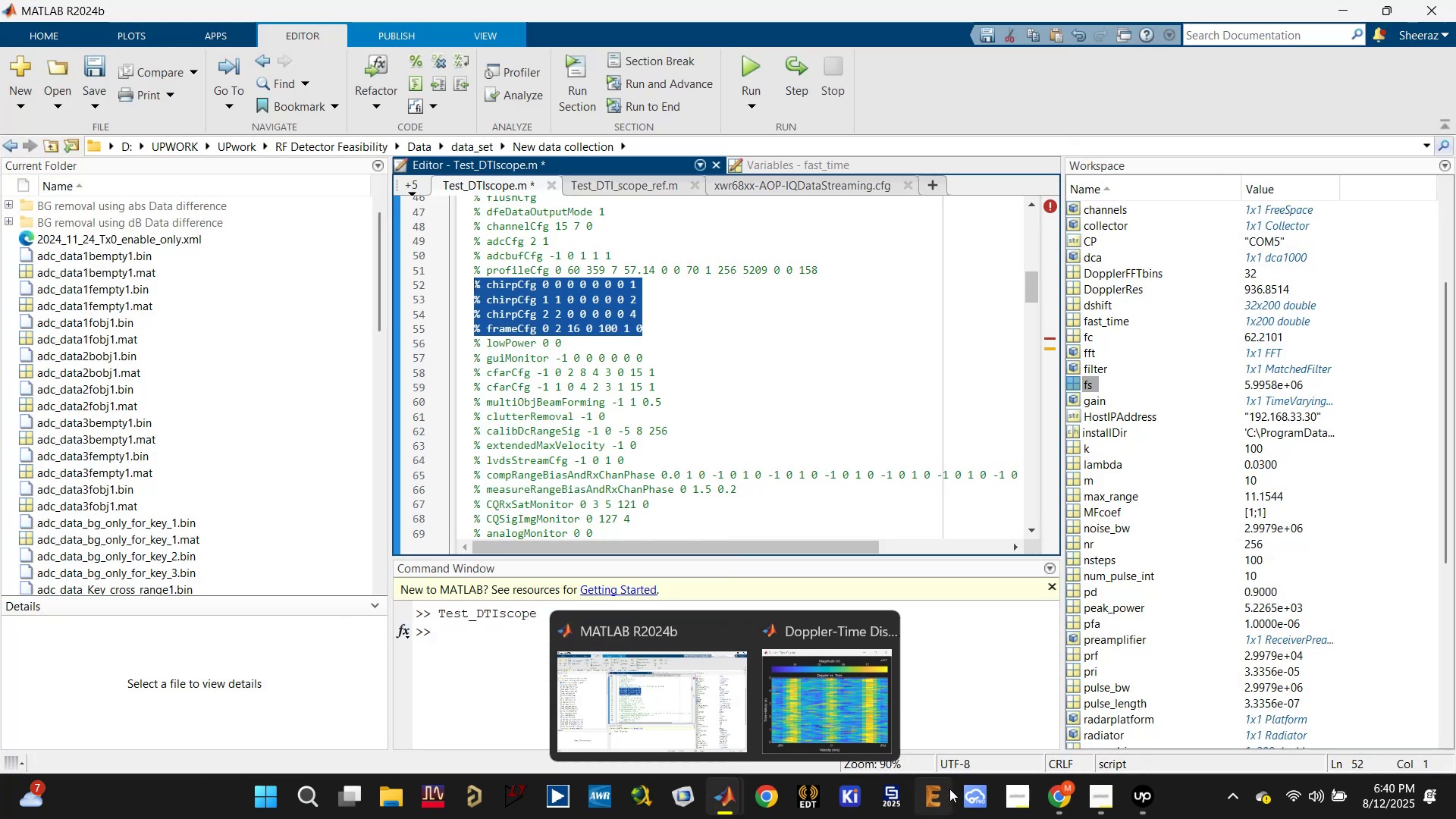 
left_click([974, 726])
 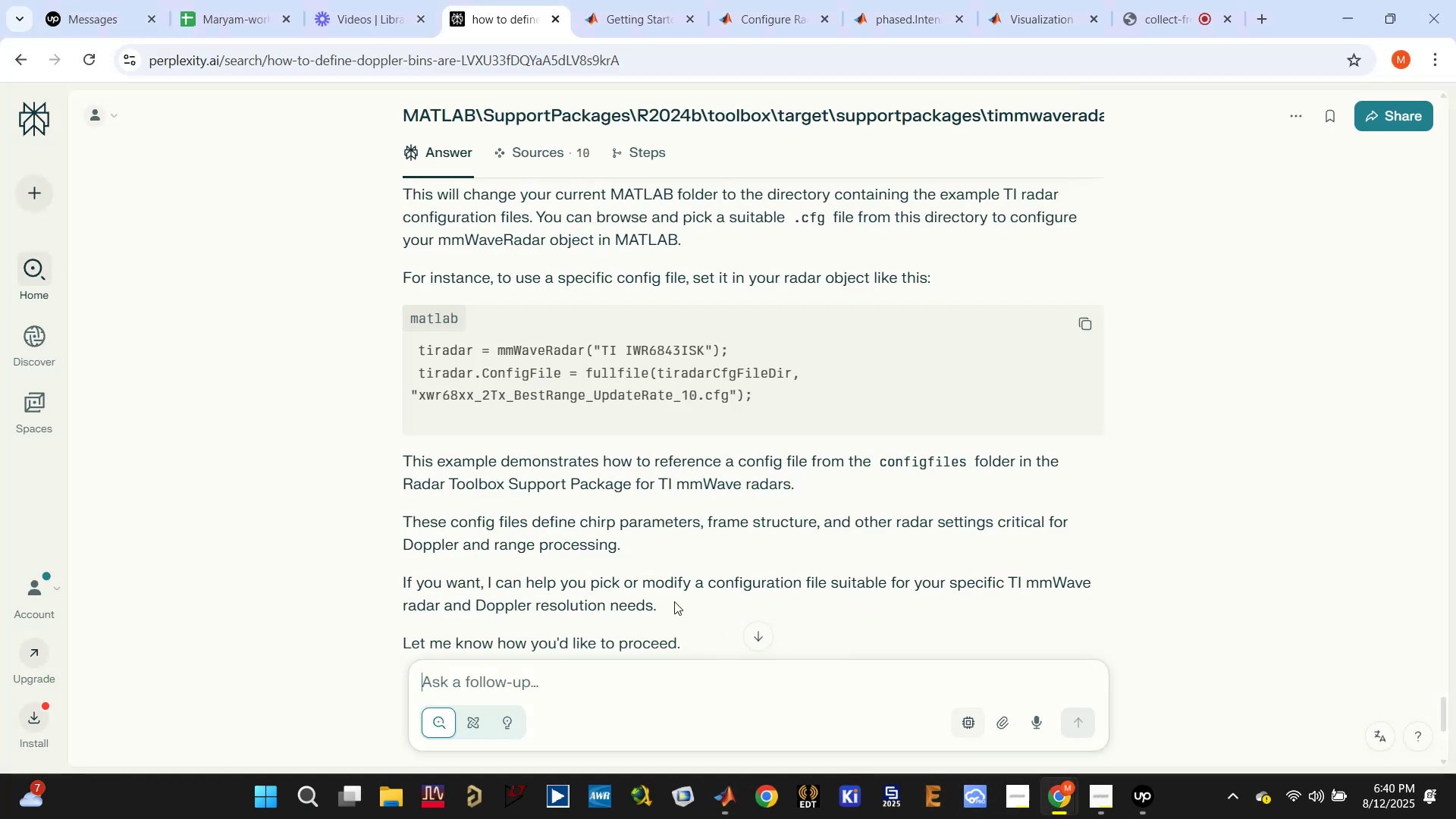 
scroll: coordinate [638, 601], scroll_direction: down, amount: 3.0
 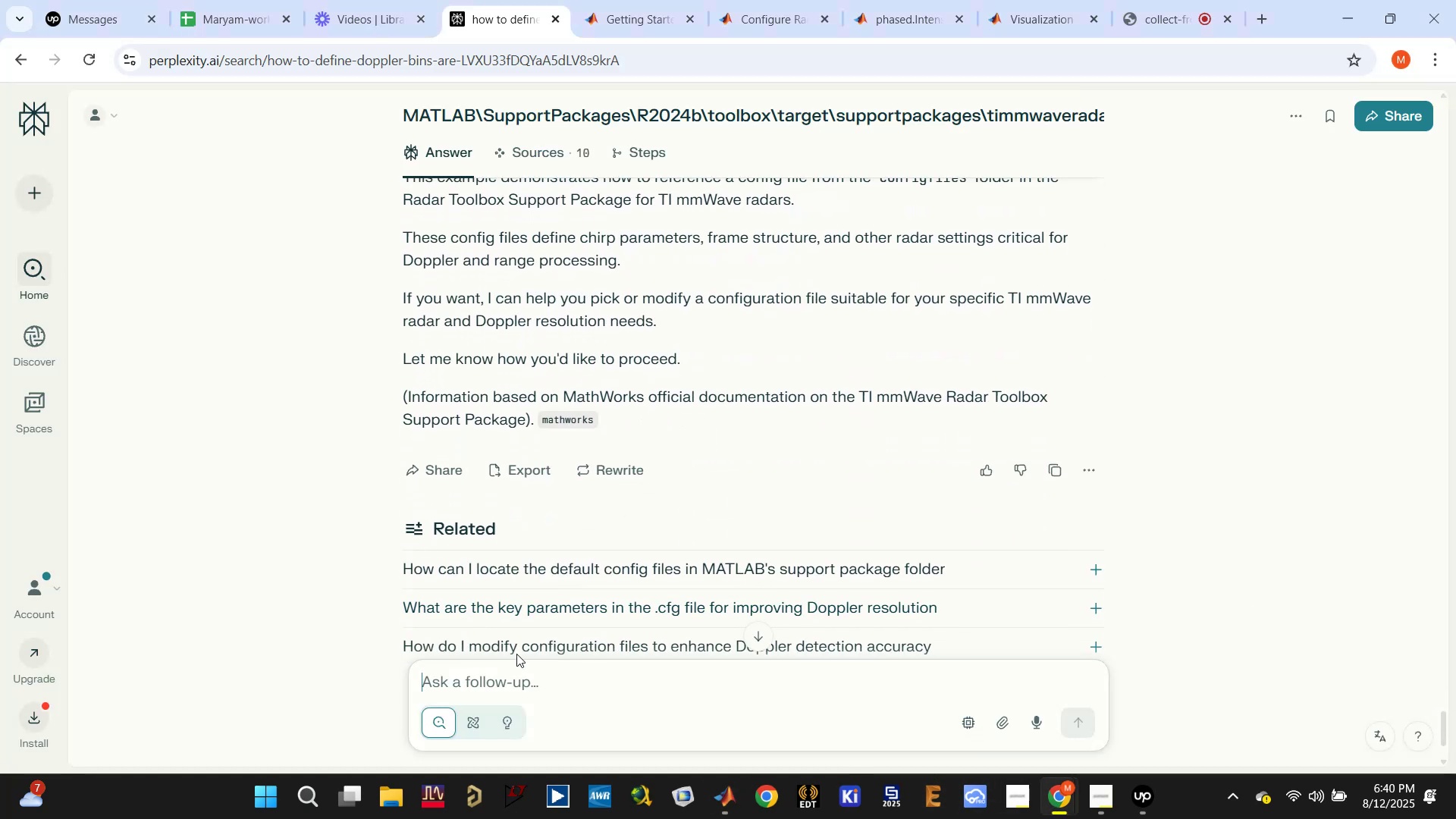 
left_click([502, 679])
 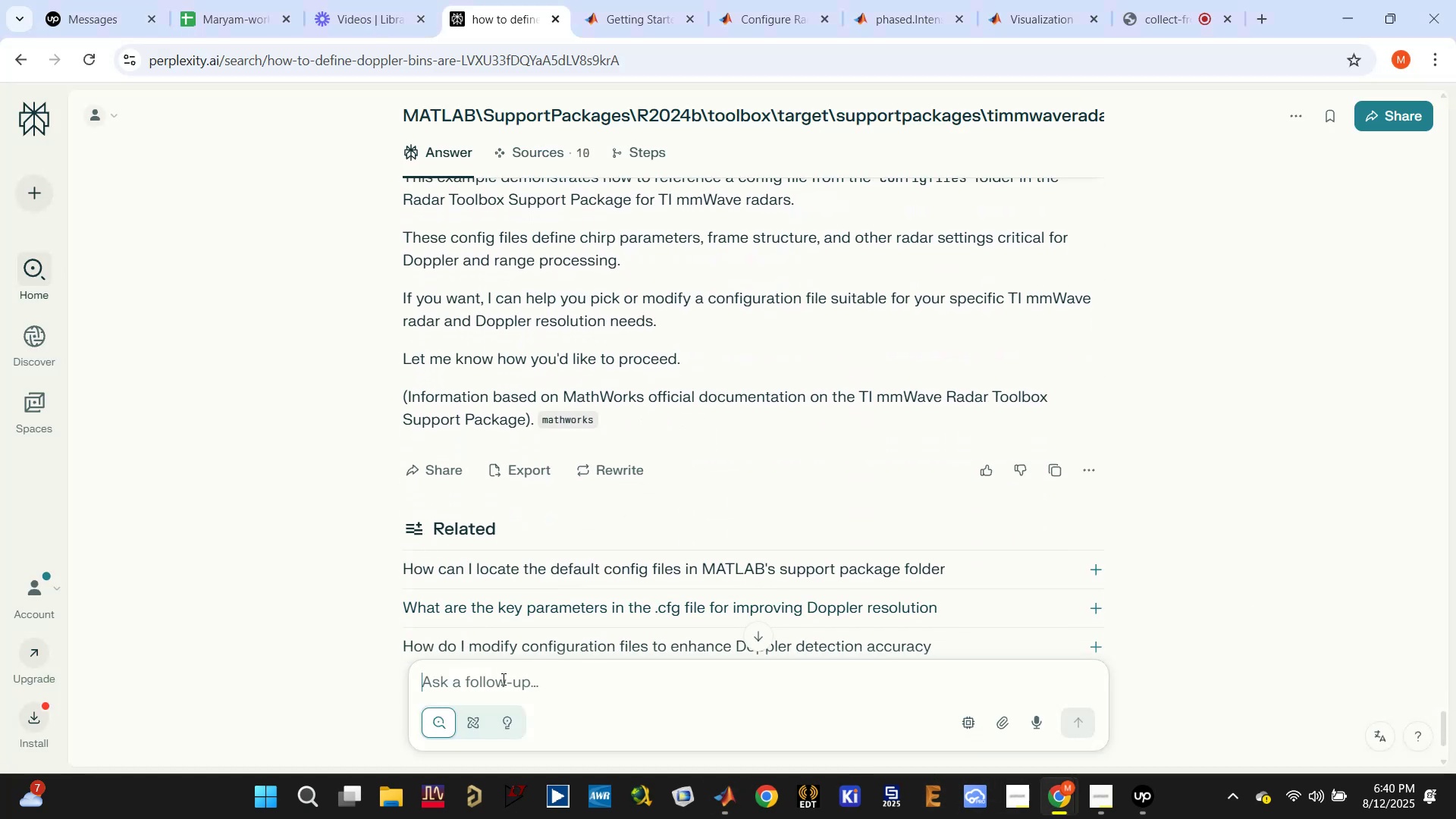 
type(number of chirps per frame using the confu)
key(Backspace)
type(igurations belowL)
key(Backspace)
type(:)
 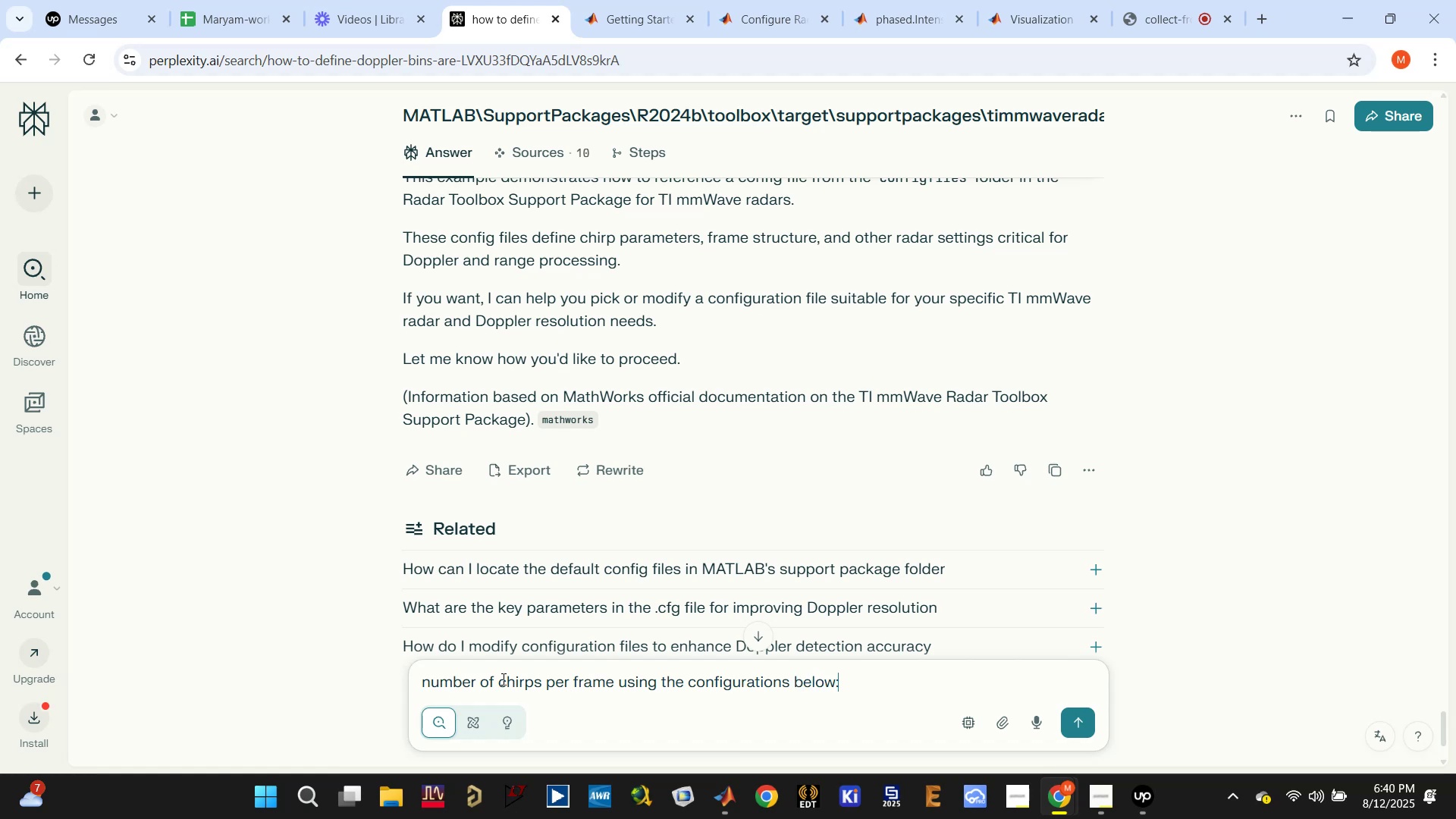 
key(Alt+AltLeft)
 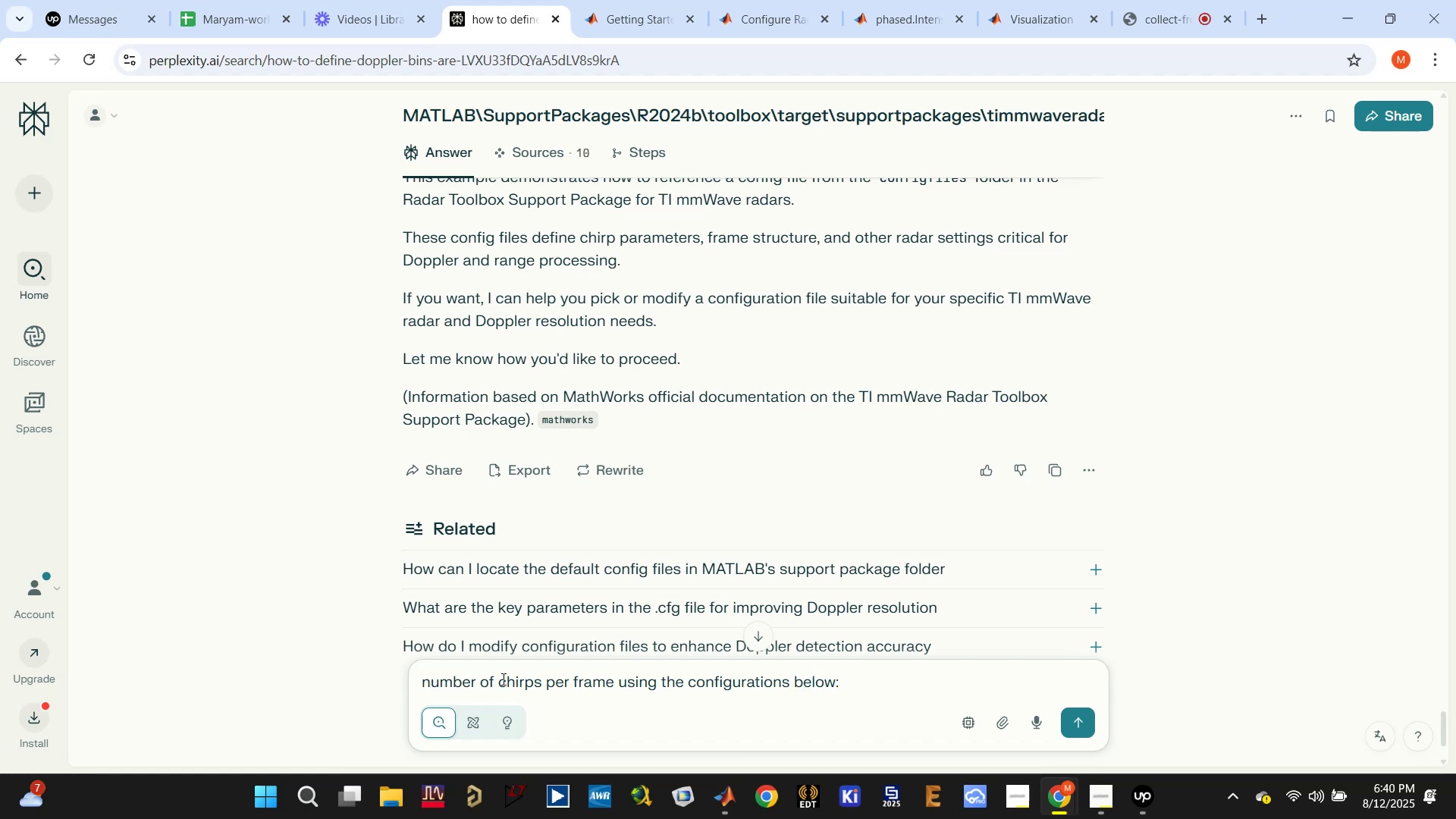 
key(Alt+Enter)
 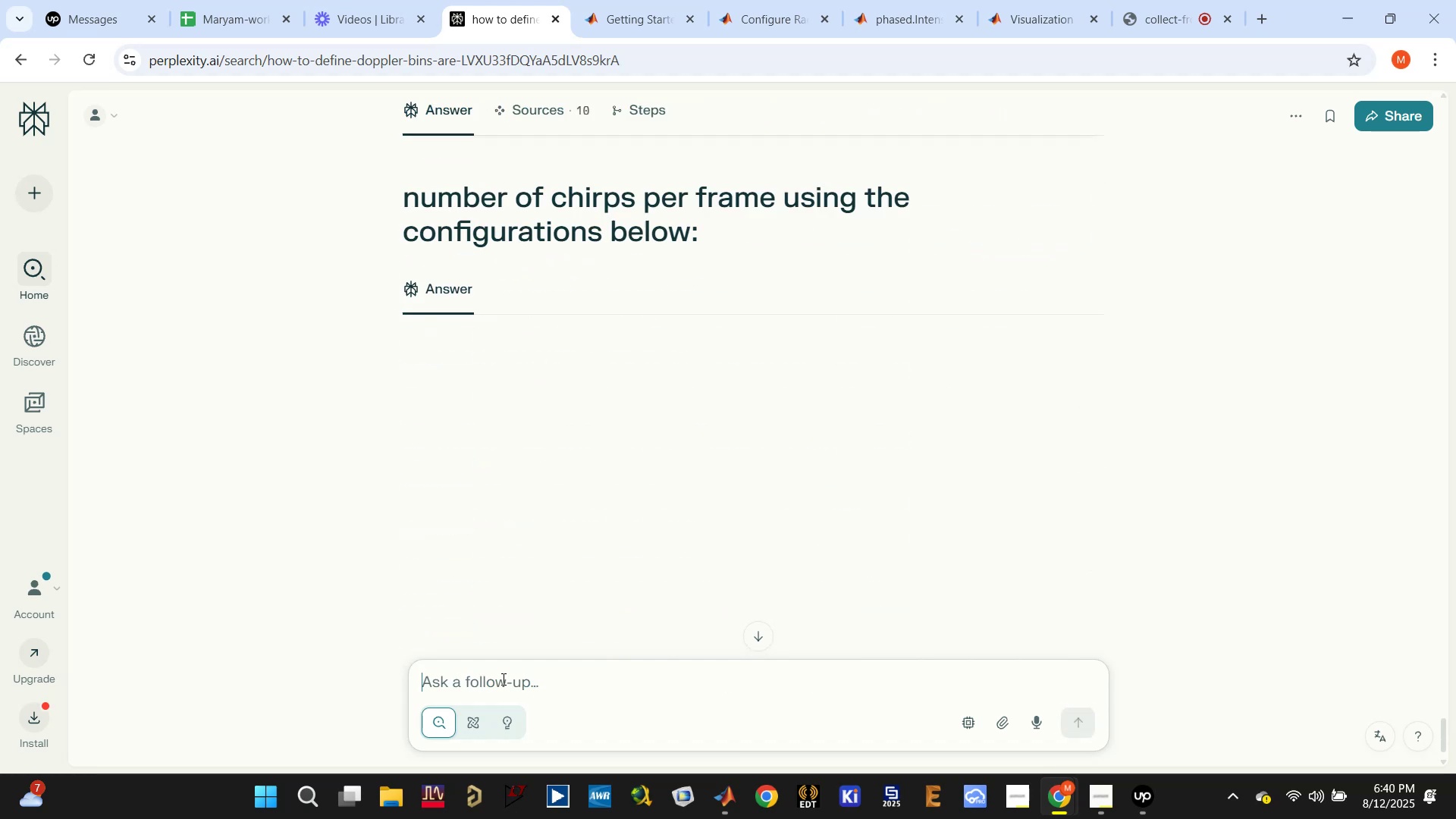 
hold_key(key=ControlLeft, duration=0.37)
 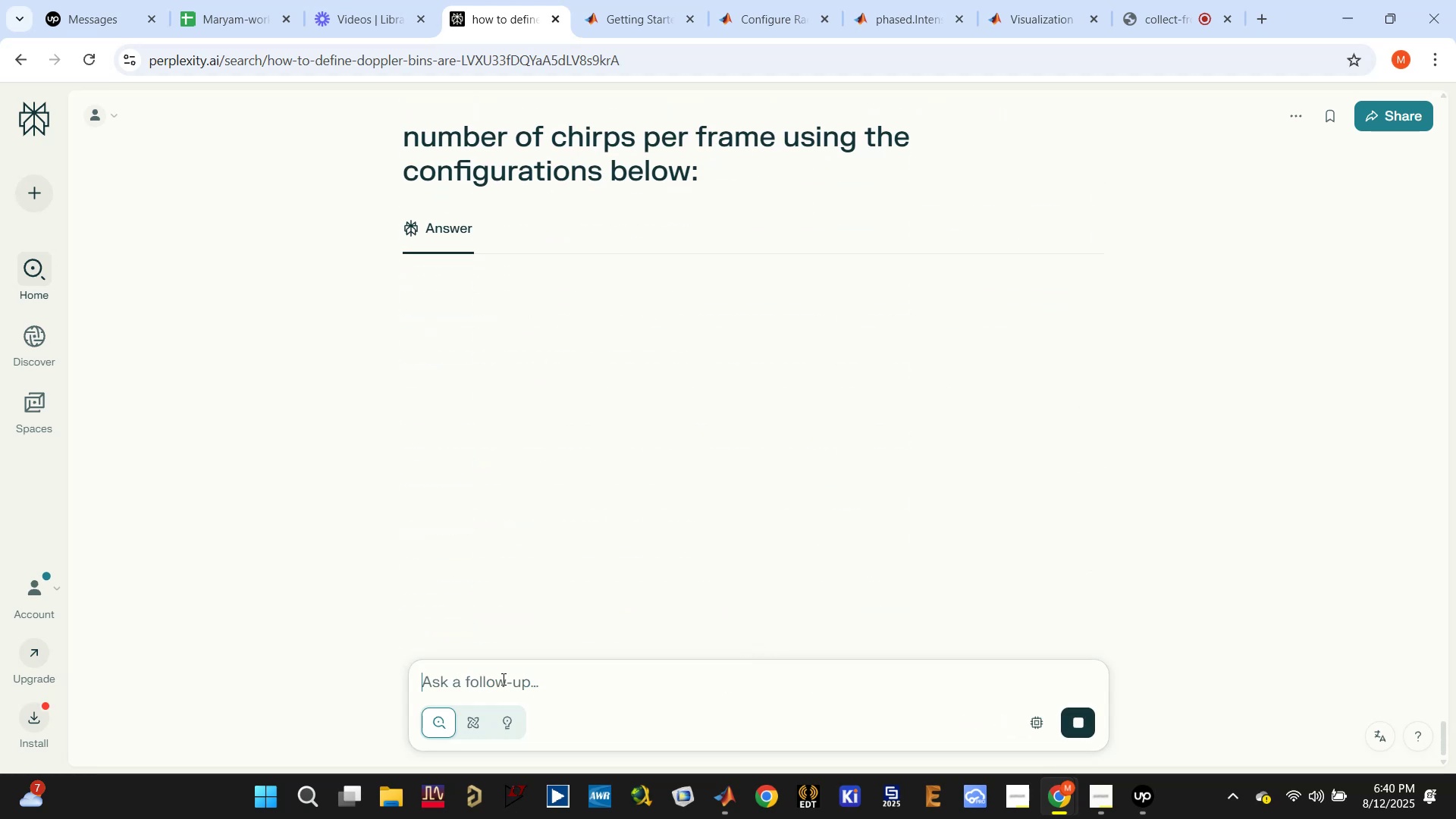 
key(Control+V)
 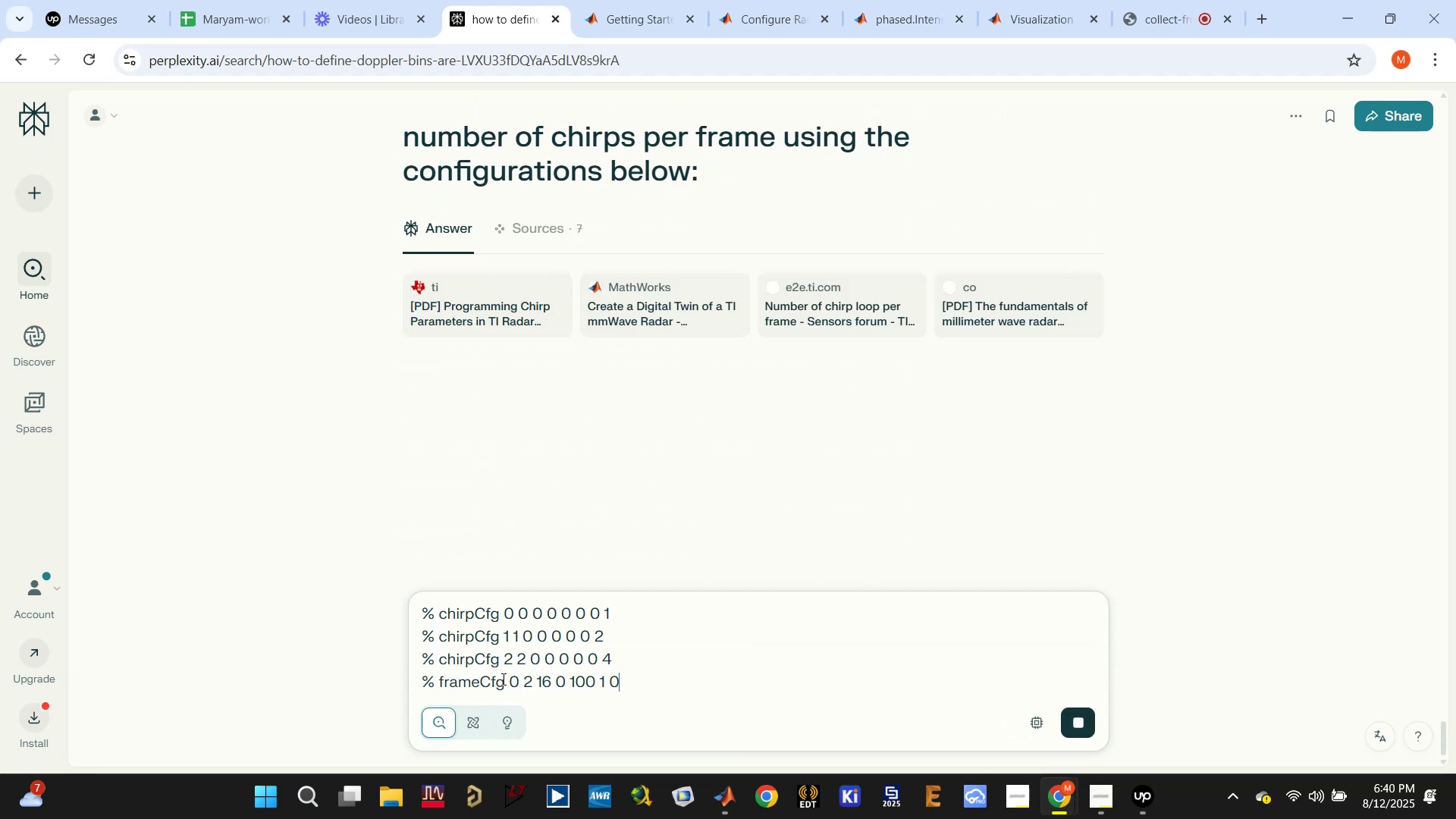 
key(Enter)
 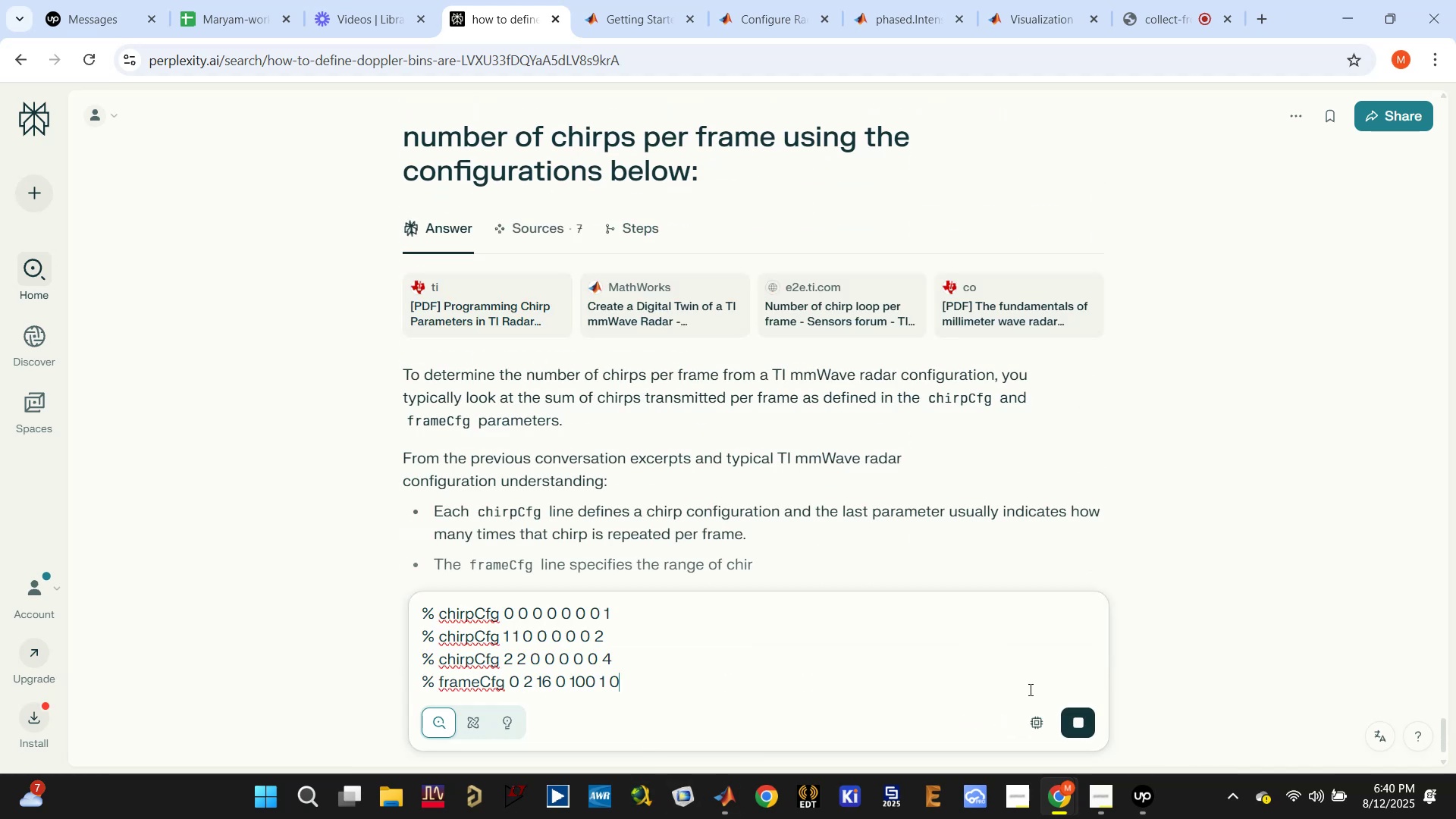 
left_click([970, 676])
 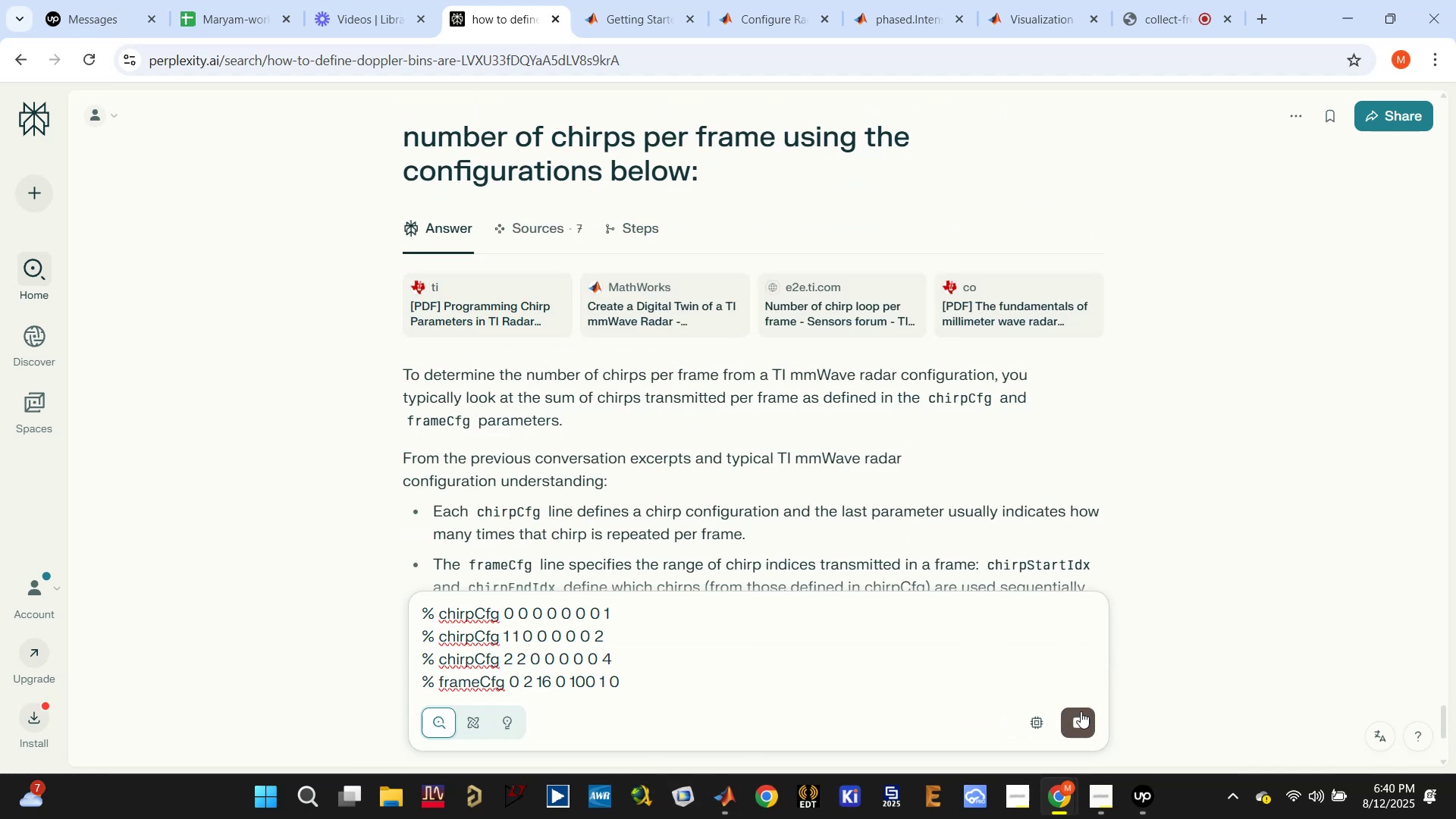 
left_click([1078, 720])
 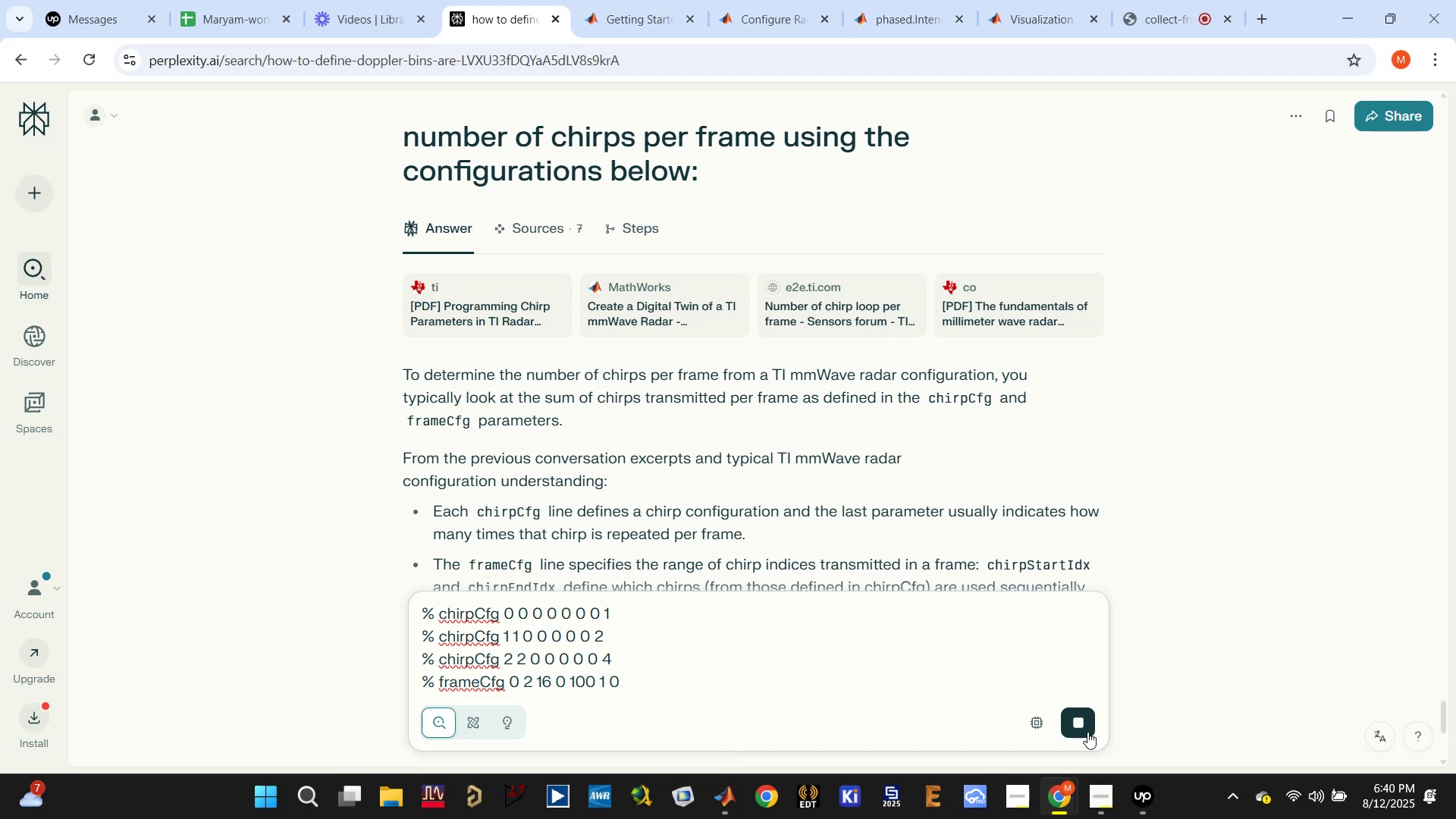 
scroll: coordinate [960, 510], scroll_direction: down, amount: 5.0
 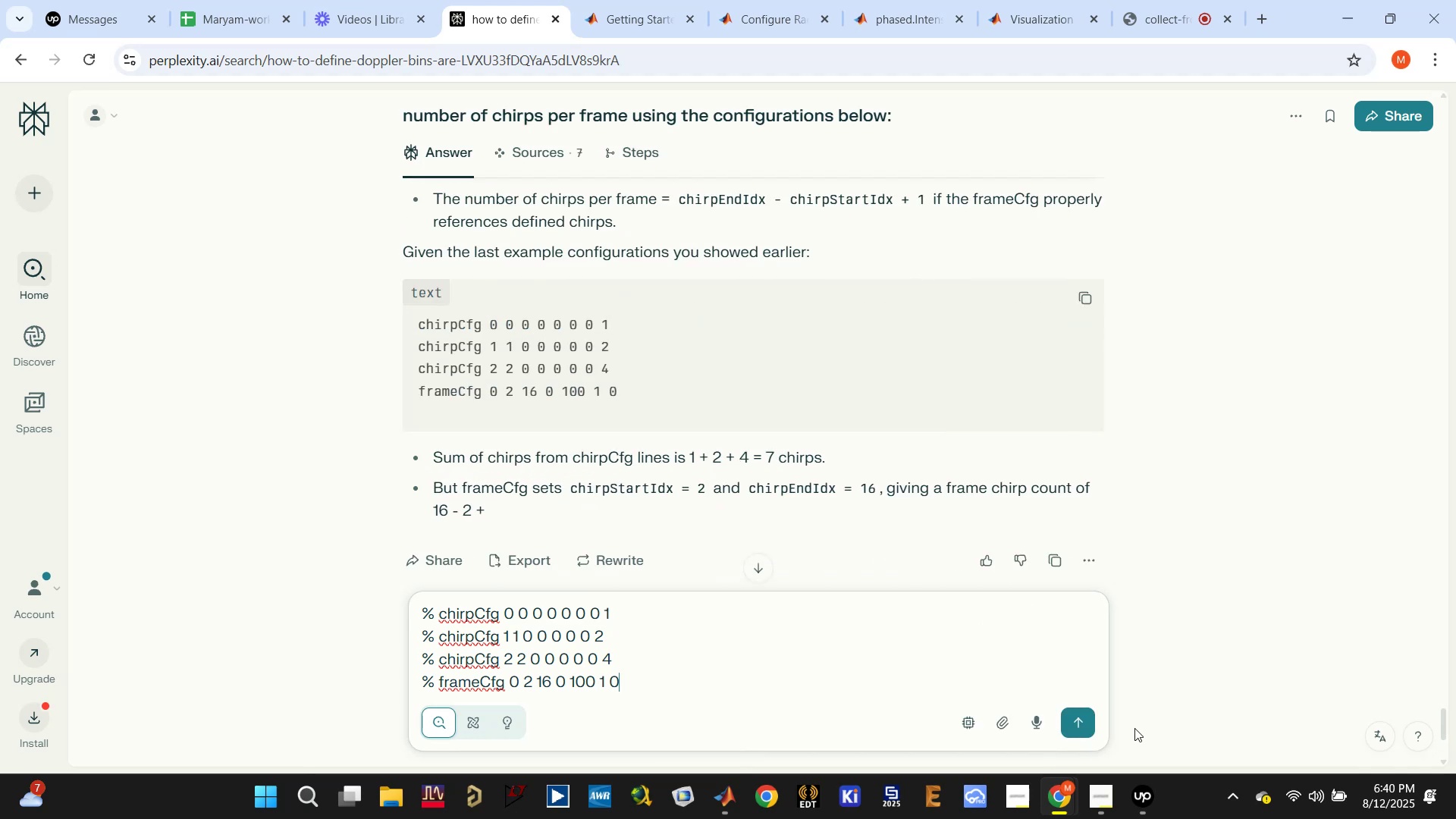 
left_click([1100, 720])
 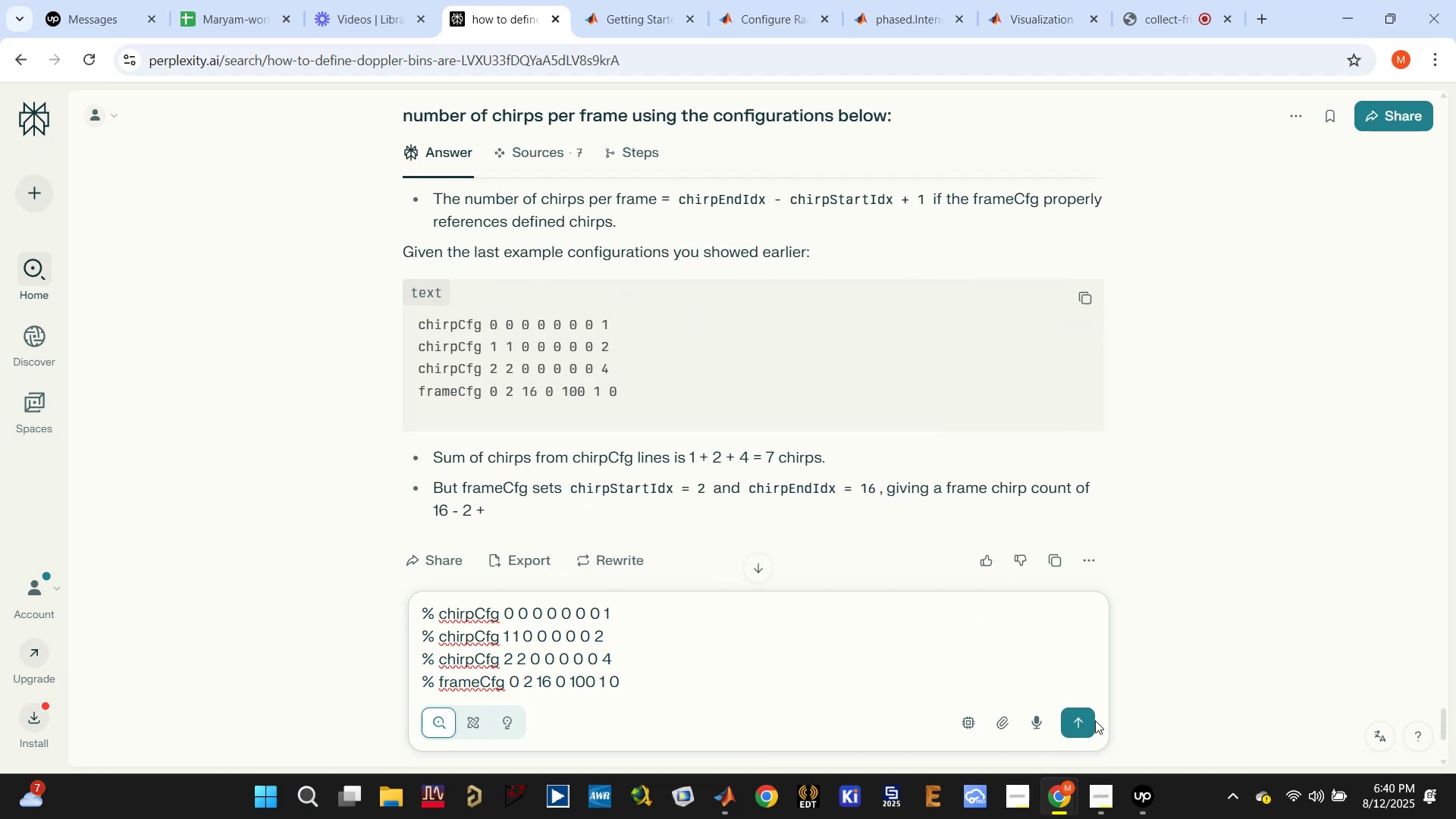 
left_click([1078, 720])
 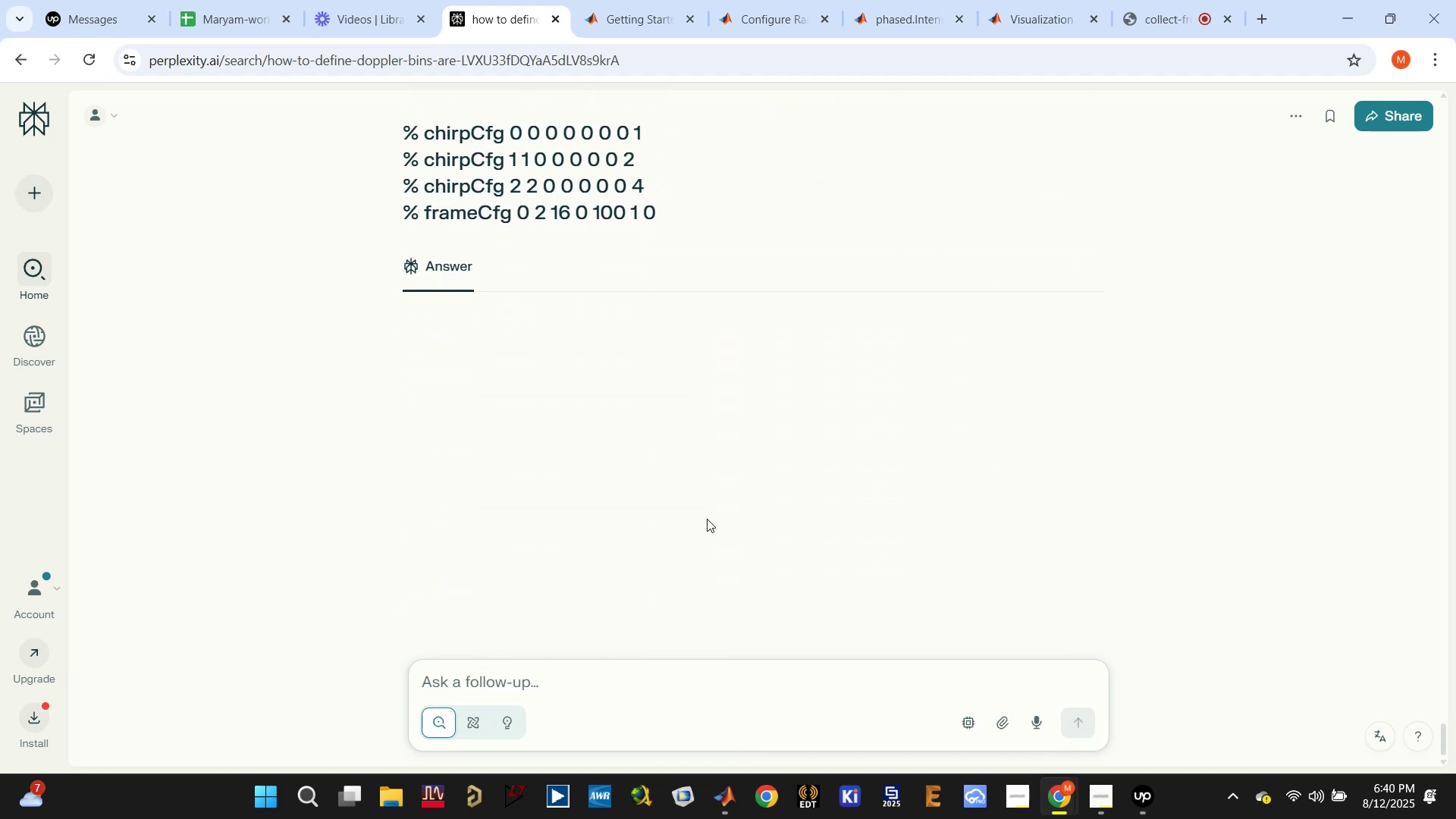 
scroll: coordinate [707, 518], scroll_direction: up, amount: 2.0
 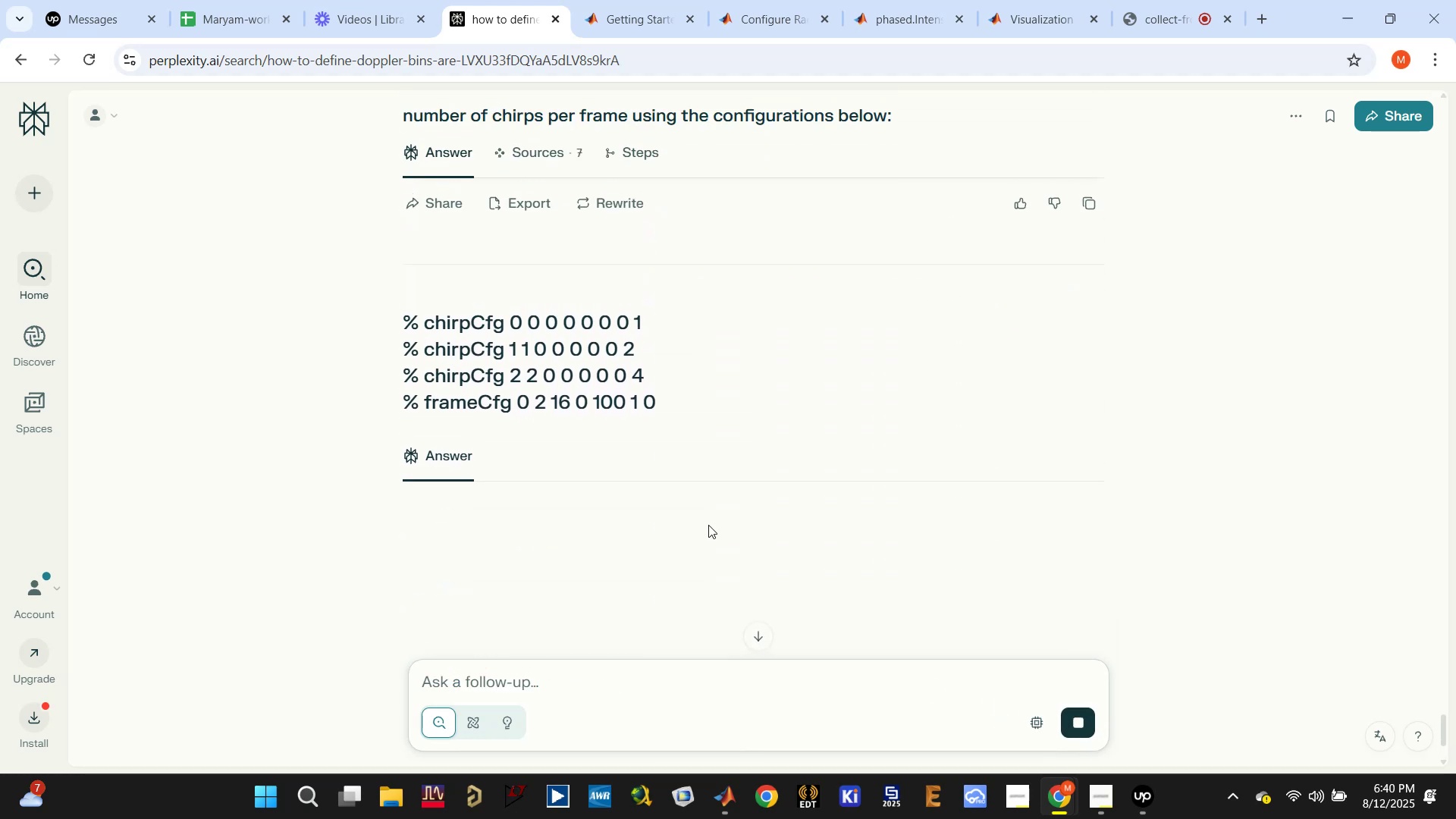 
scroll: coordinate [604, 555], scroll_direction: down, amount: 12.0
 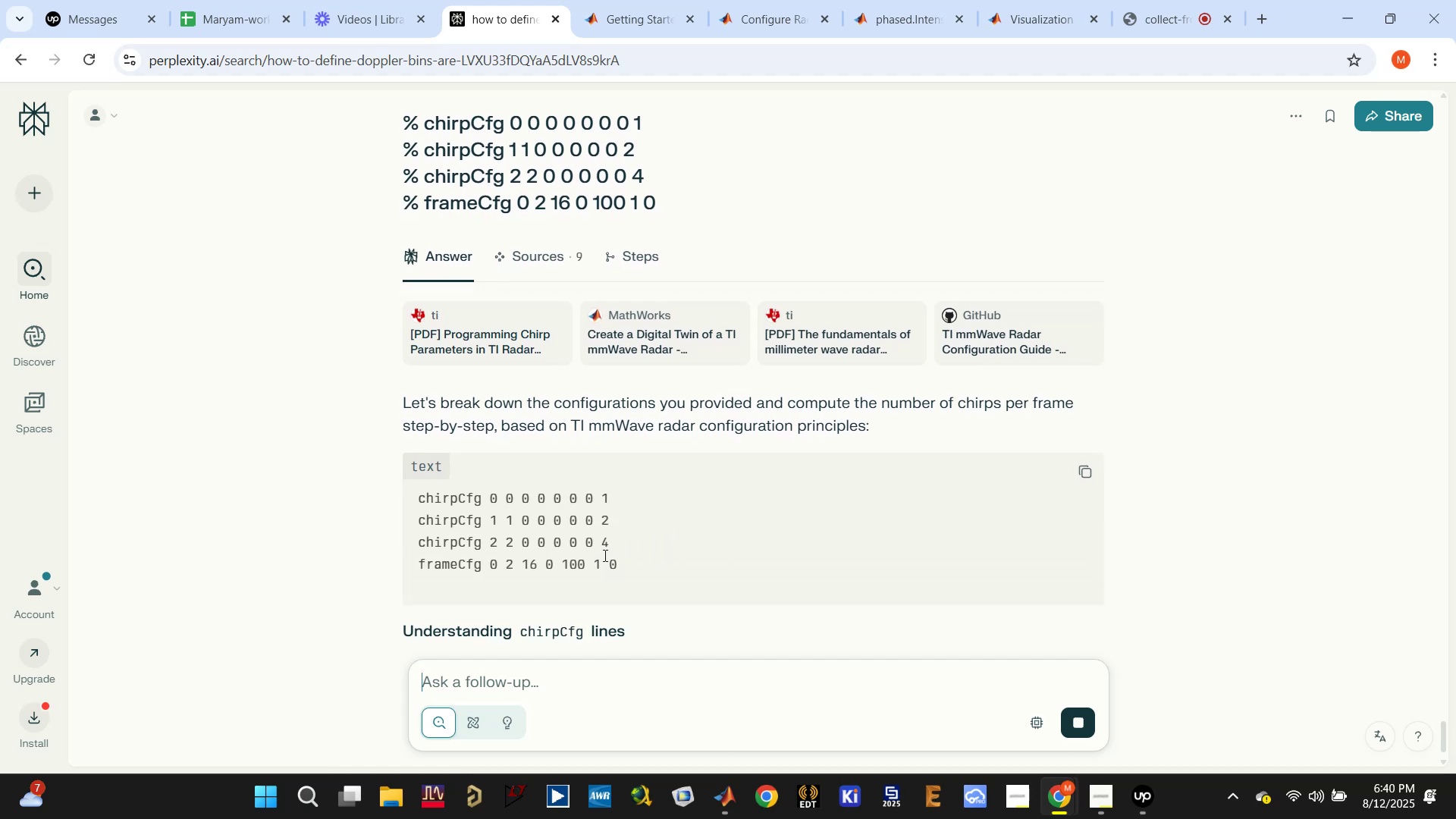 
scroll: coordinate [598, 557], scroll_direction: down, amount: 6.0
 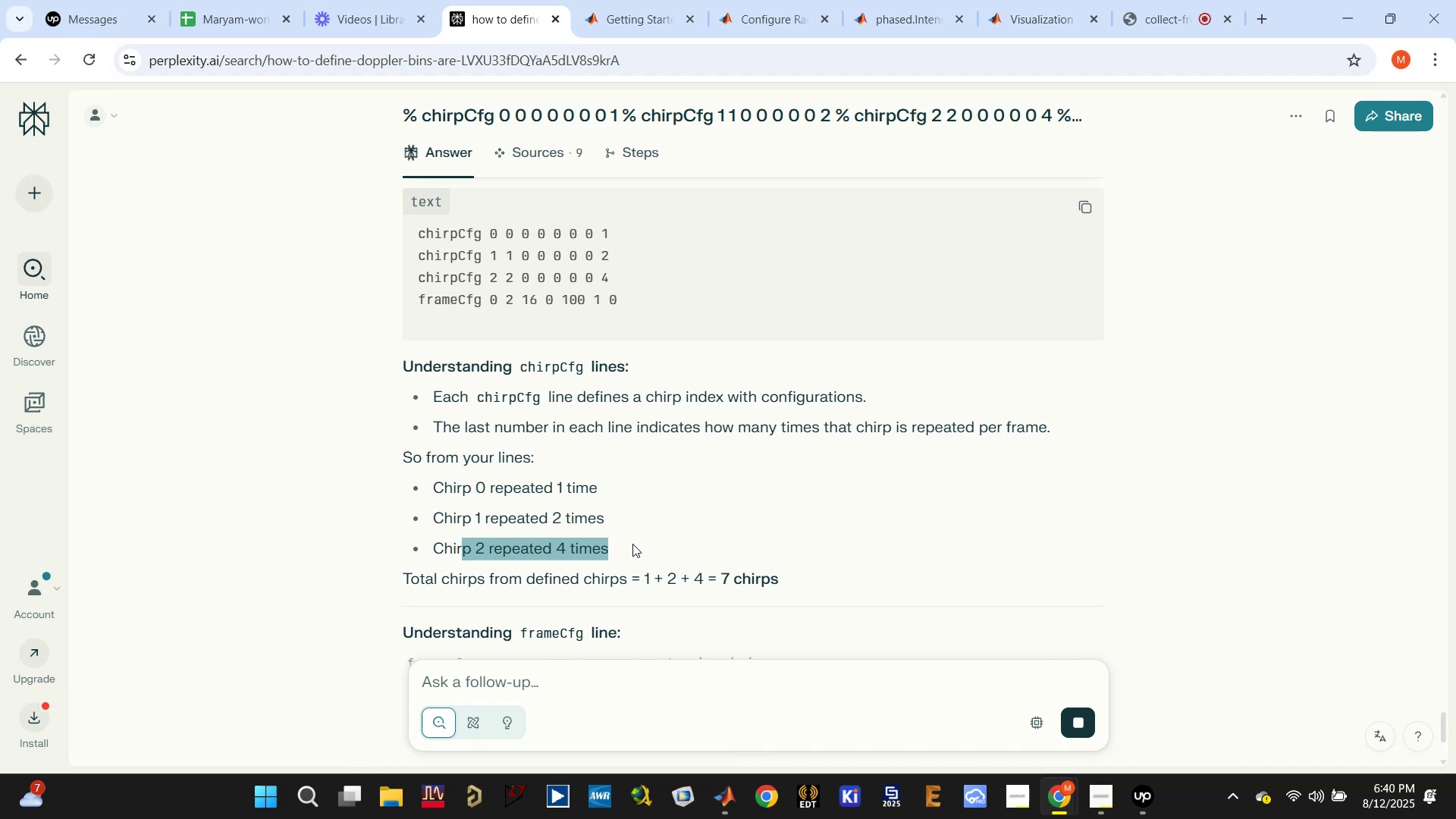 
wait(11.04)
 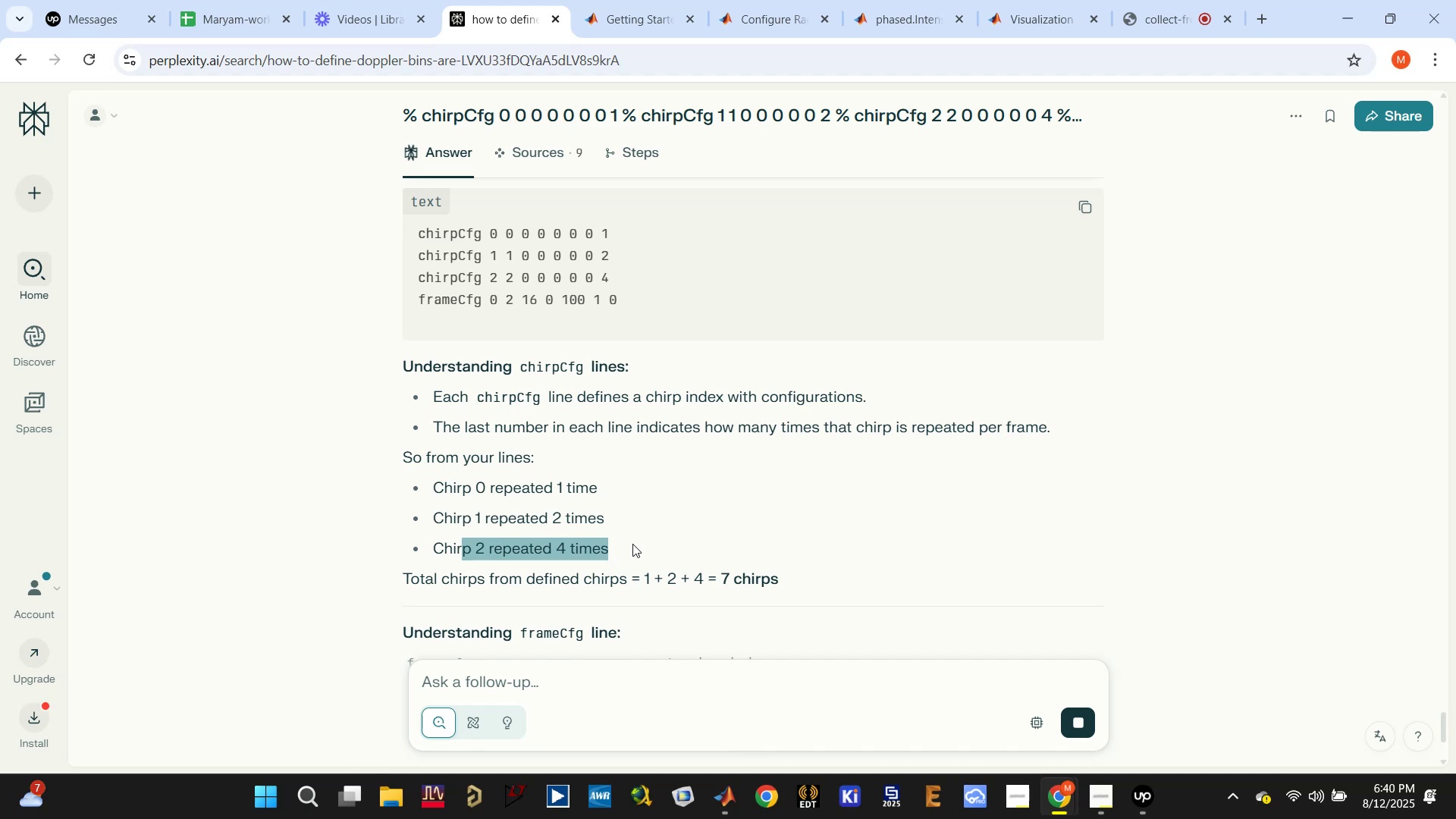 
scroll: coordinate [688, 507], scroll_direction: down, amount: 3.0
 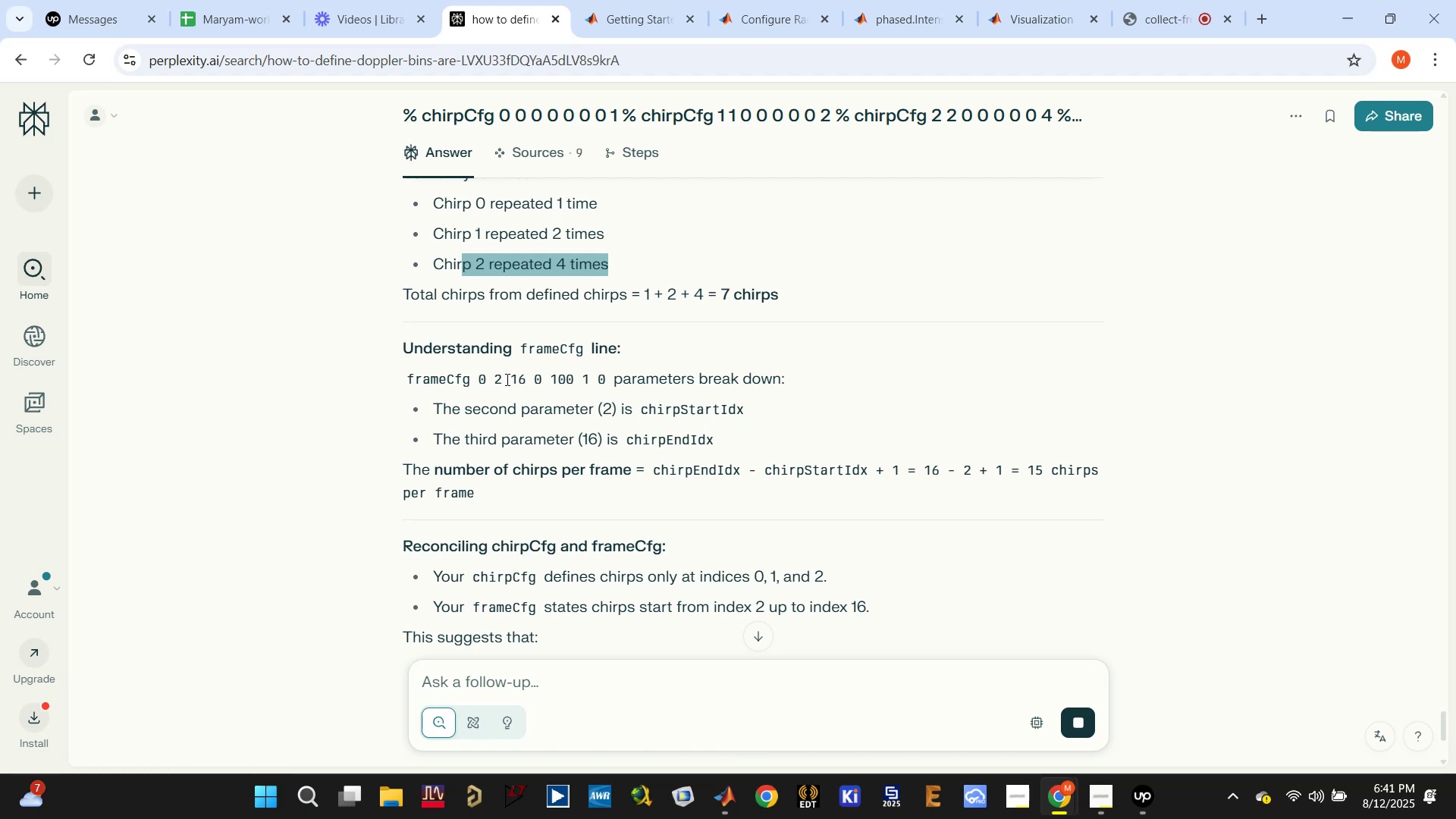 
wait(5.23)
 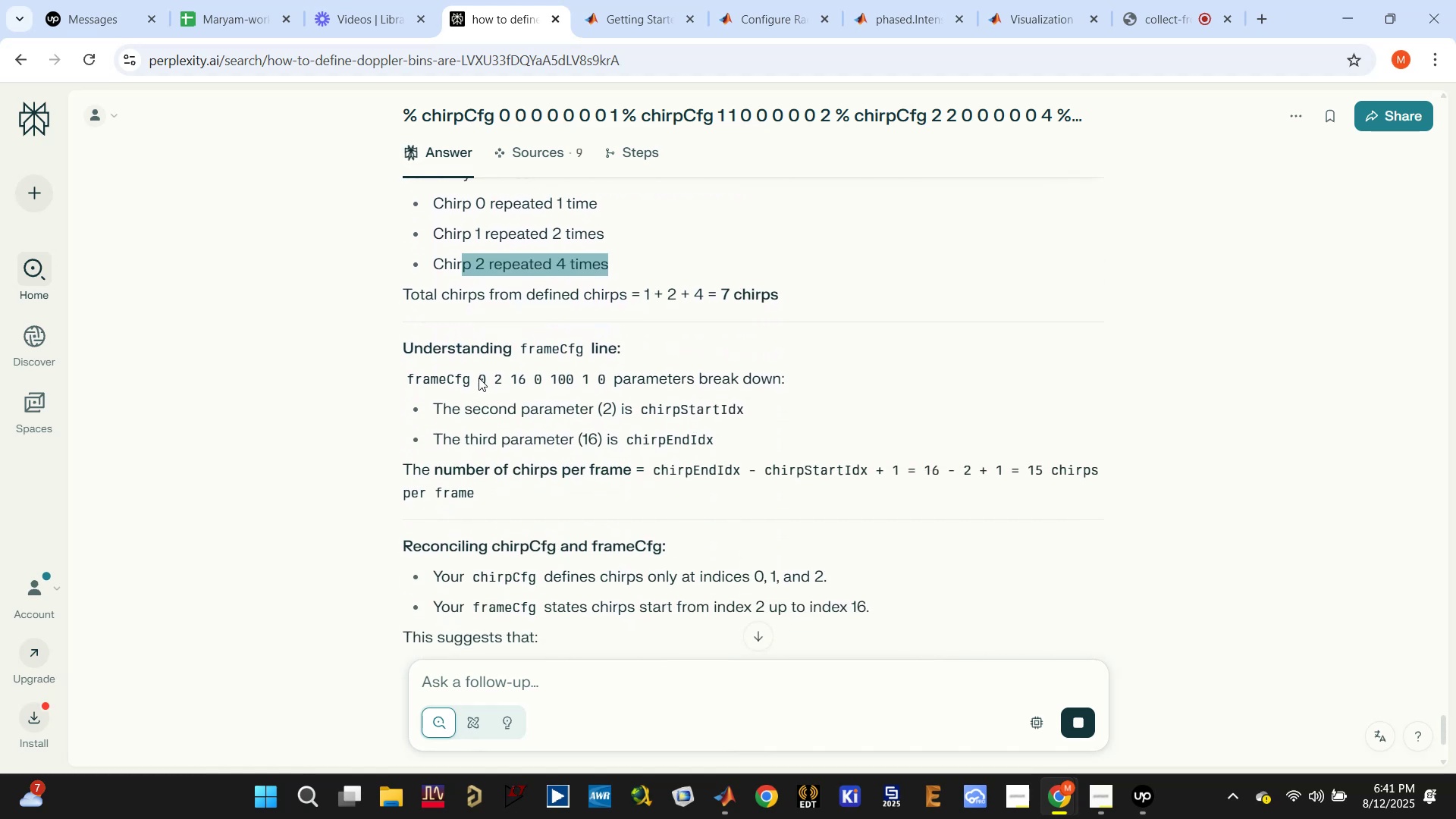 
left_click([593, 449])
 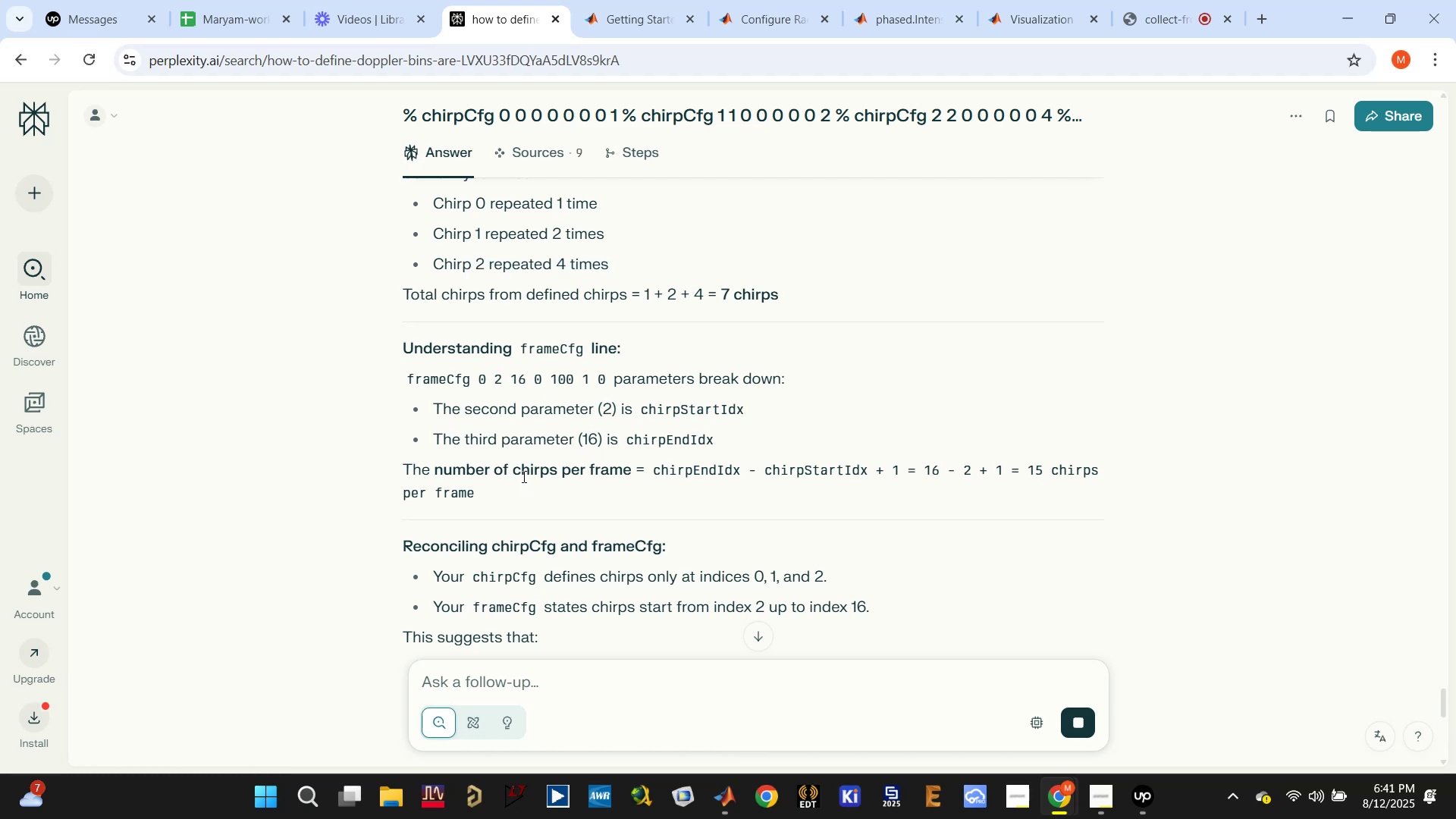 
wait(6.92)
 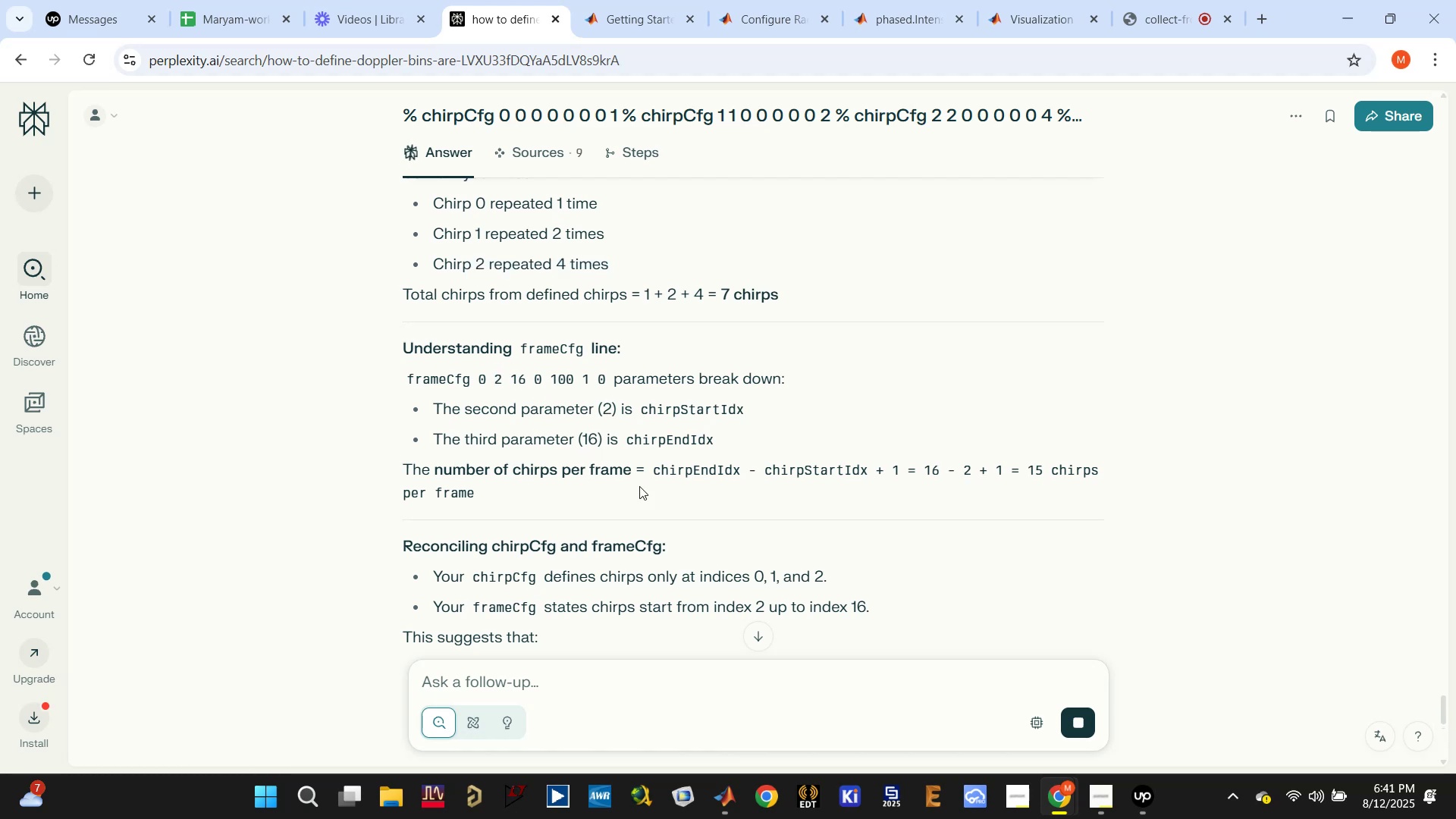 
scroll: coordinate [701, 566], scroll_direction: down, amount: 2.0
 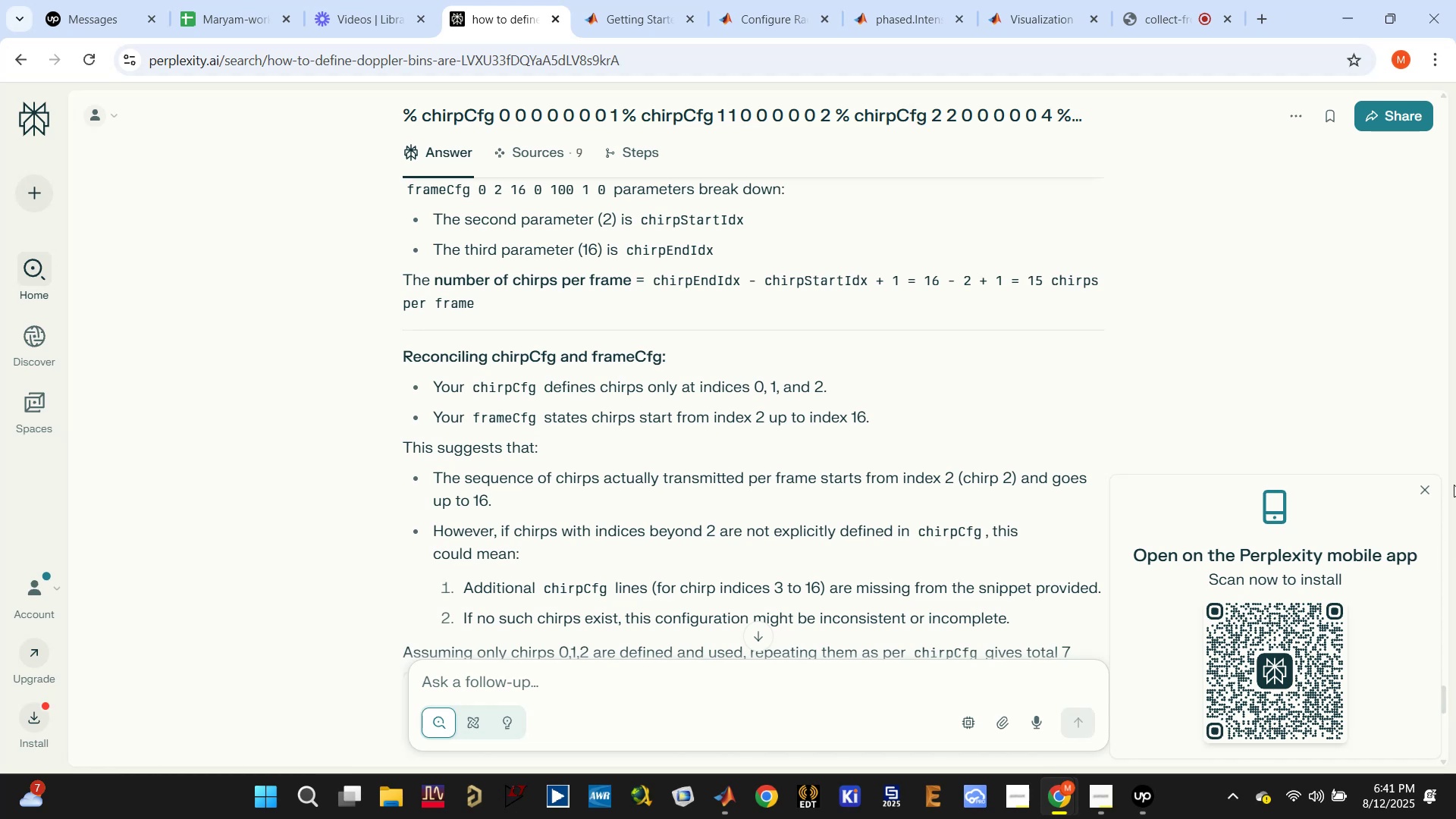 
left_click([1425, 488])
 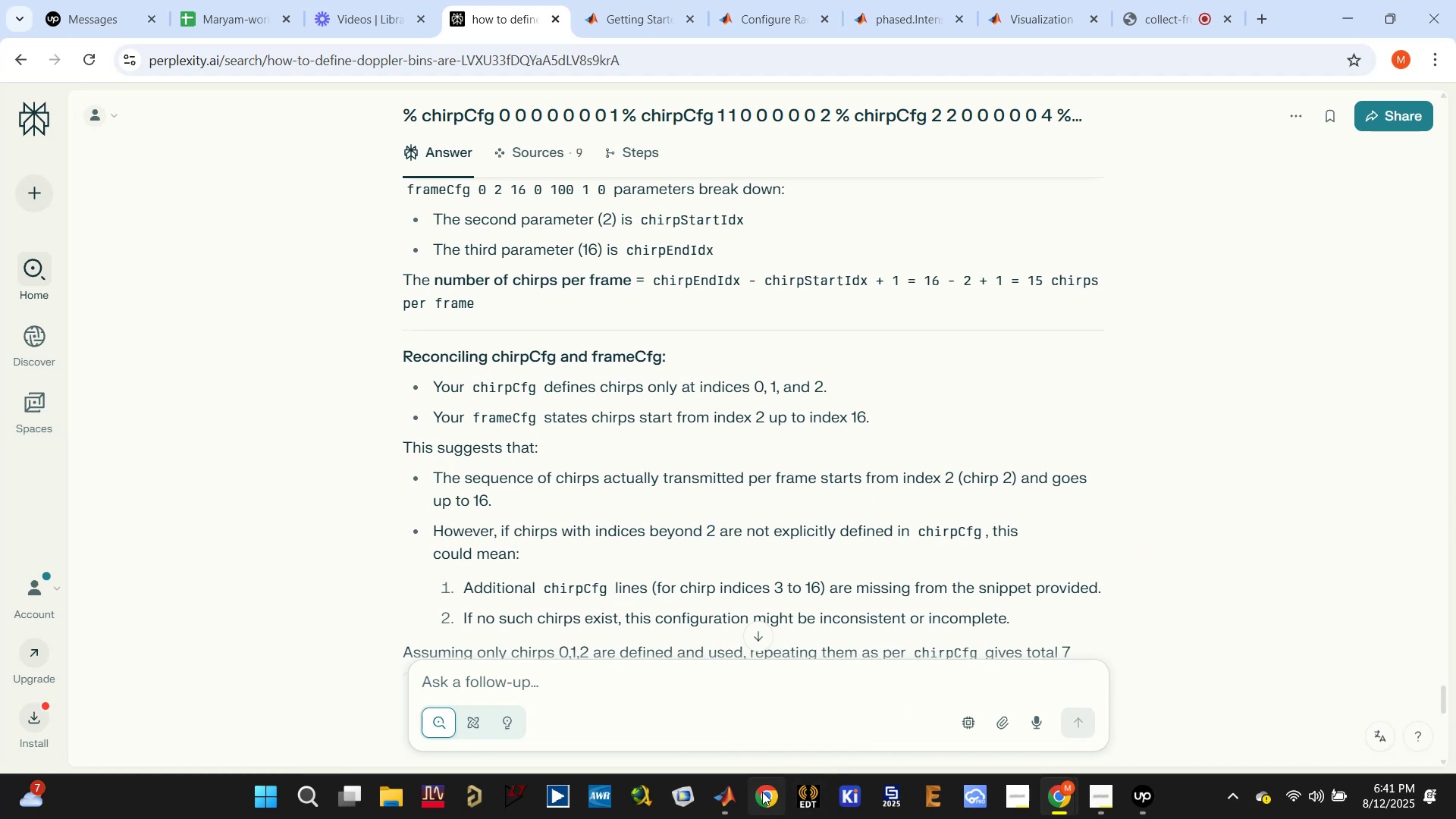 
double_click([618, 665])
 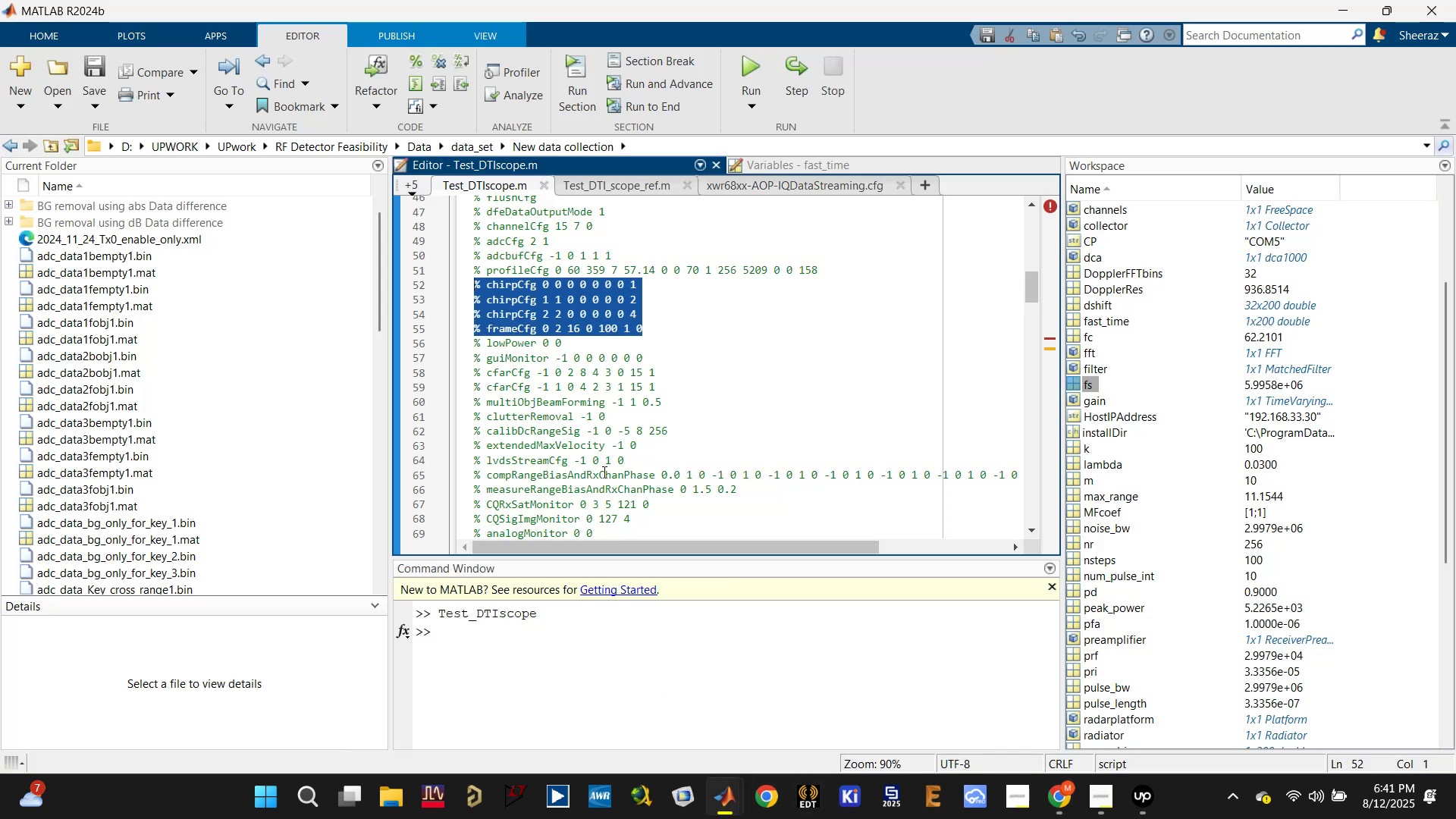 
left_click([670, 363])
 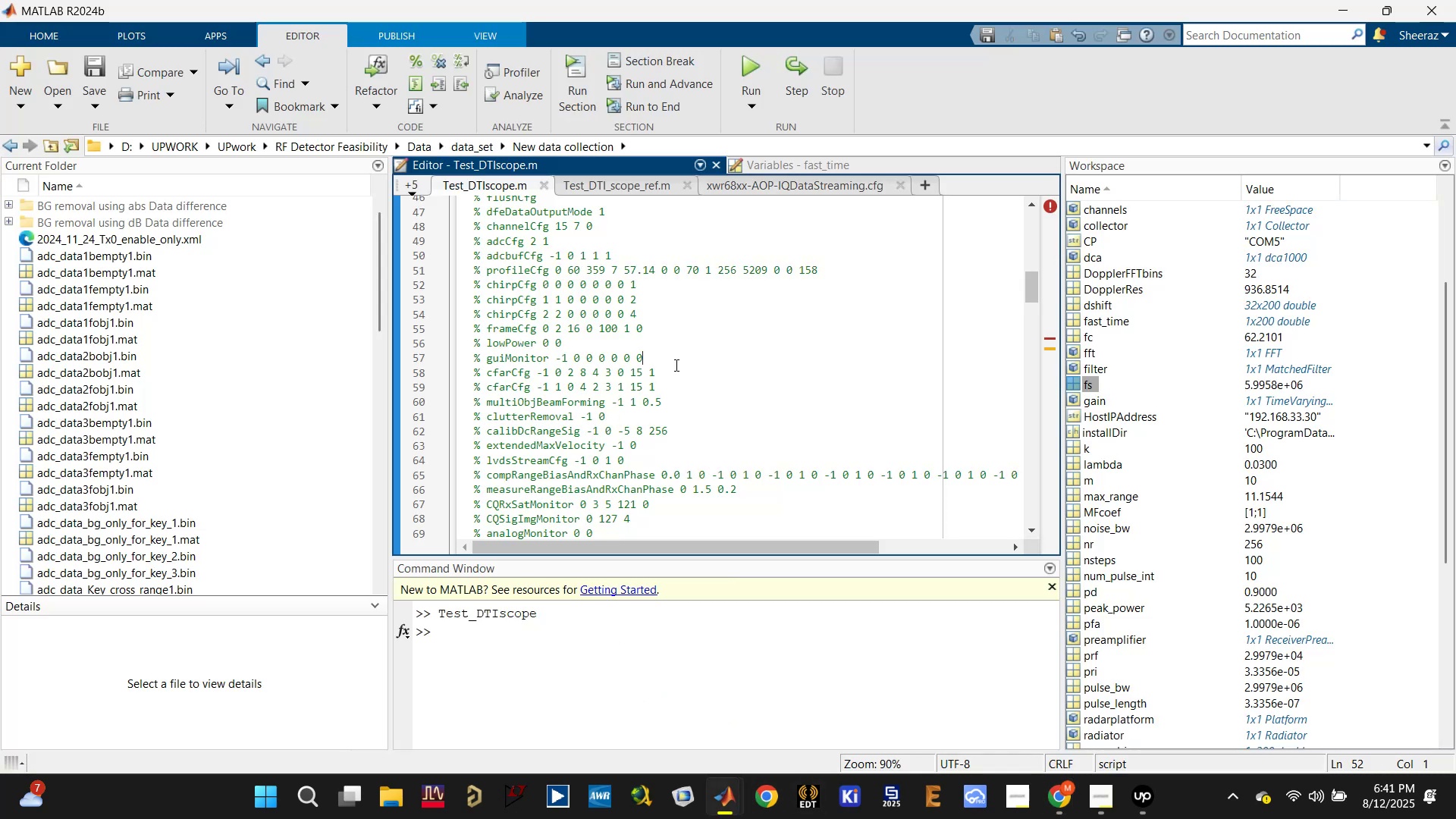 
scroll: coordinate [686, 396], scroll_direction: down, amount: 4.0
 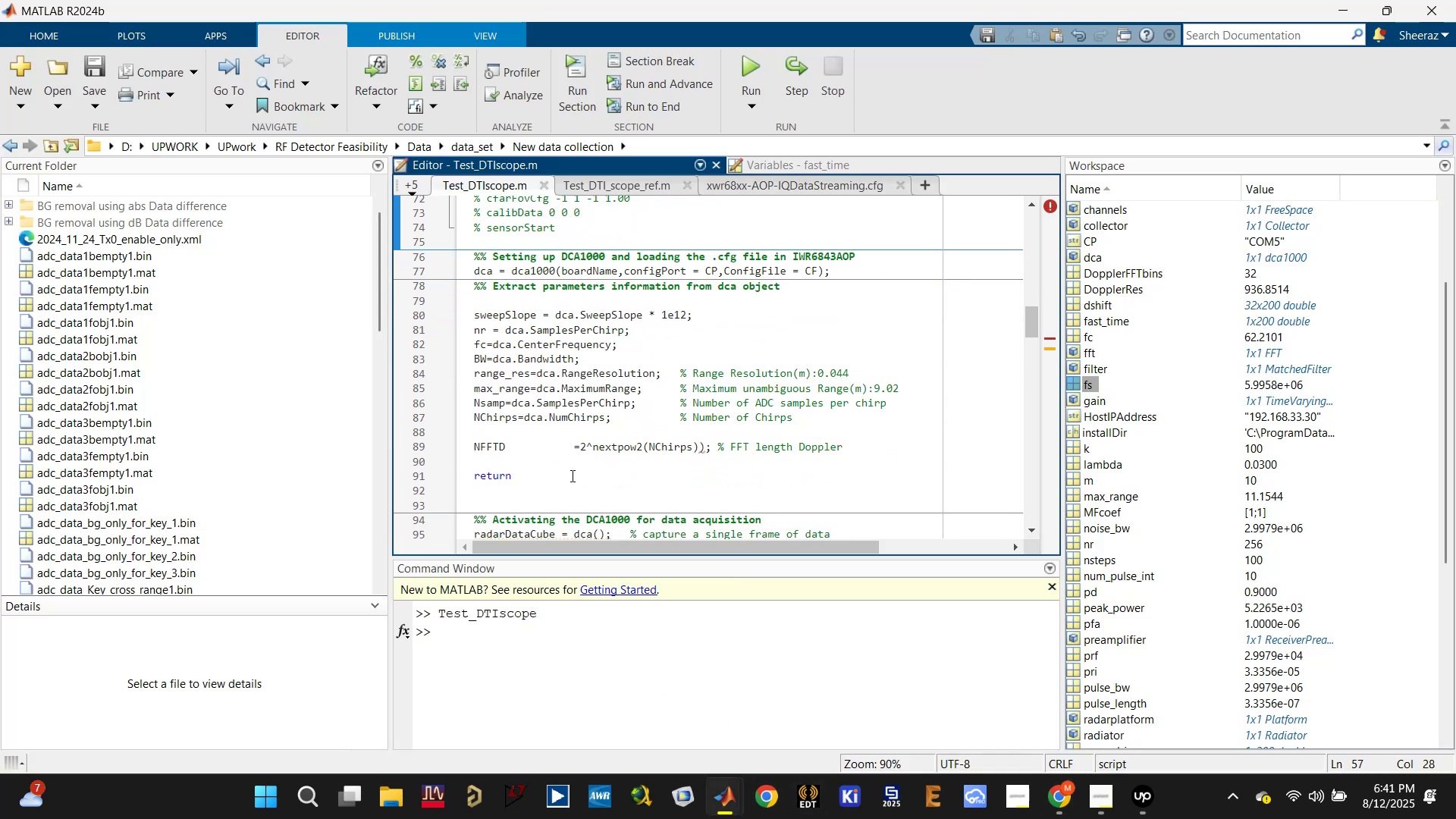 
left_click([574, 426])
 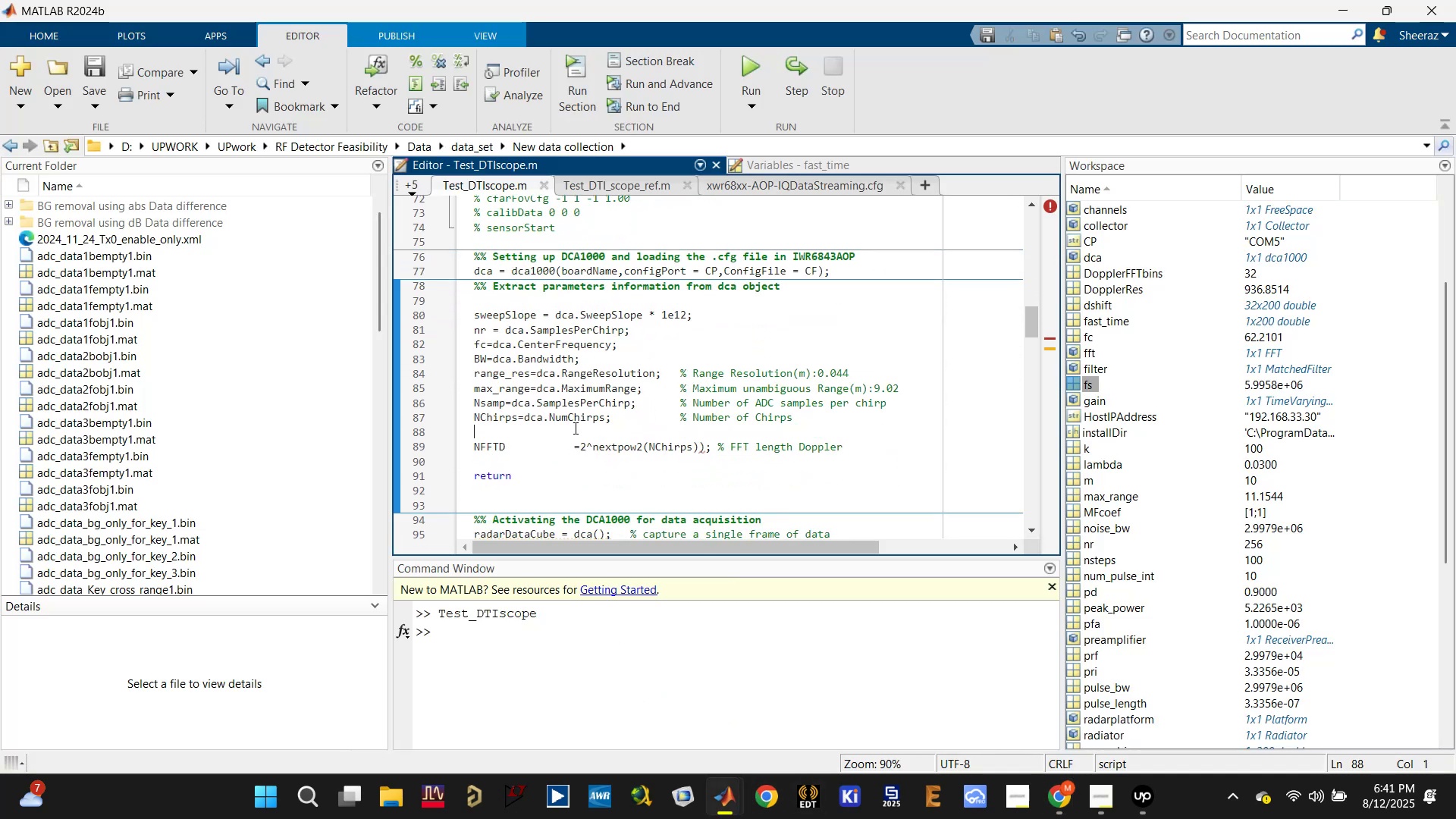 
key(Control+S)
 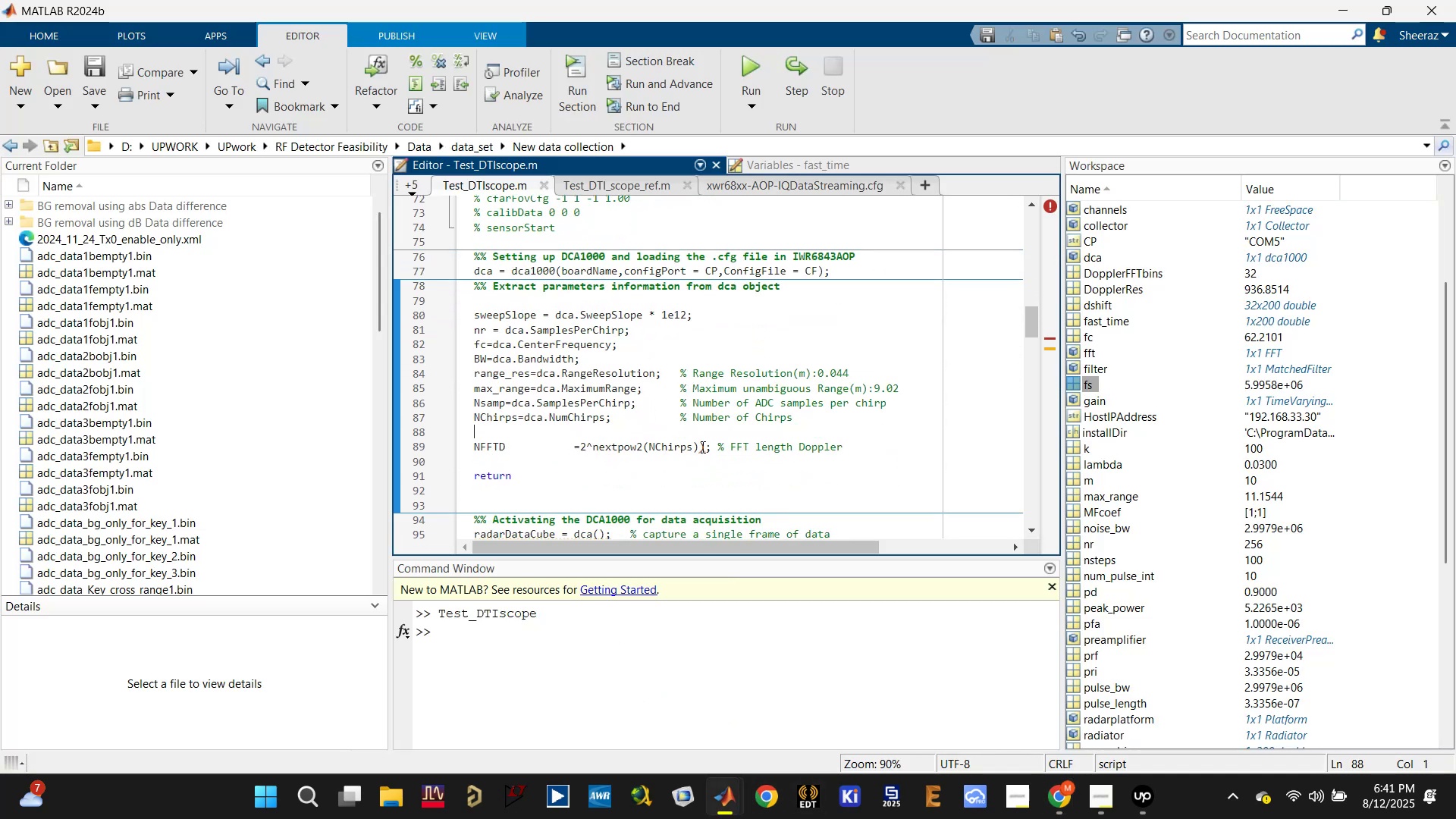 
left_click([704, 445])
 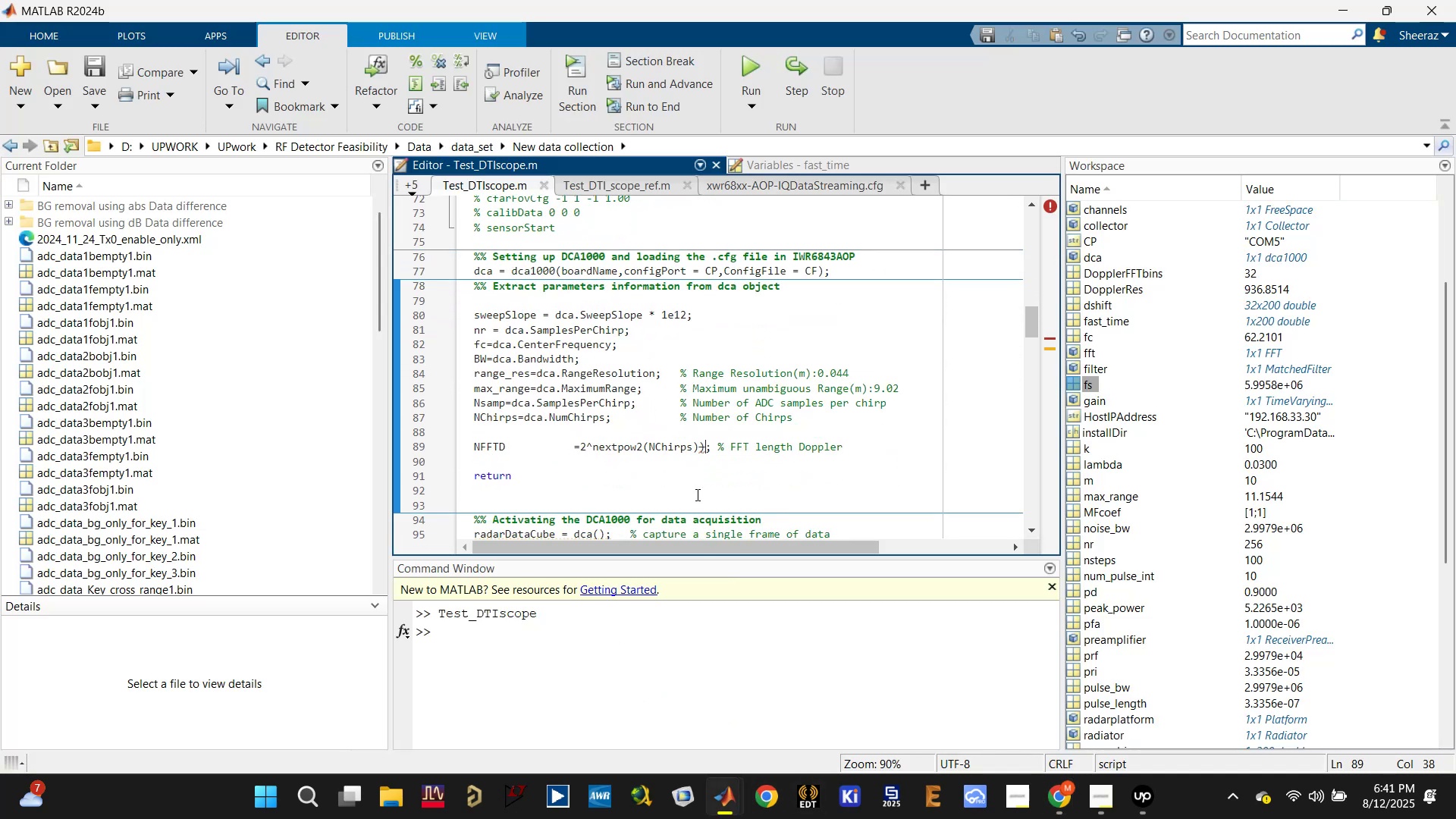 
key(Control+Backspace)
 